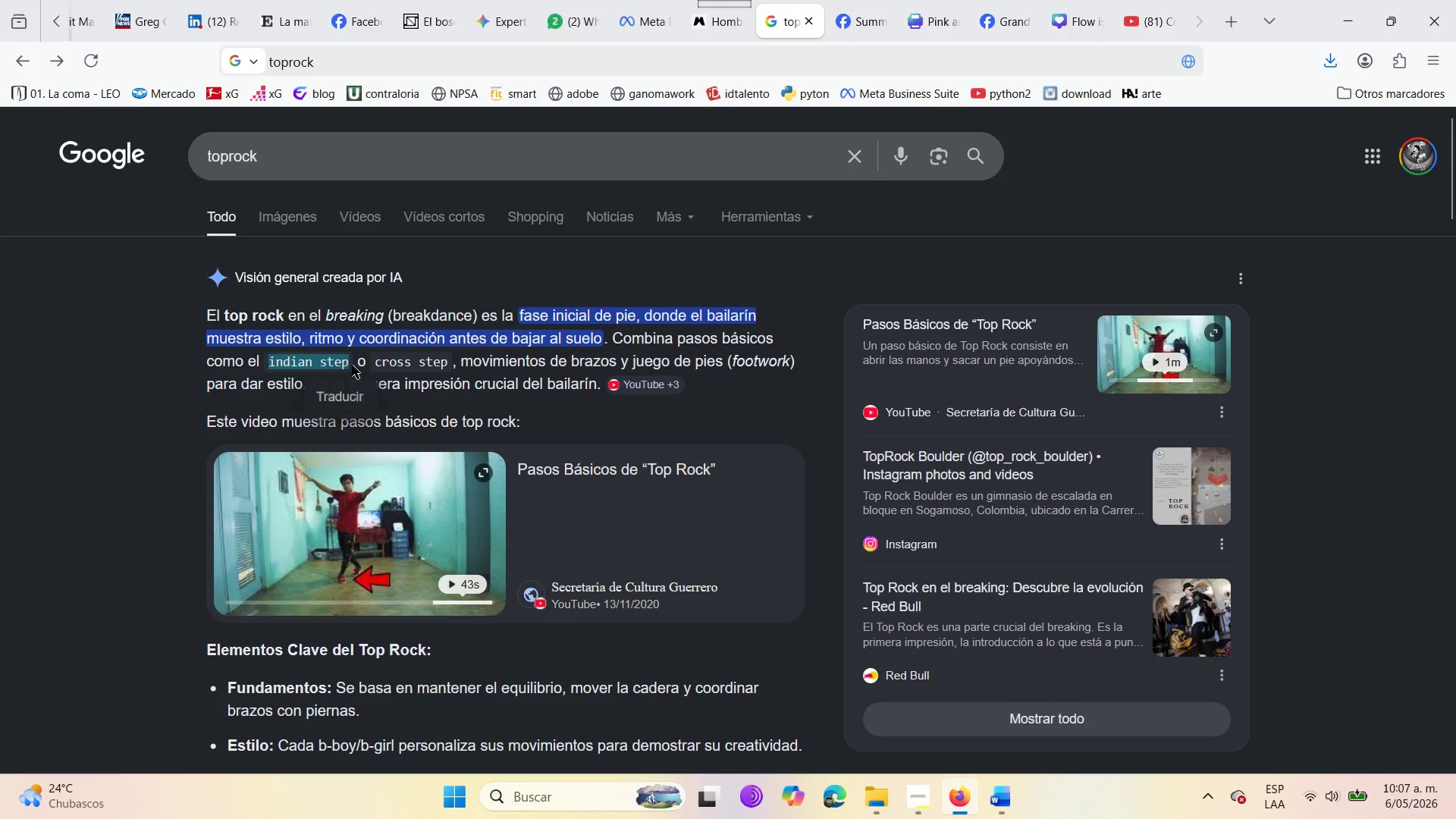 
key(Control+C)
 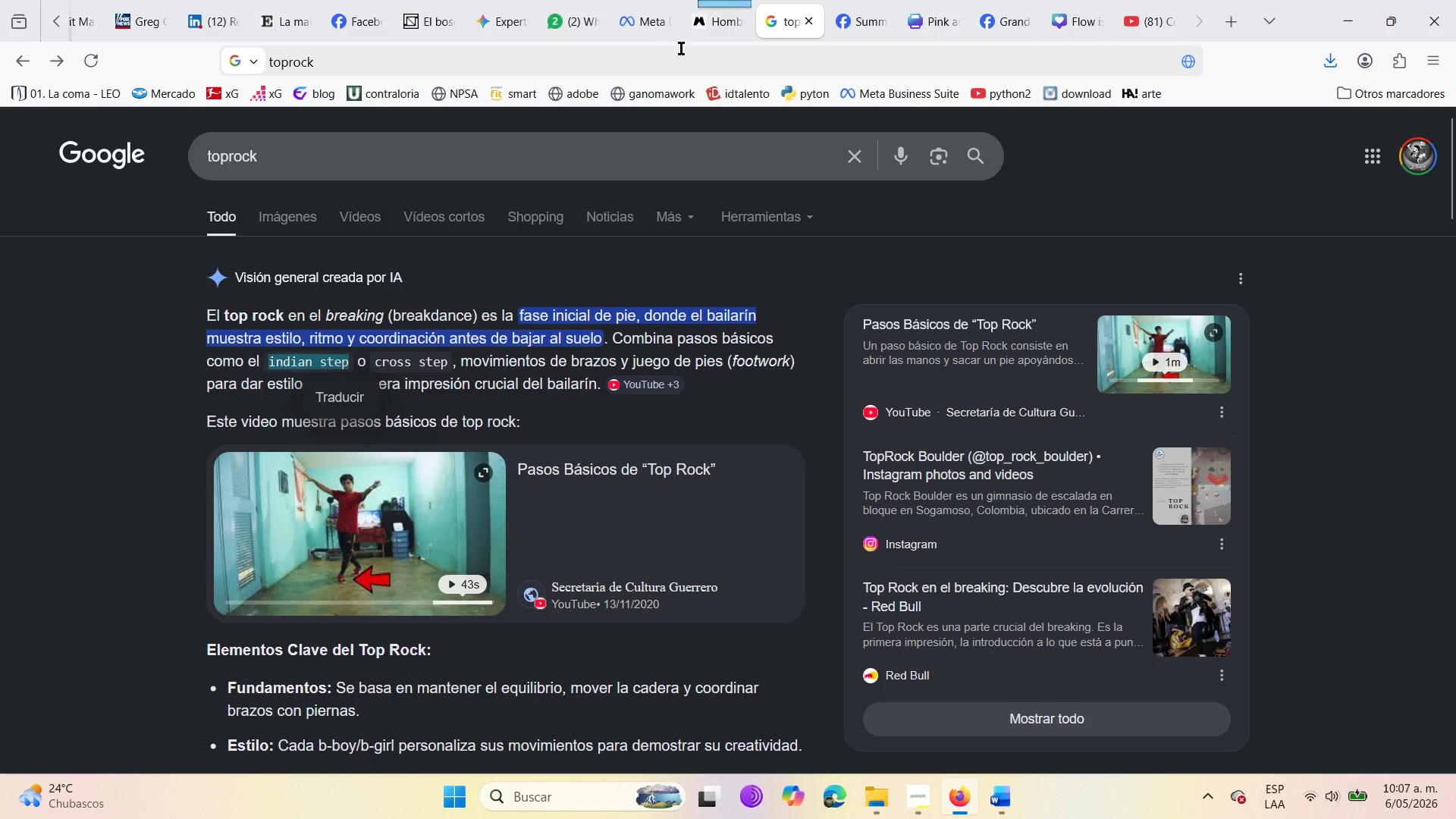 
left_click([712, 39])
 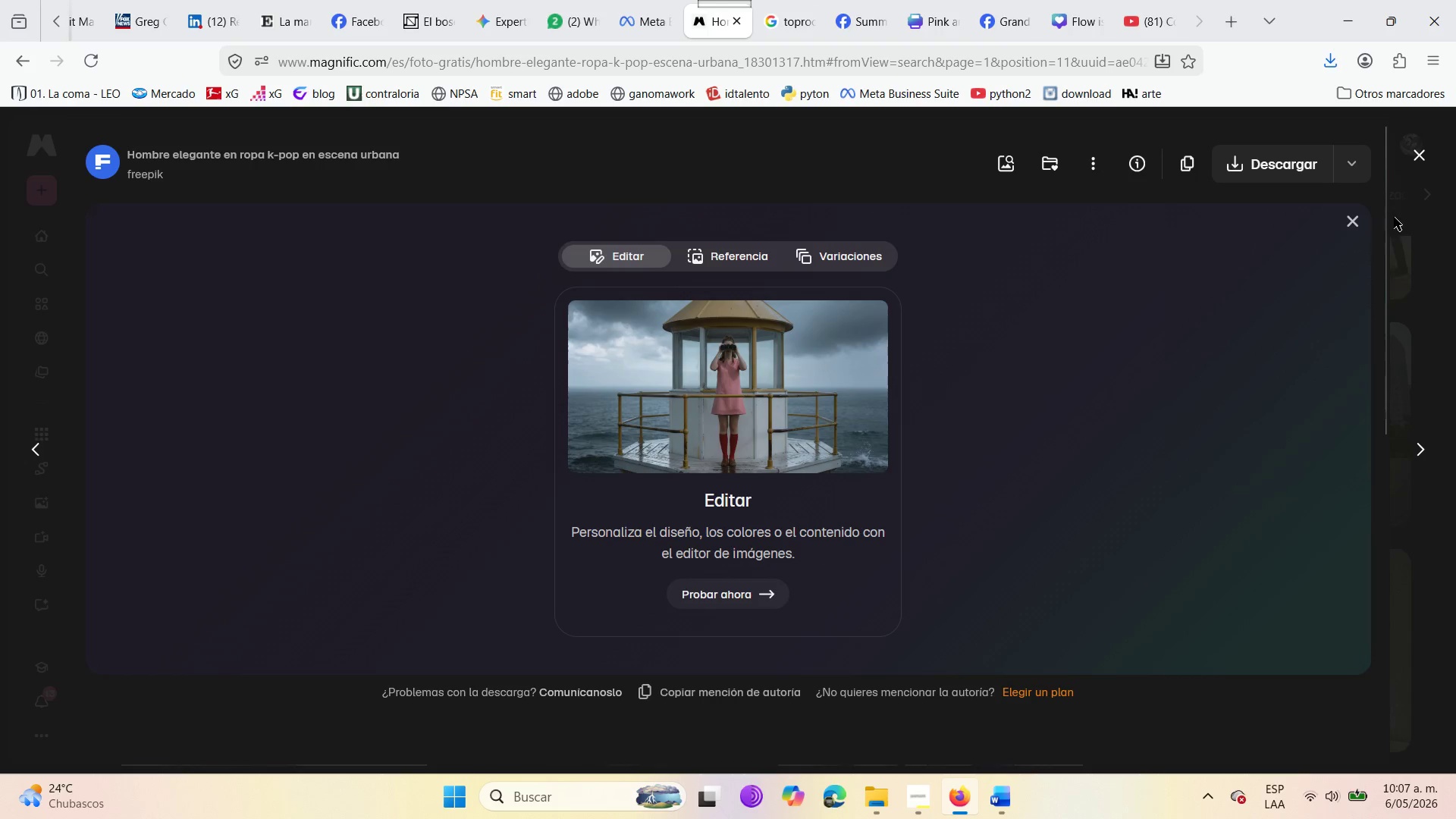 
left_click([1349, 226])
 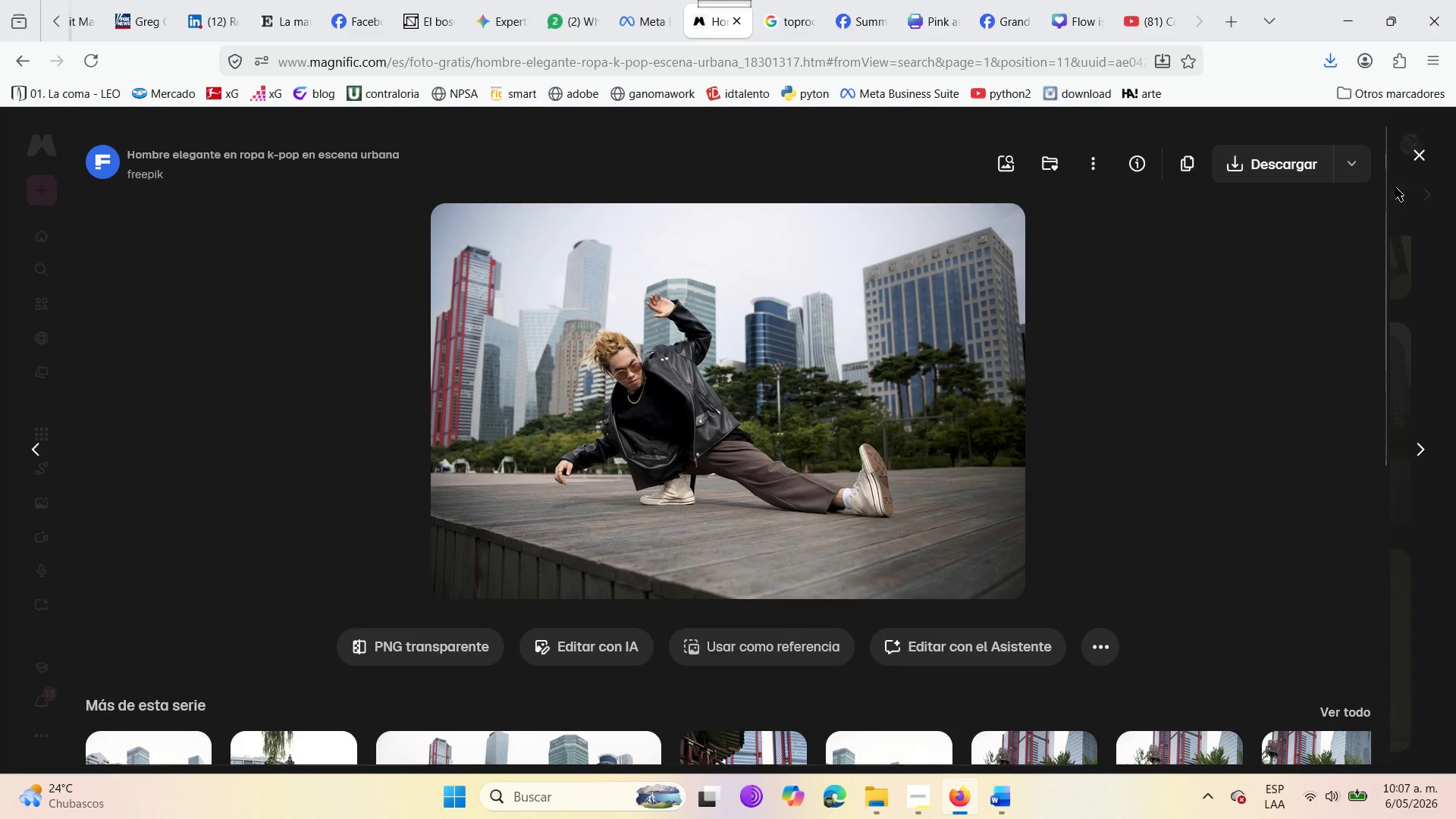 
left_click([1417, 152])
 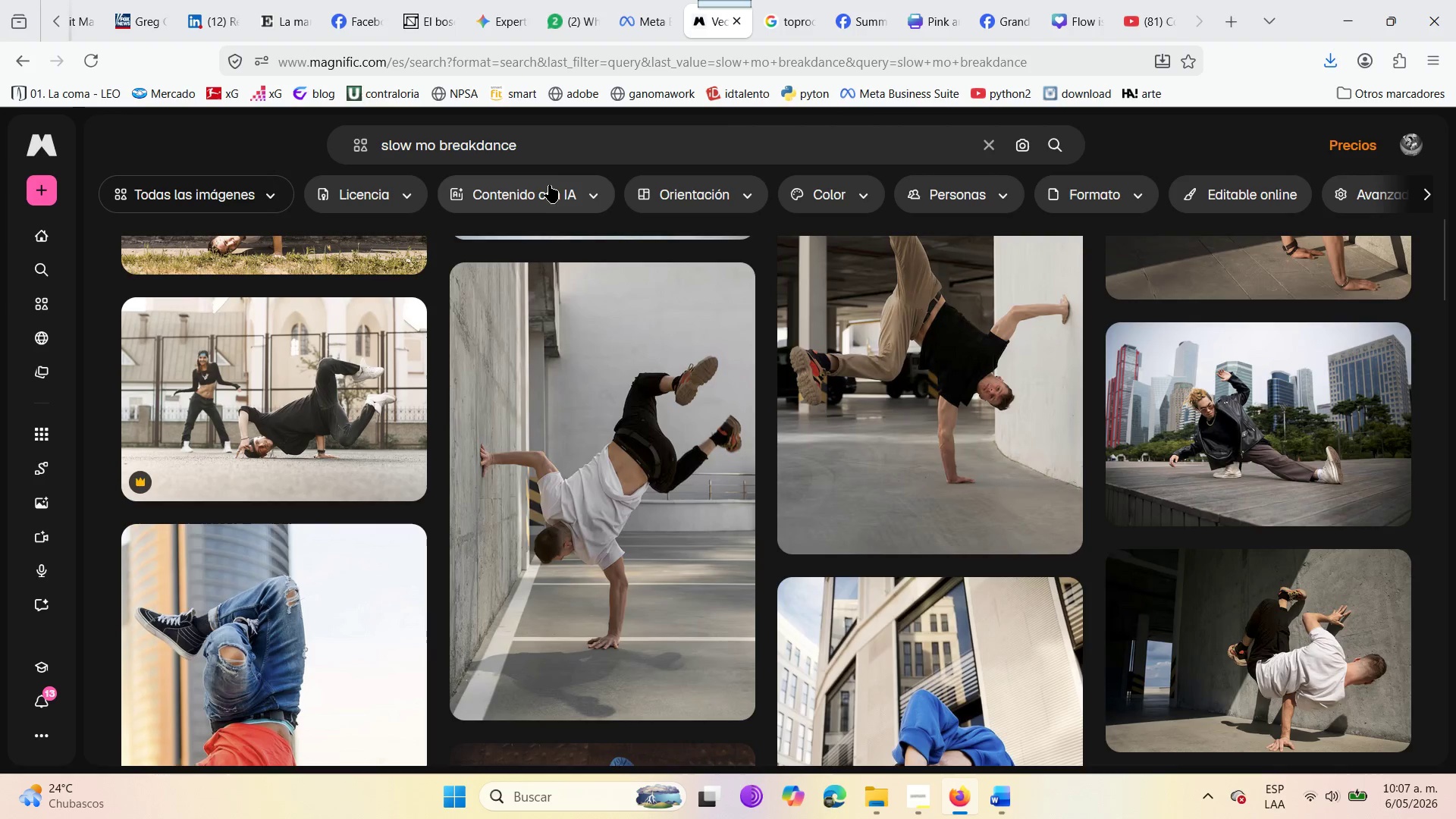 
left_click_drag(start_coordinate=[540, 140], to_coordinate=[293, 136])
 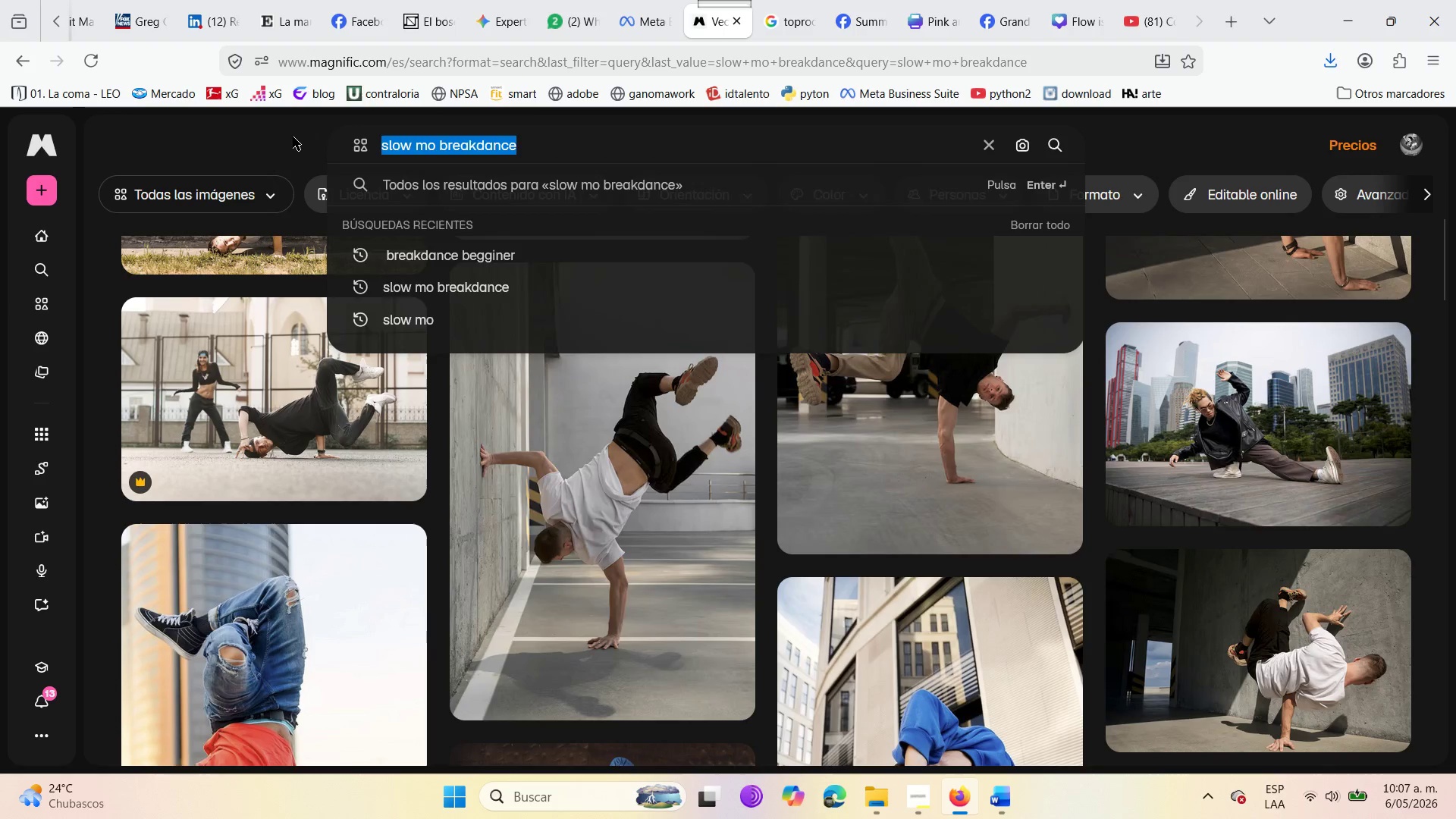 
key(Backspace)
 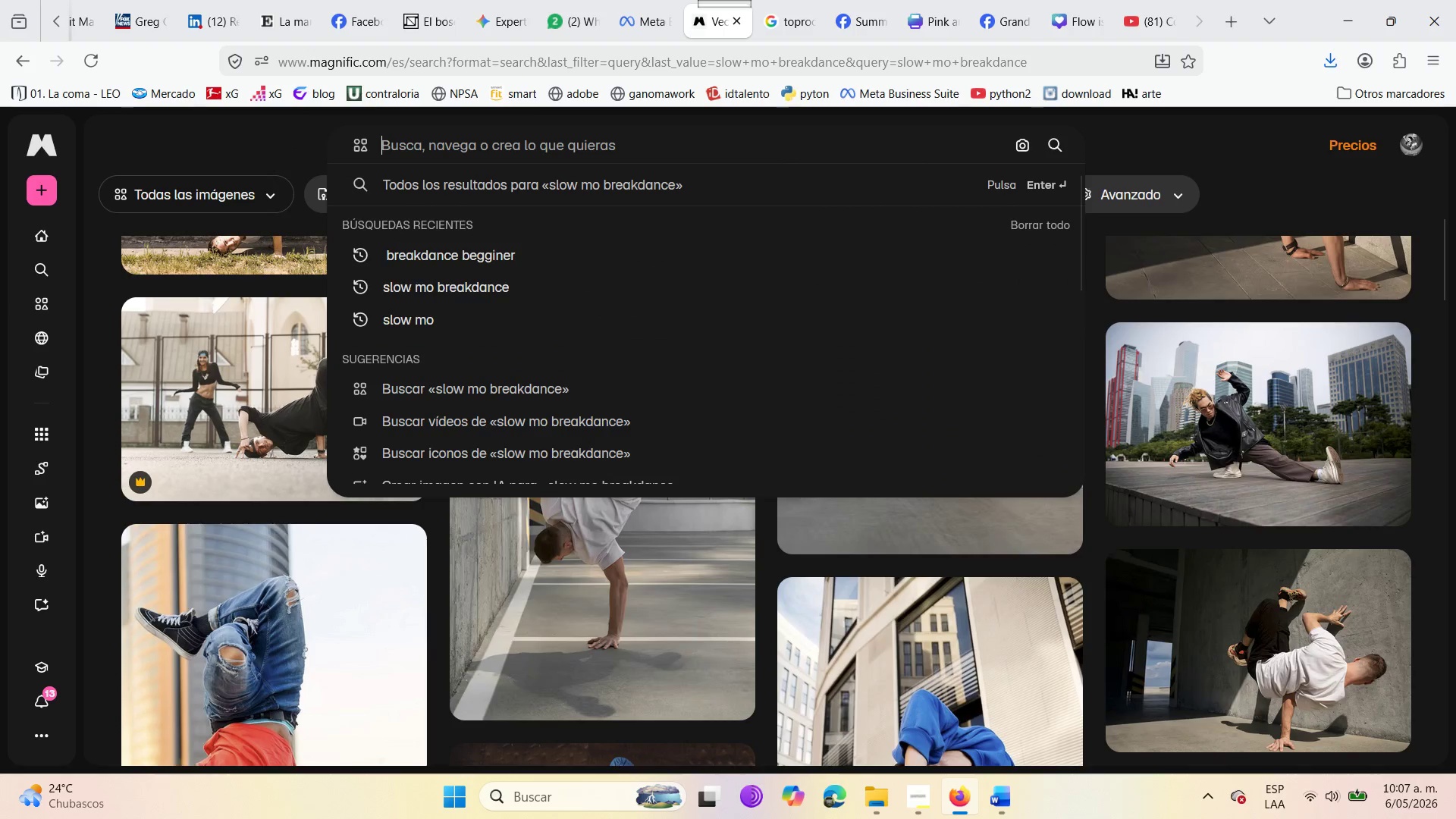 
key(Control+V)
 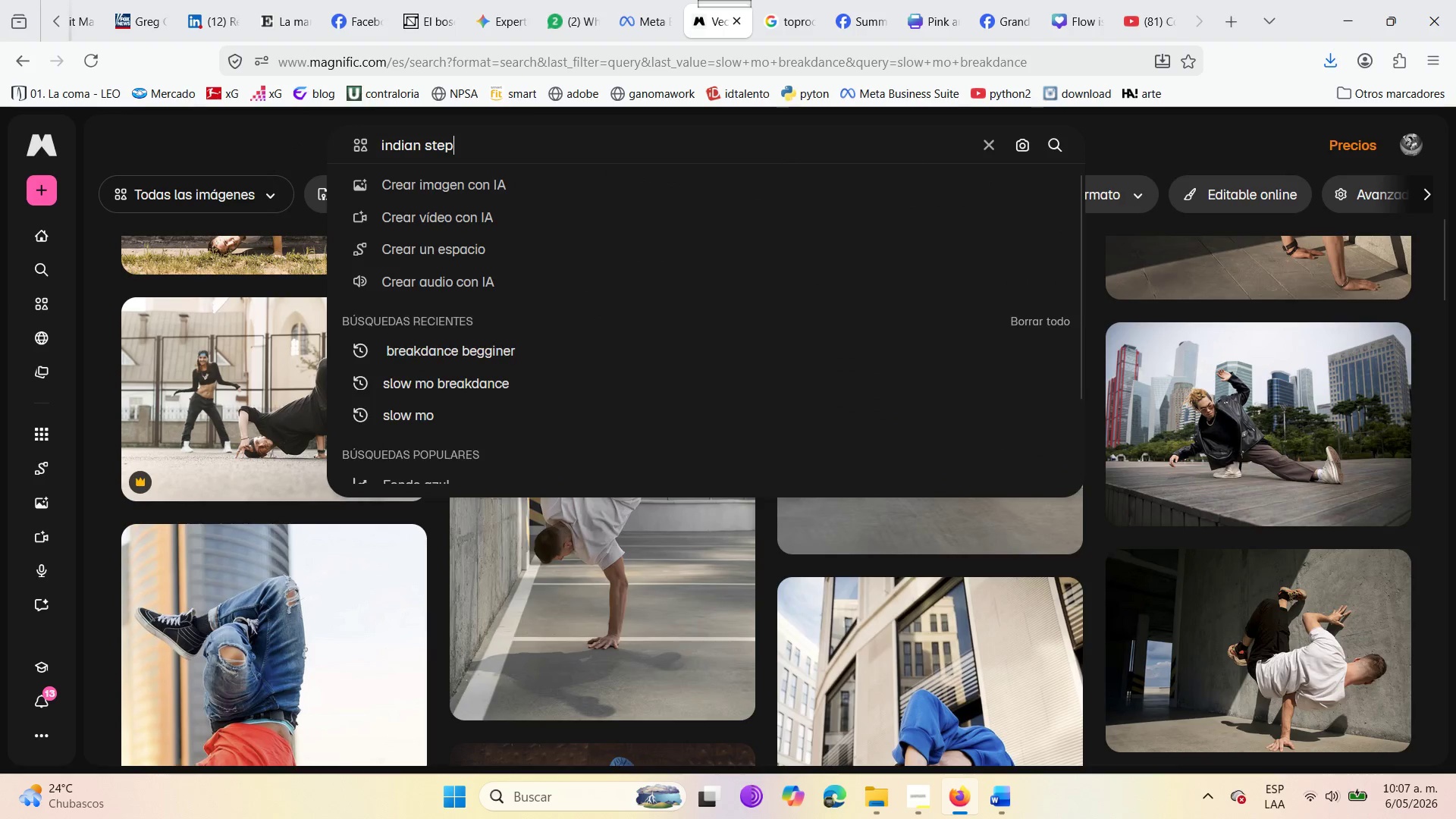 
key(Space)
 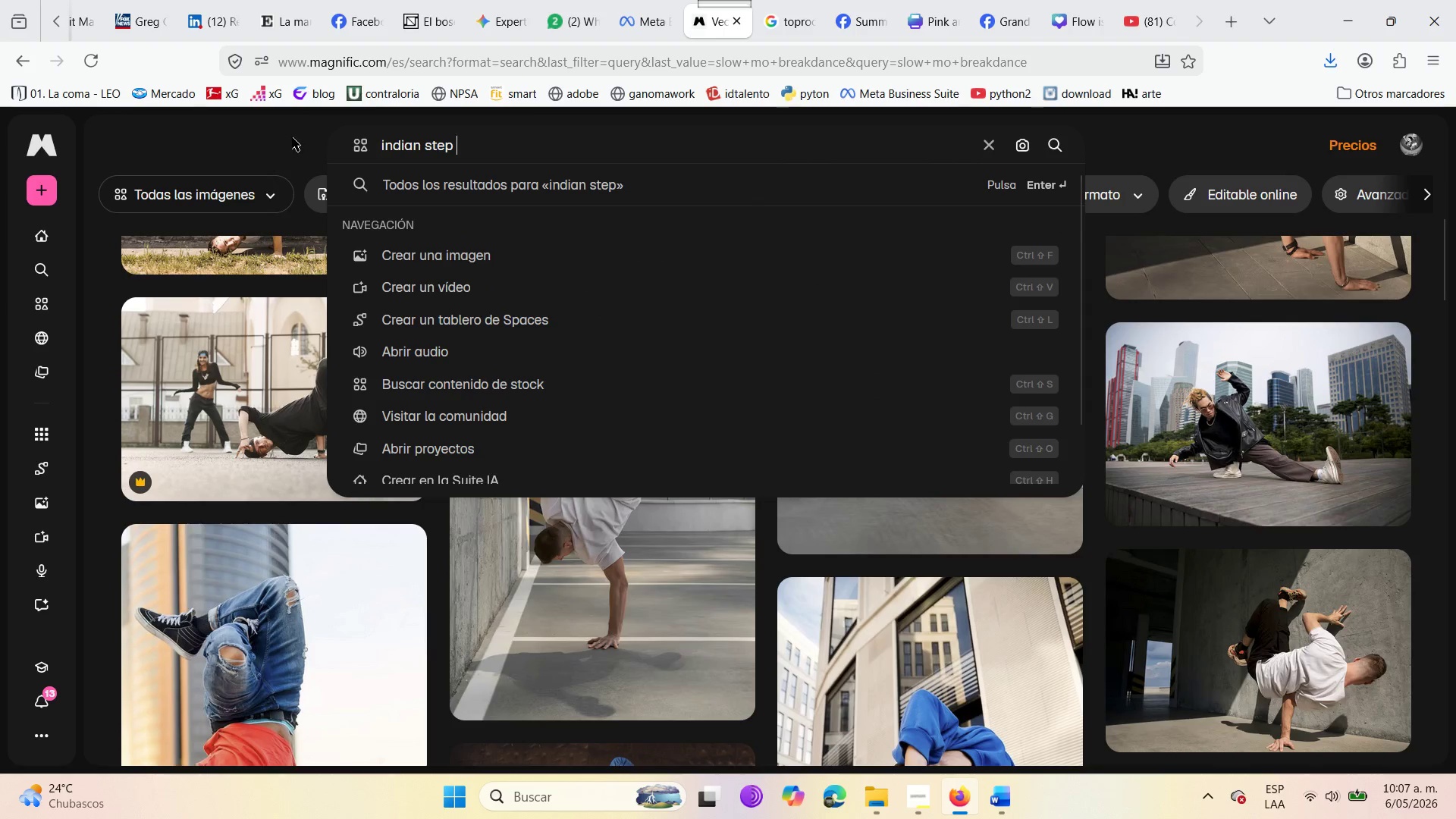 
key(Enter)
 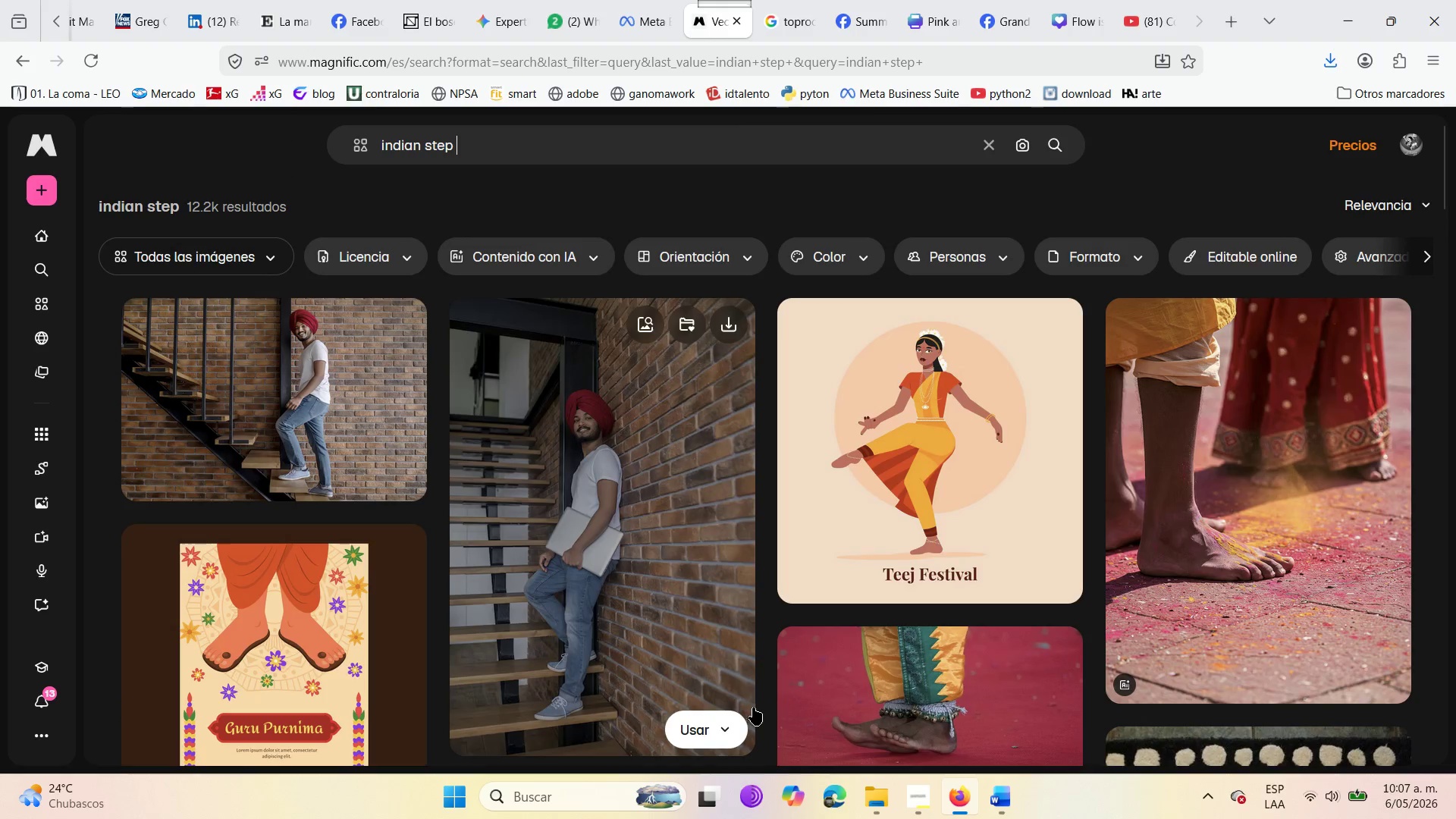 
wait(6.2)
 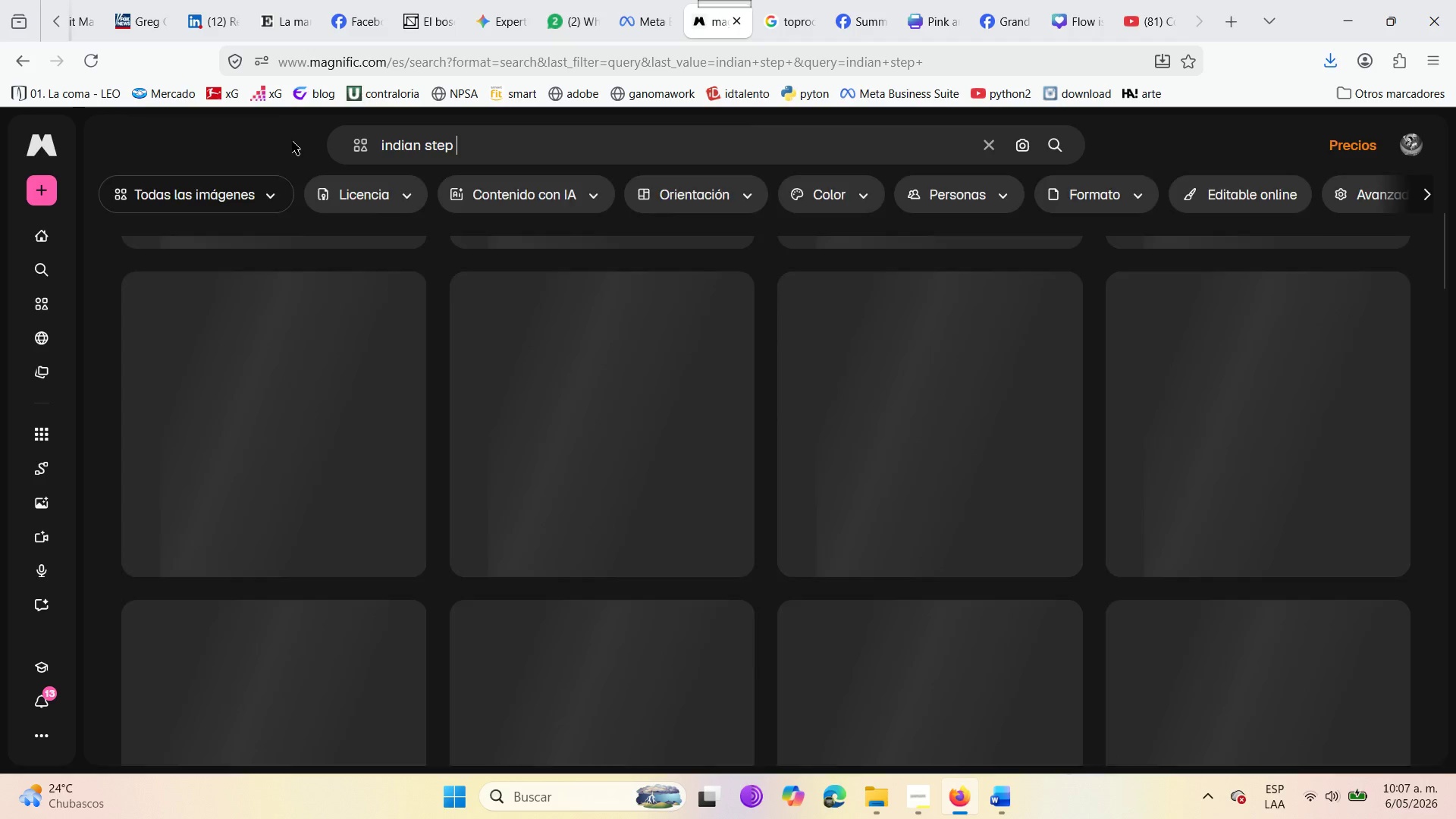 
left_click([518, 155])
 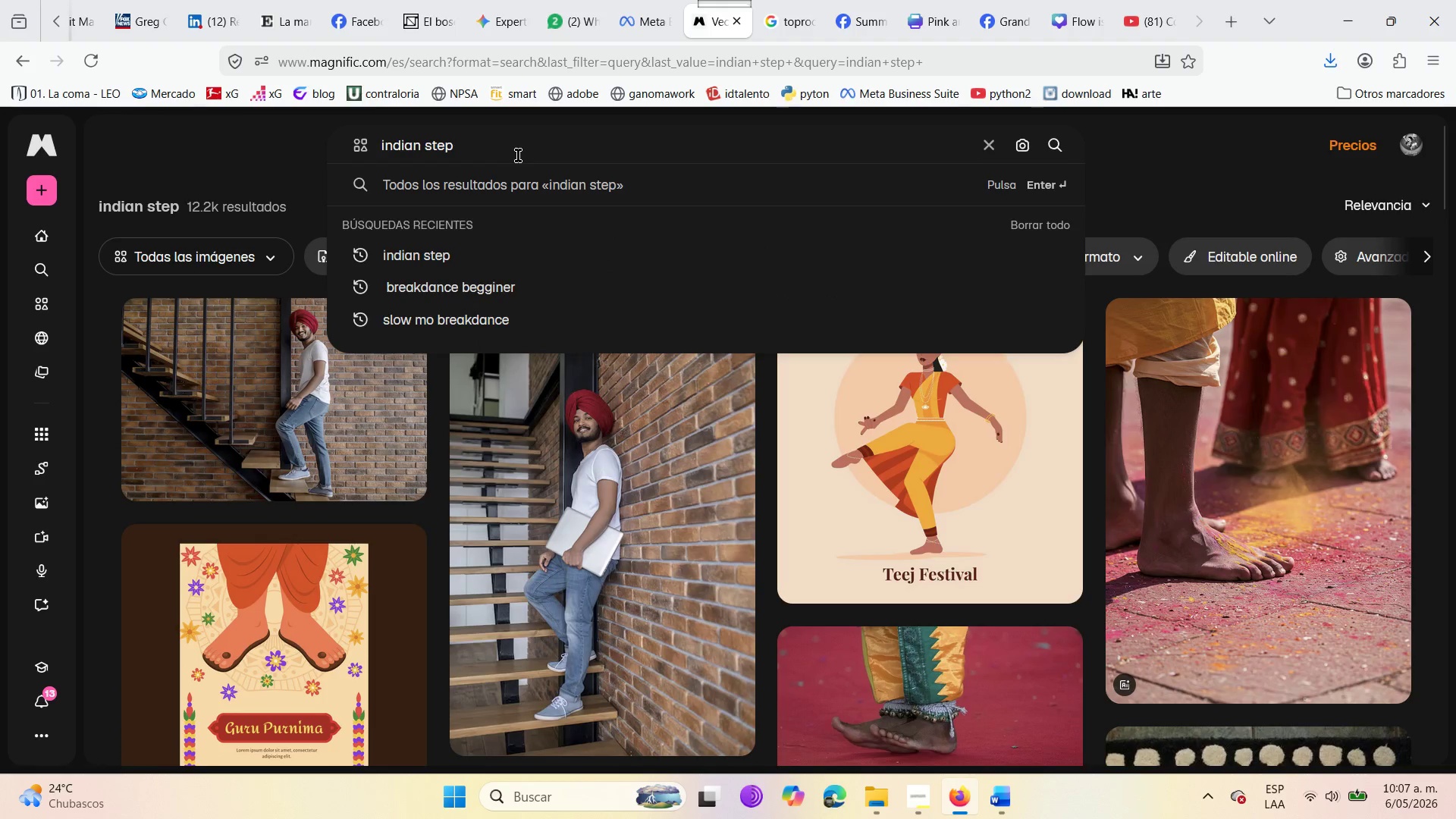 
type( brak)
key(Backspace)
key(Backspace)
key(Backspace)
key(Backspace)
type(toprock )
key(Backspace)
 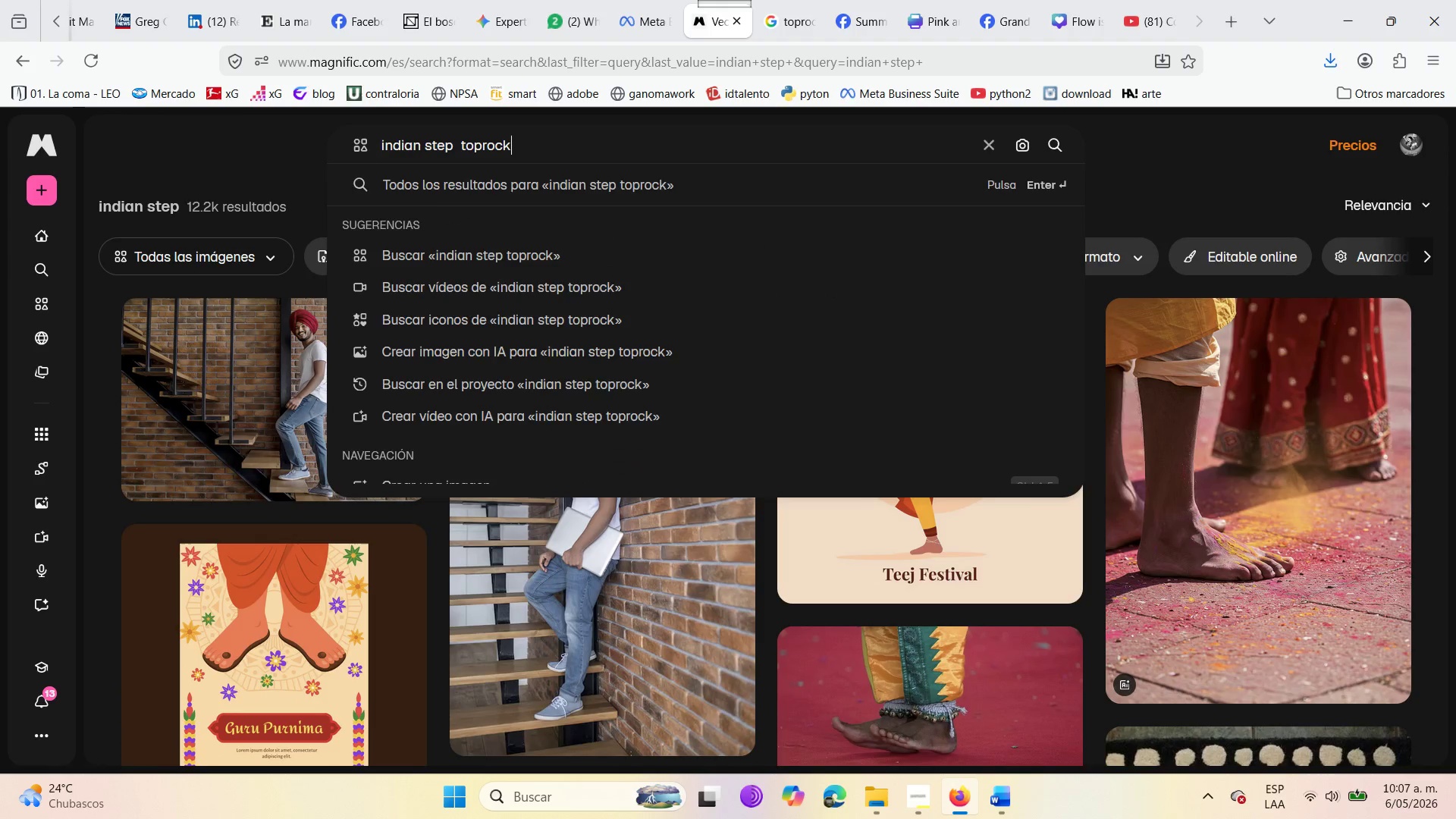 
key(Enter)
 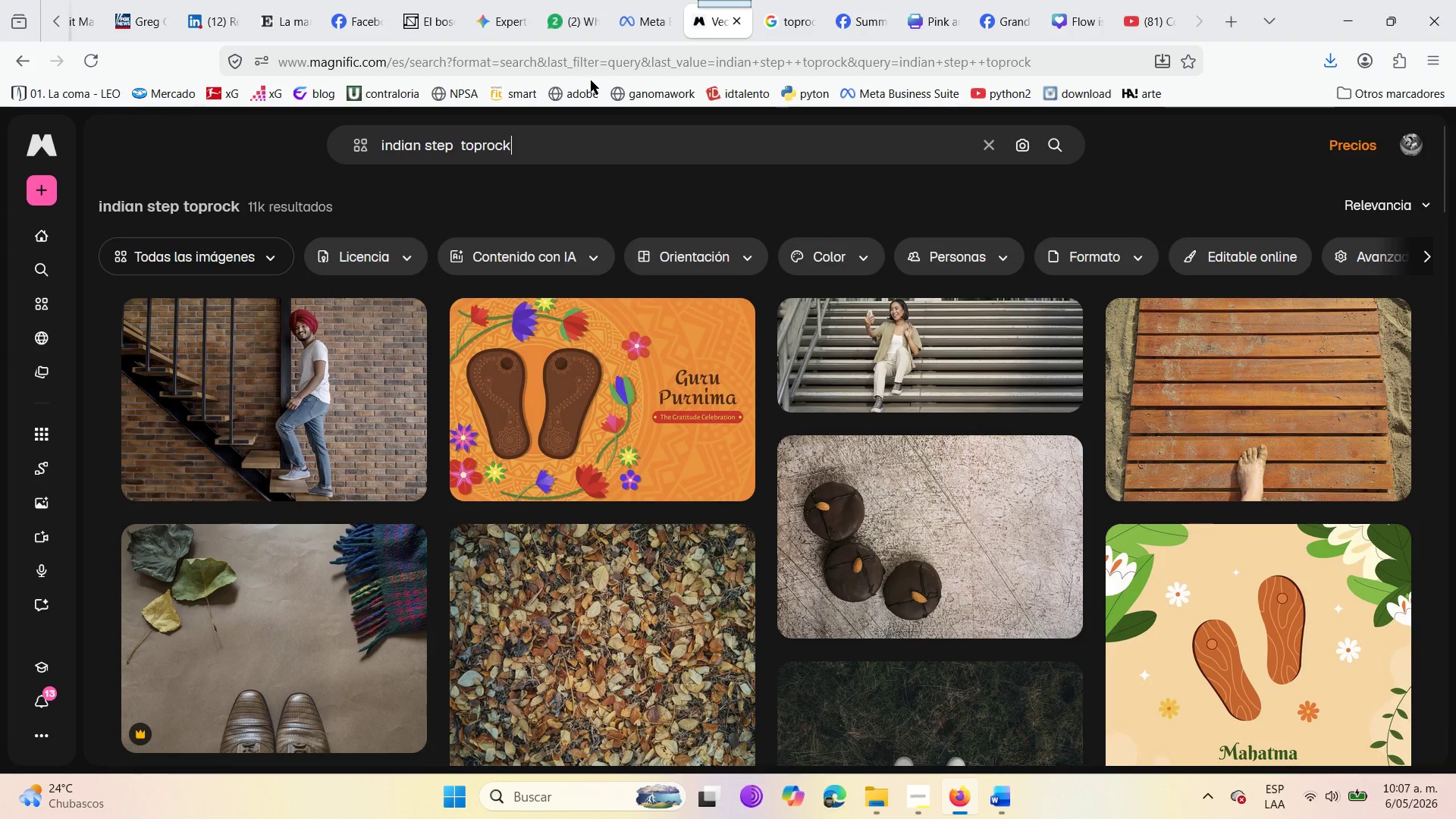 
wait(7.52)
 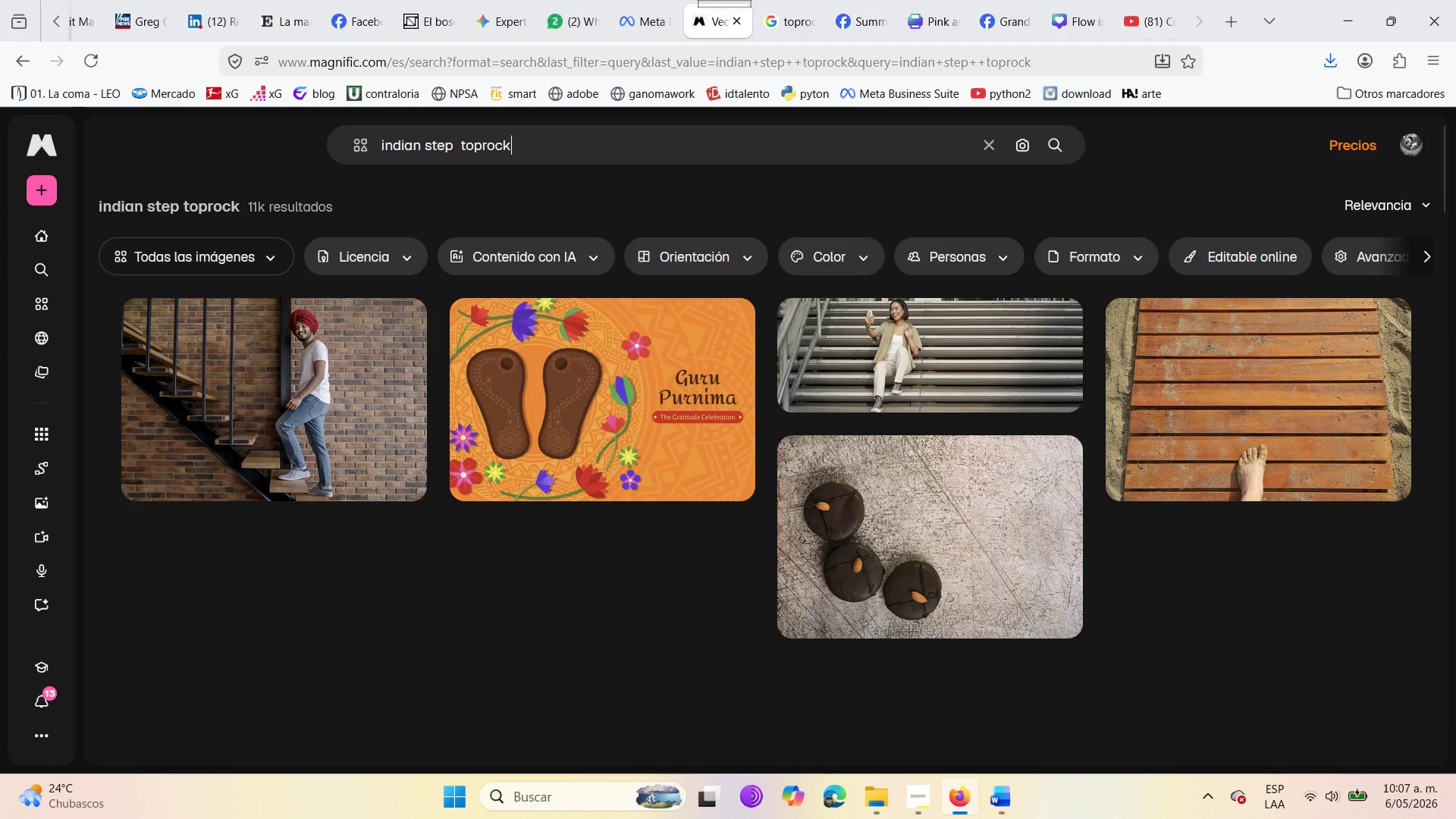 
left_click_drag(start_coordinate=[704, 33], to_coordinate=[906, 7])
 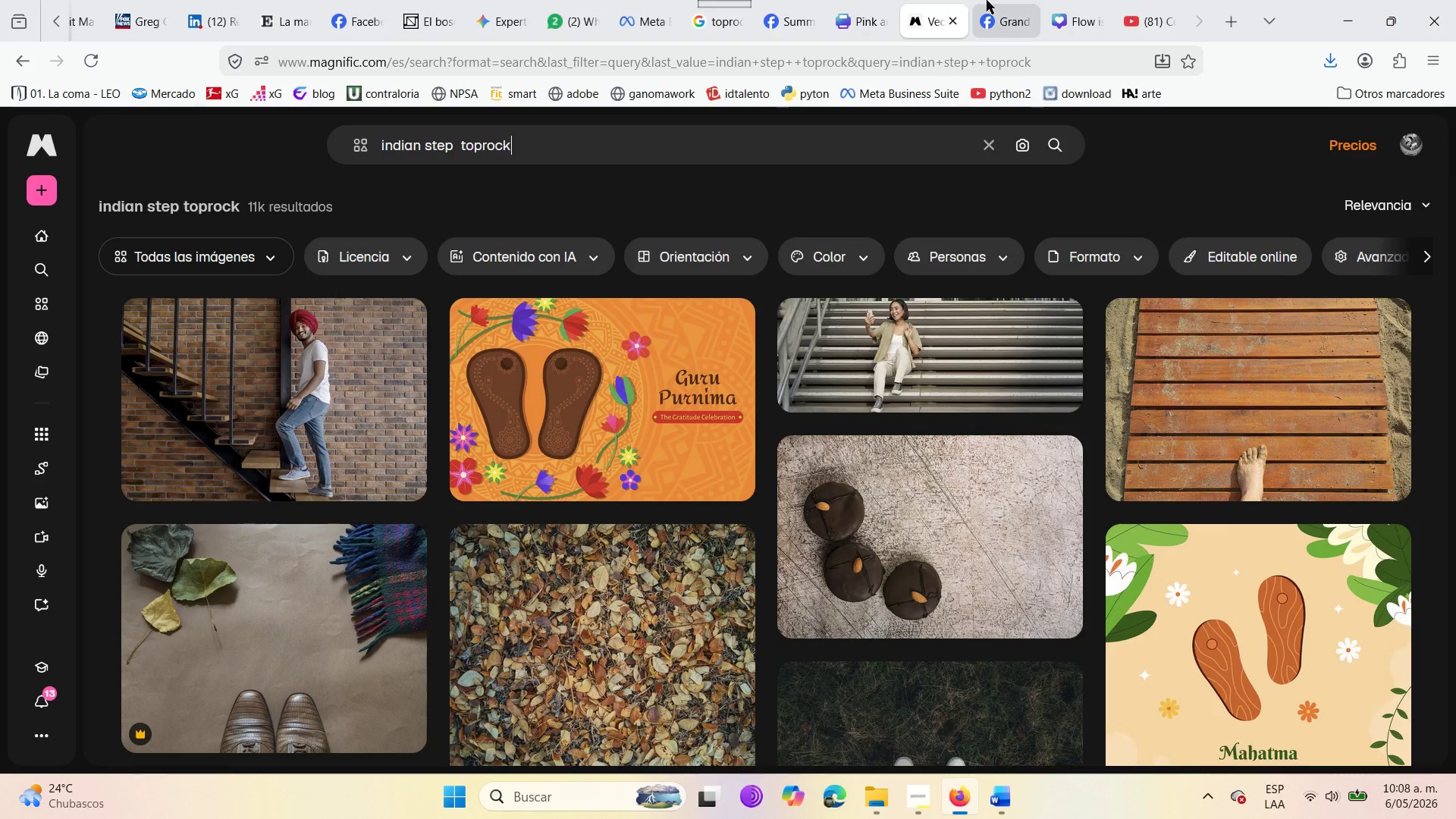 
left_click([993, 0])
 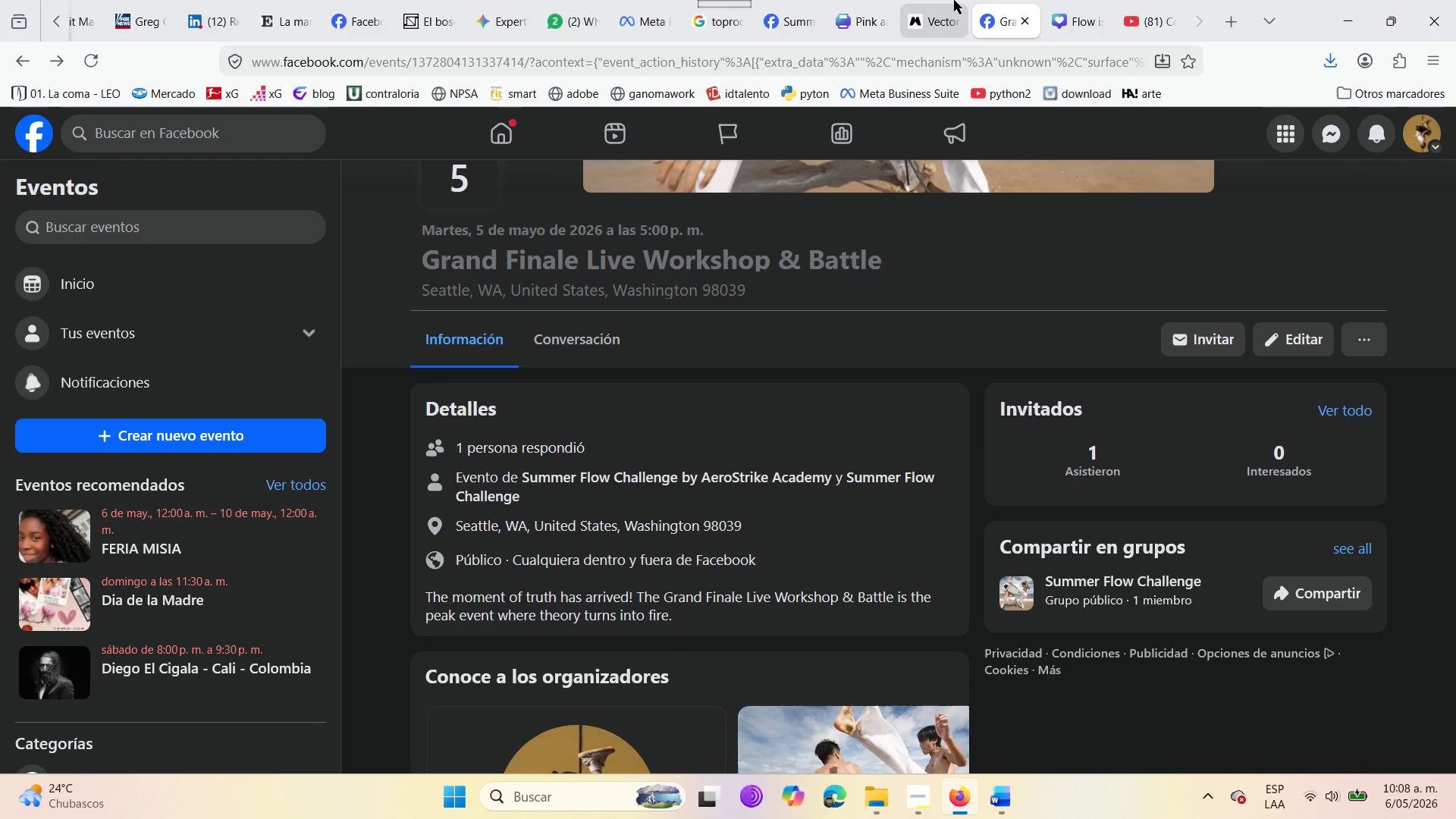 
left_click([949, 0])
 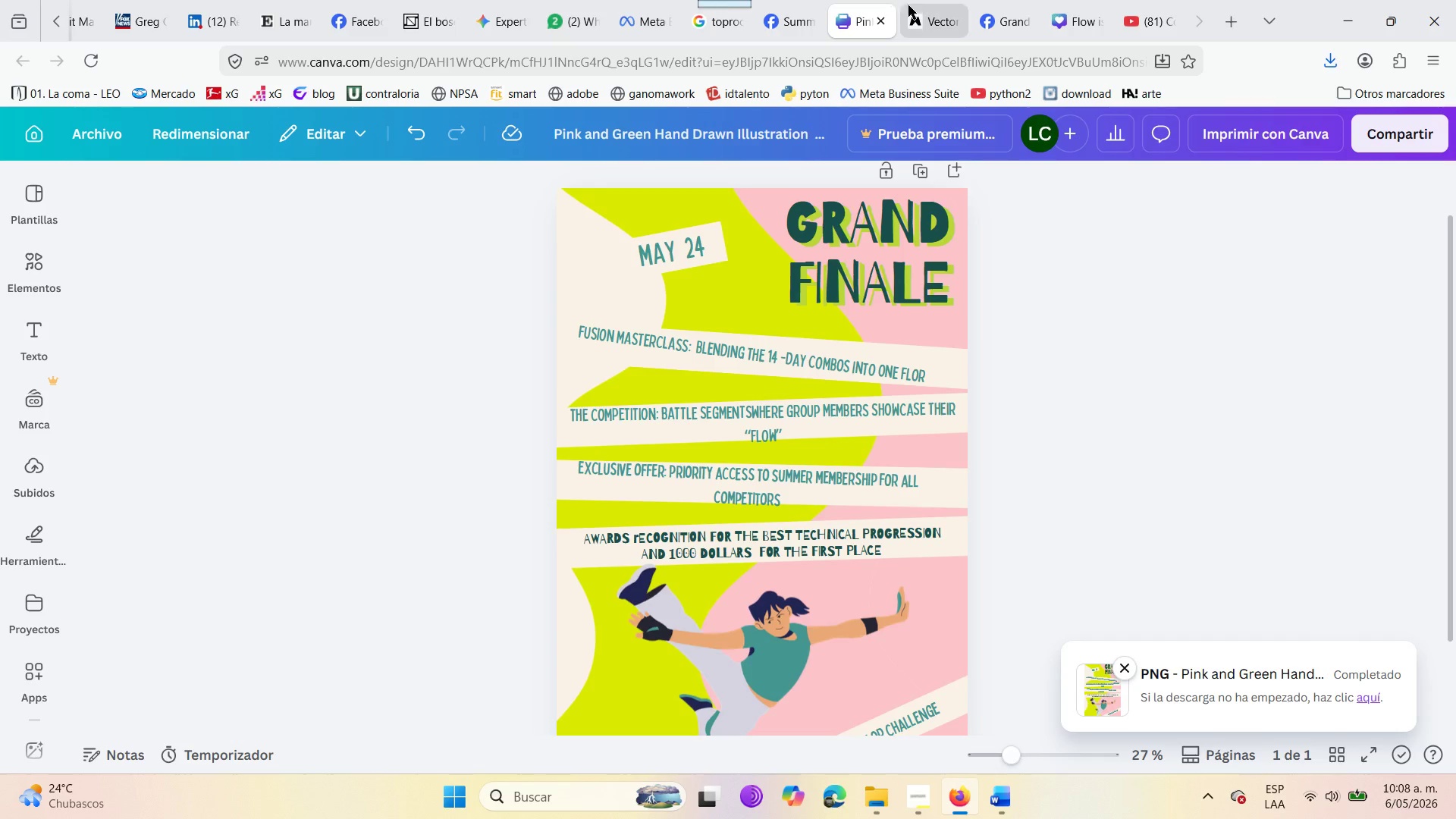 
left_click([915, 5])
 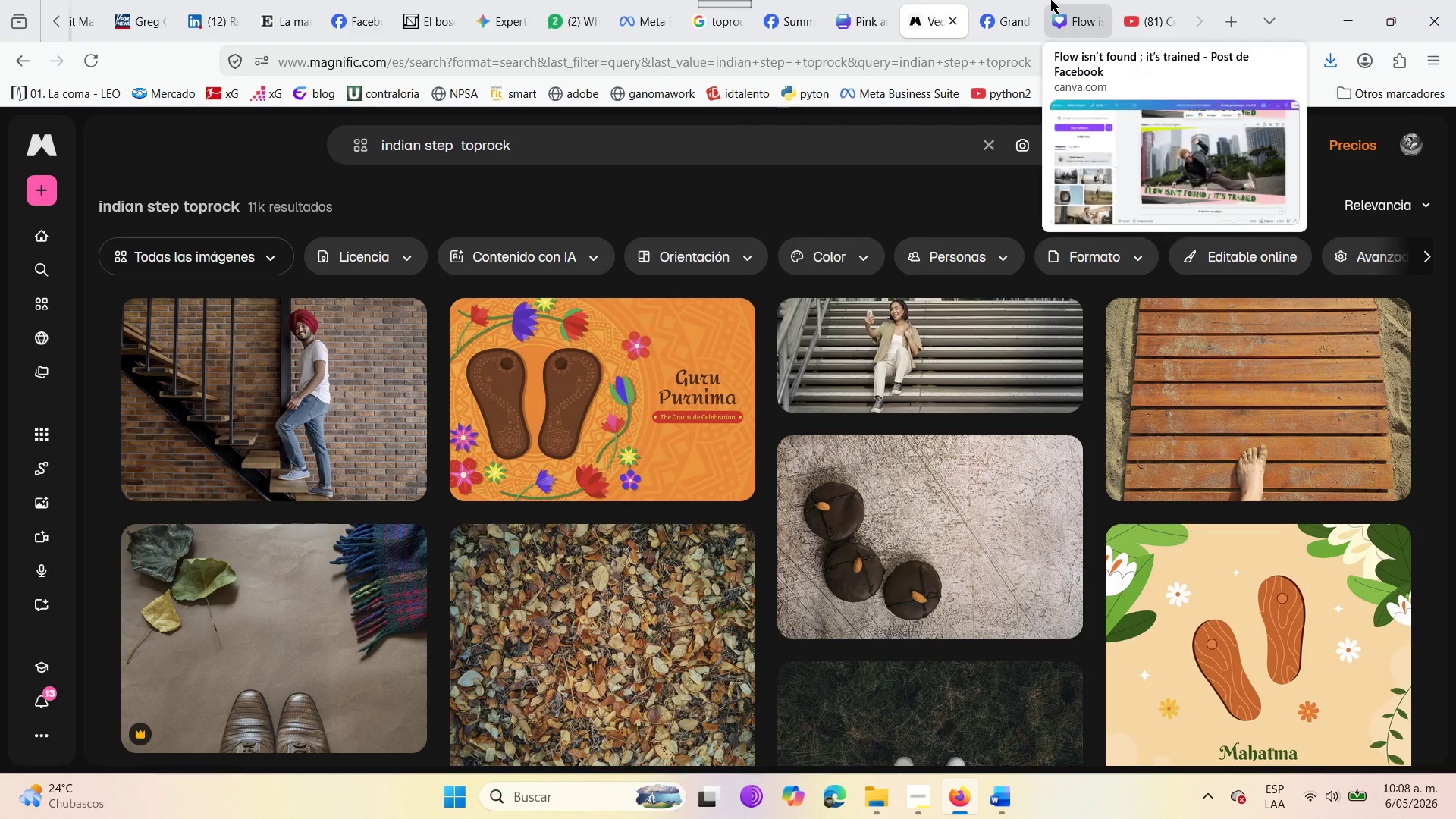 
left_click([1051, 0])
 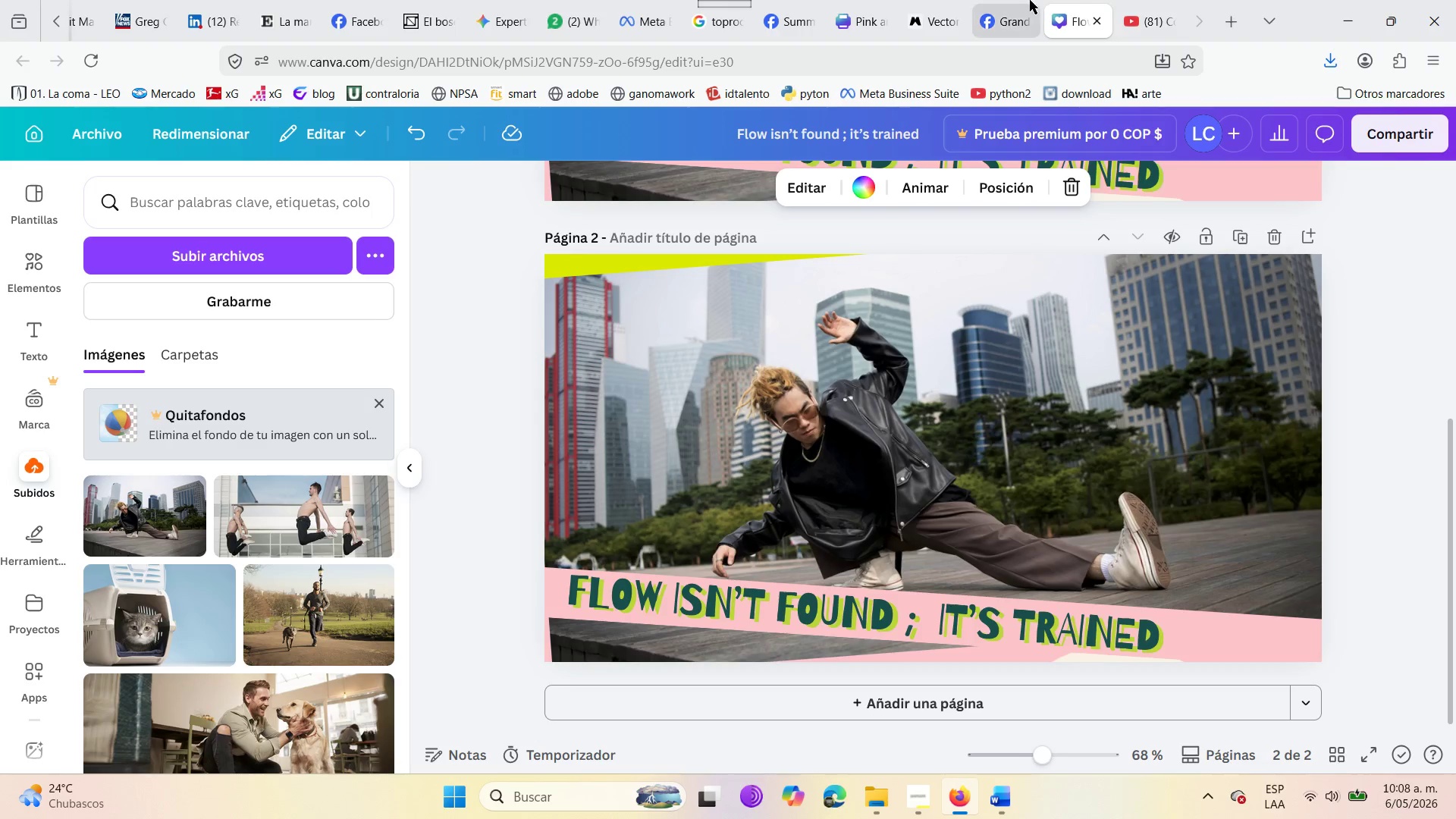 
left_click([1016, 0])
 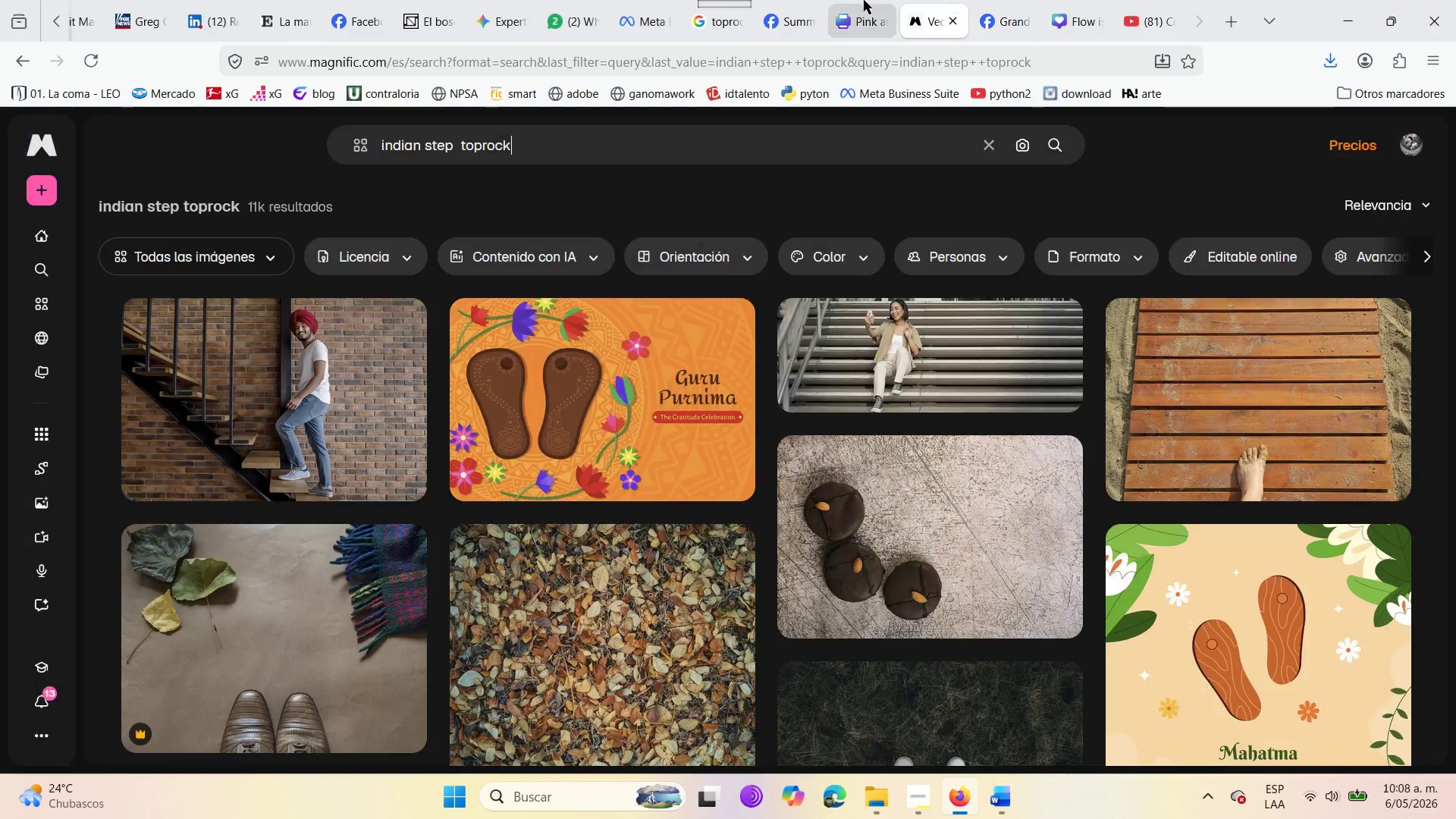 
double_click([843, 0])
 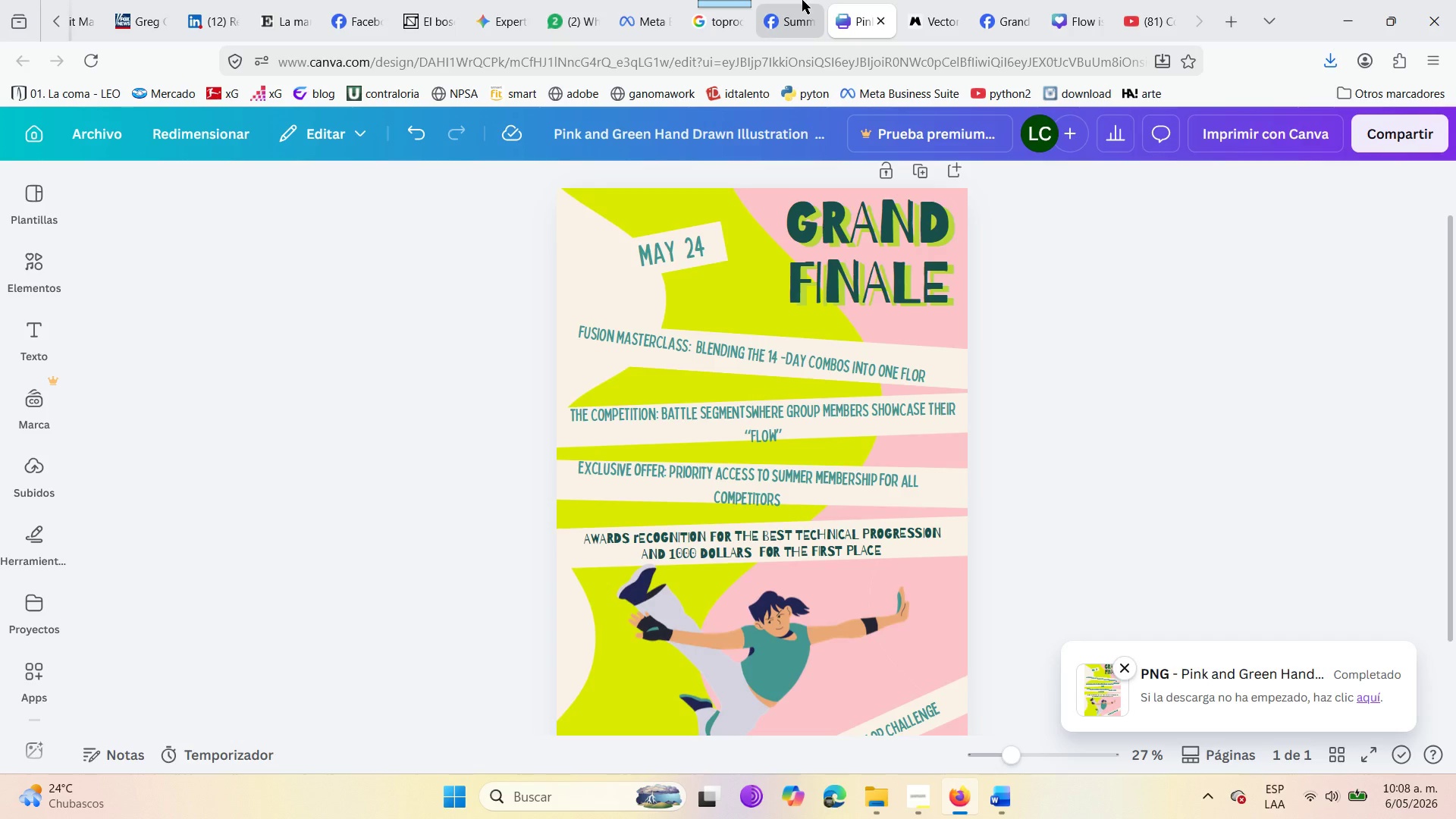 
left_click([785, 0])
 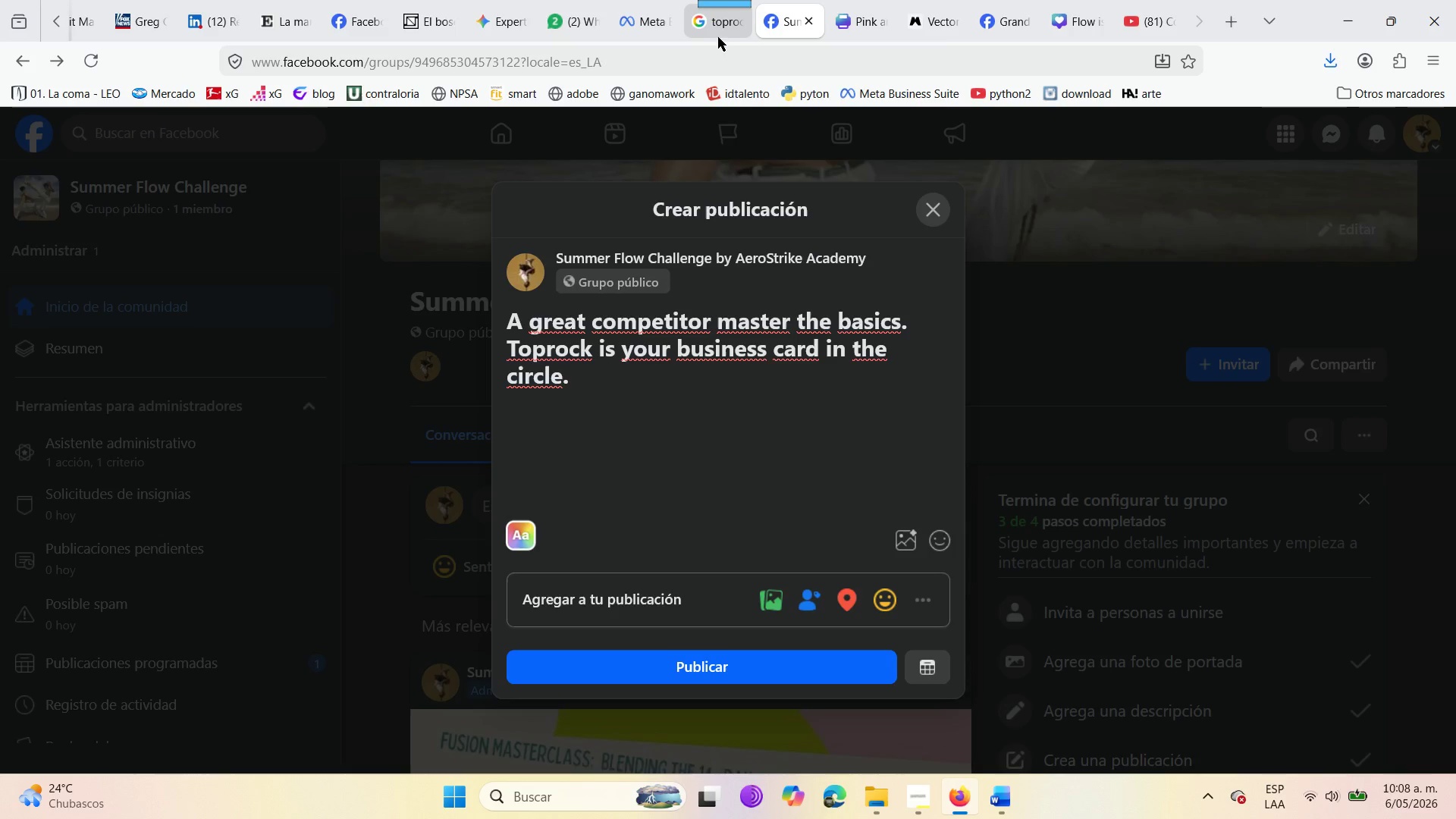 
left_click_drag(start_coordinate=[720, 30], to_coordinate=[925, 24])
 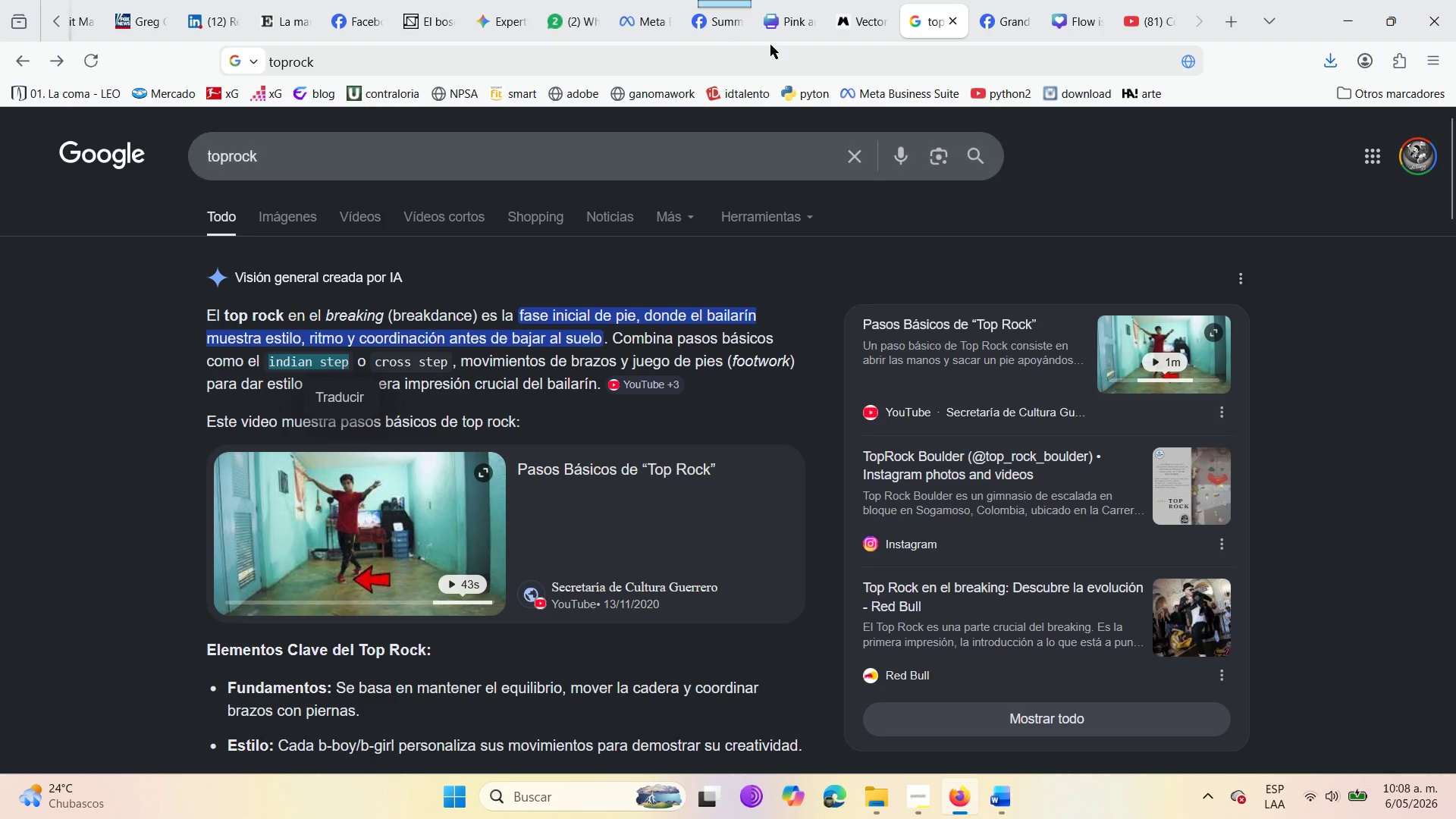 
left_click([835, 0])
 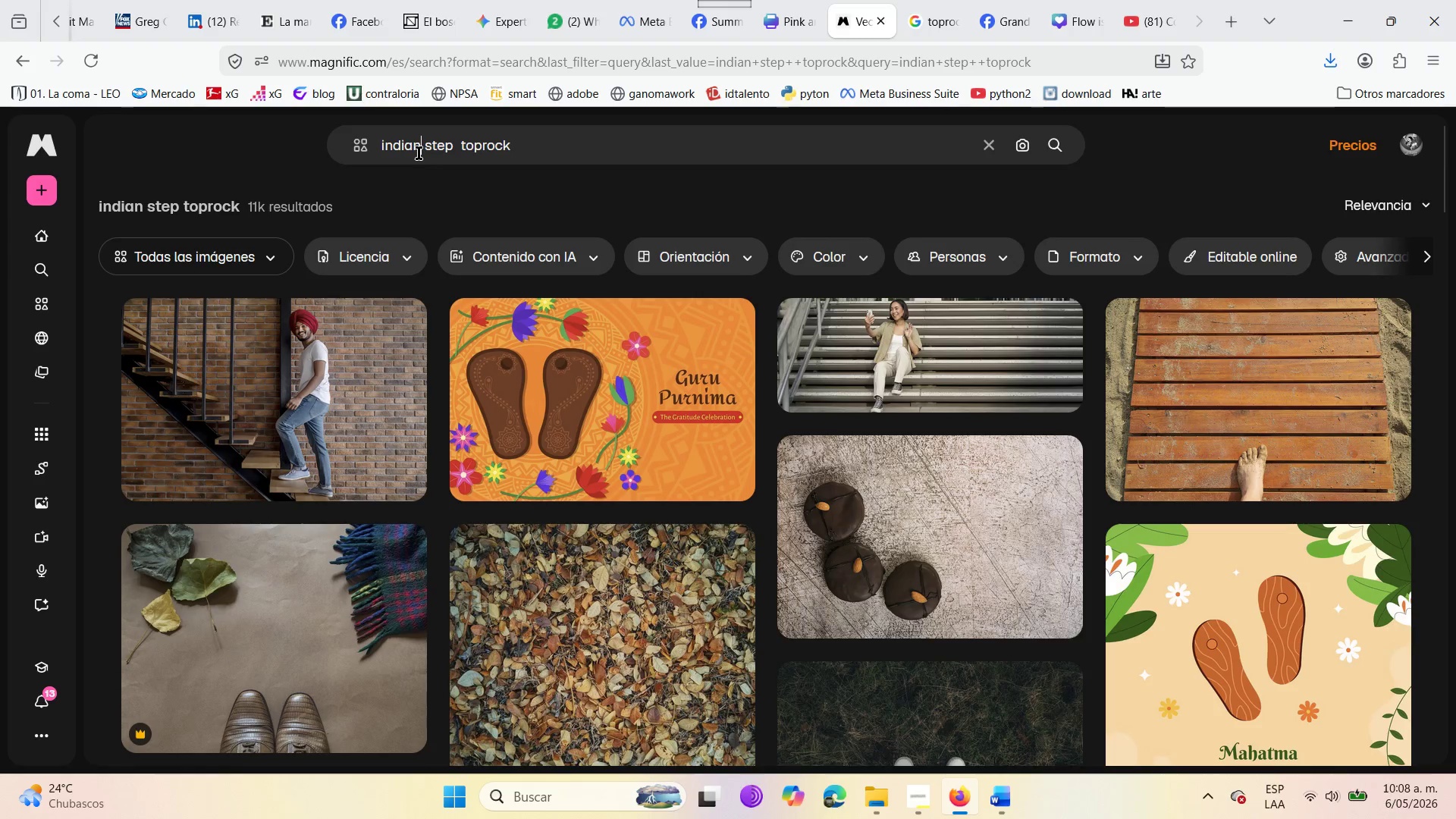 
hold_key(key=Backspace, duration=1.47)
 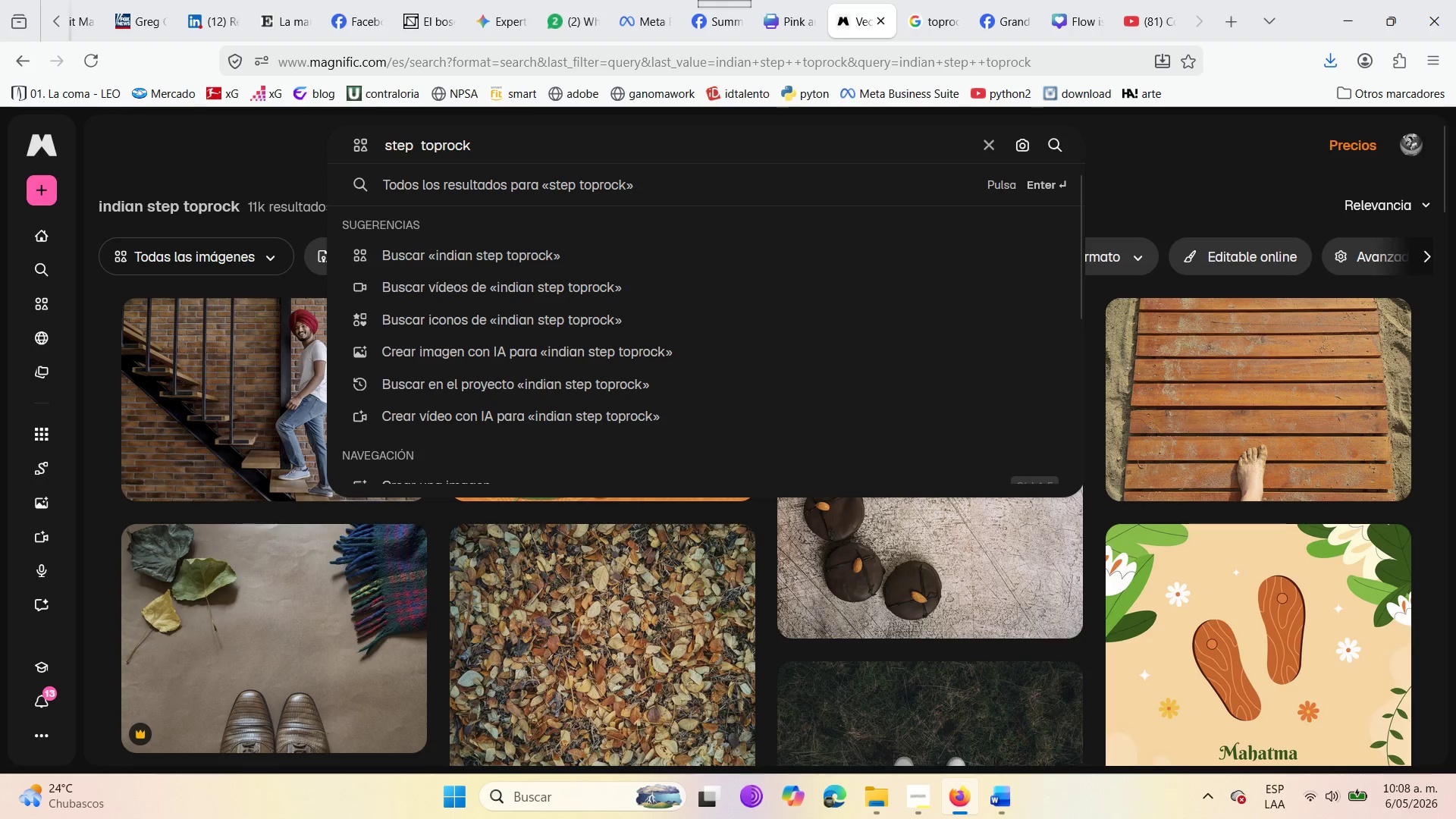 
type(cross)
 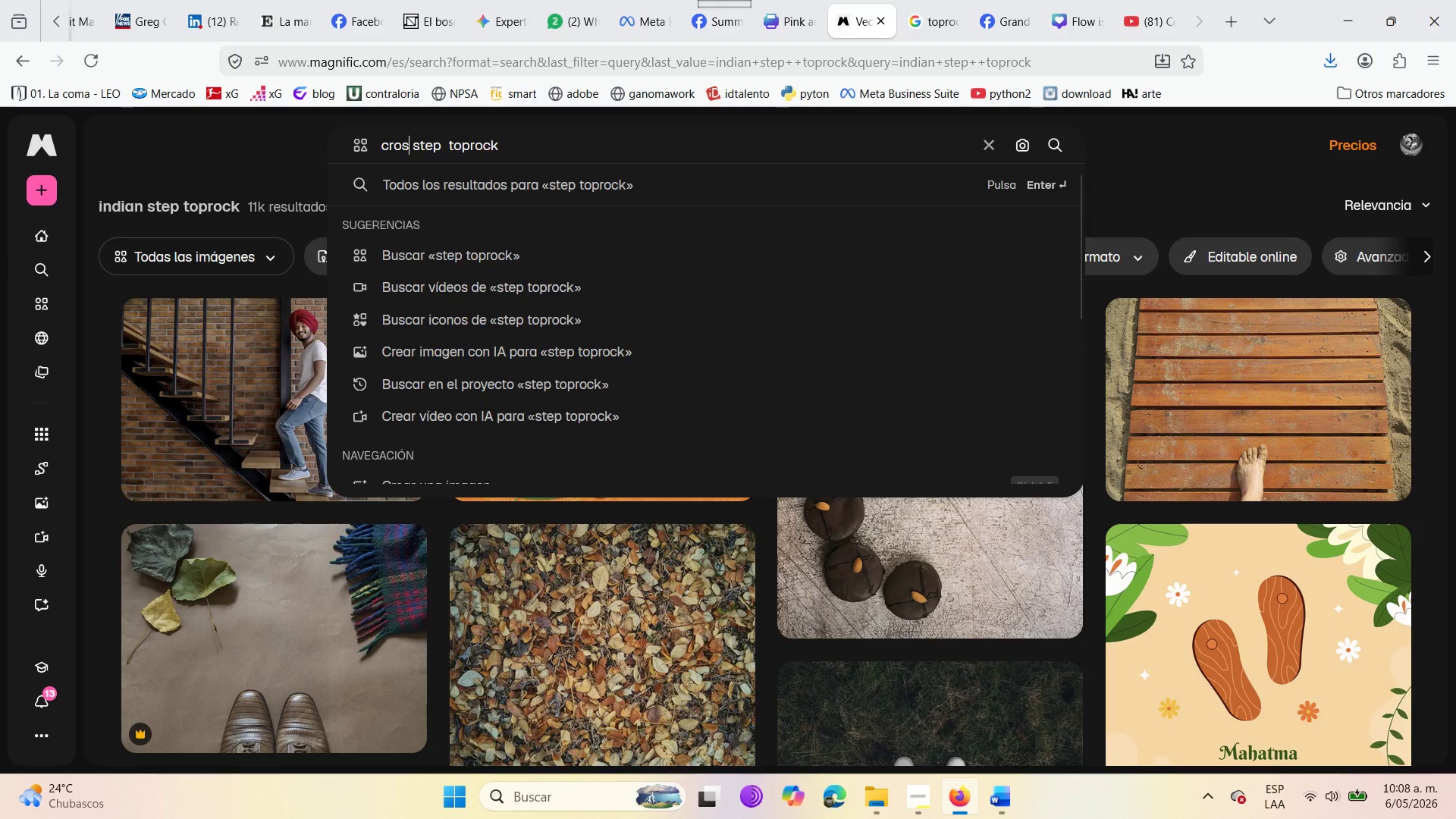 
key(Enter)
 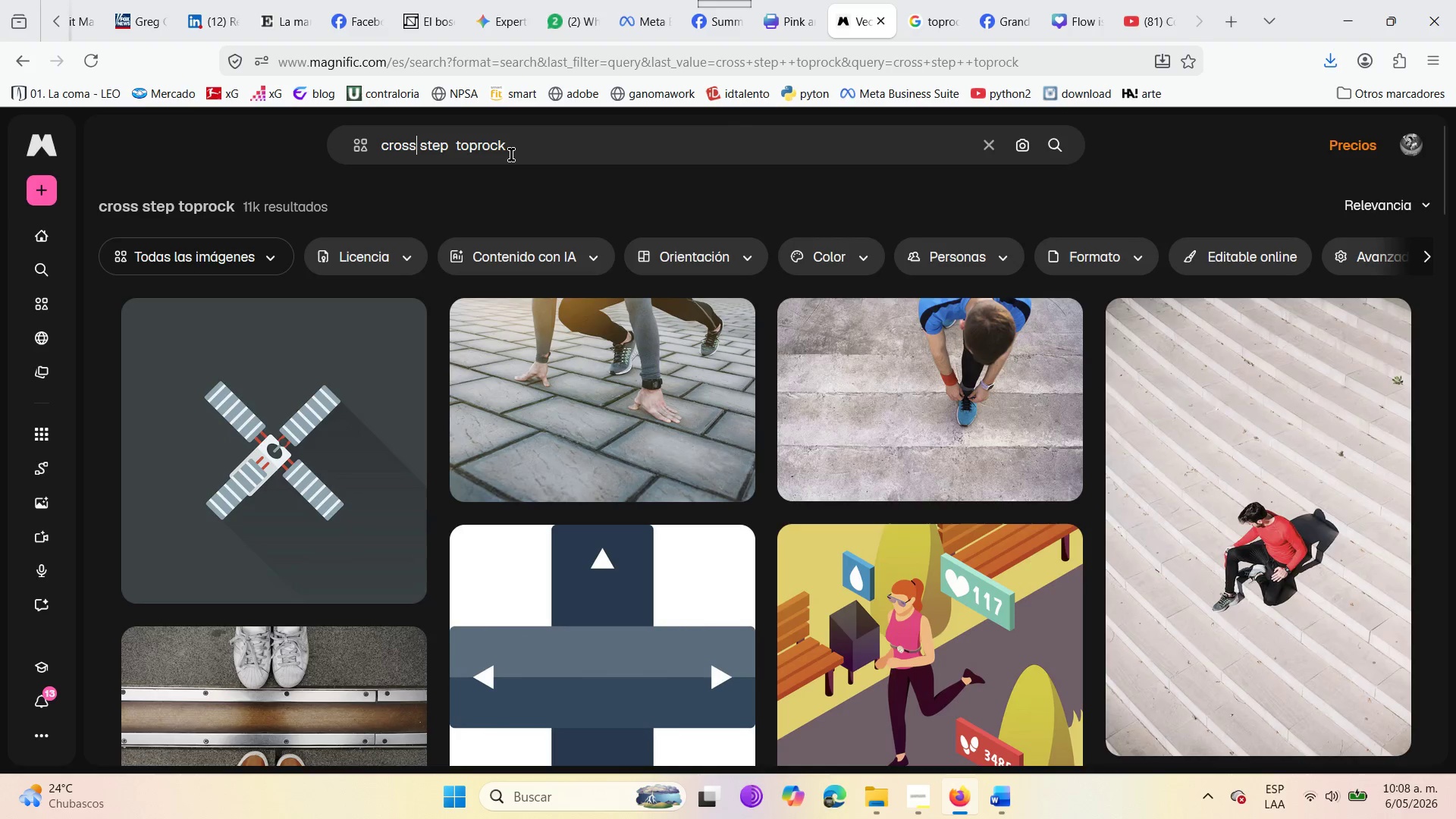 
scroll: coordinate [416, 533], scroll_direction: down, amount: 3.0
 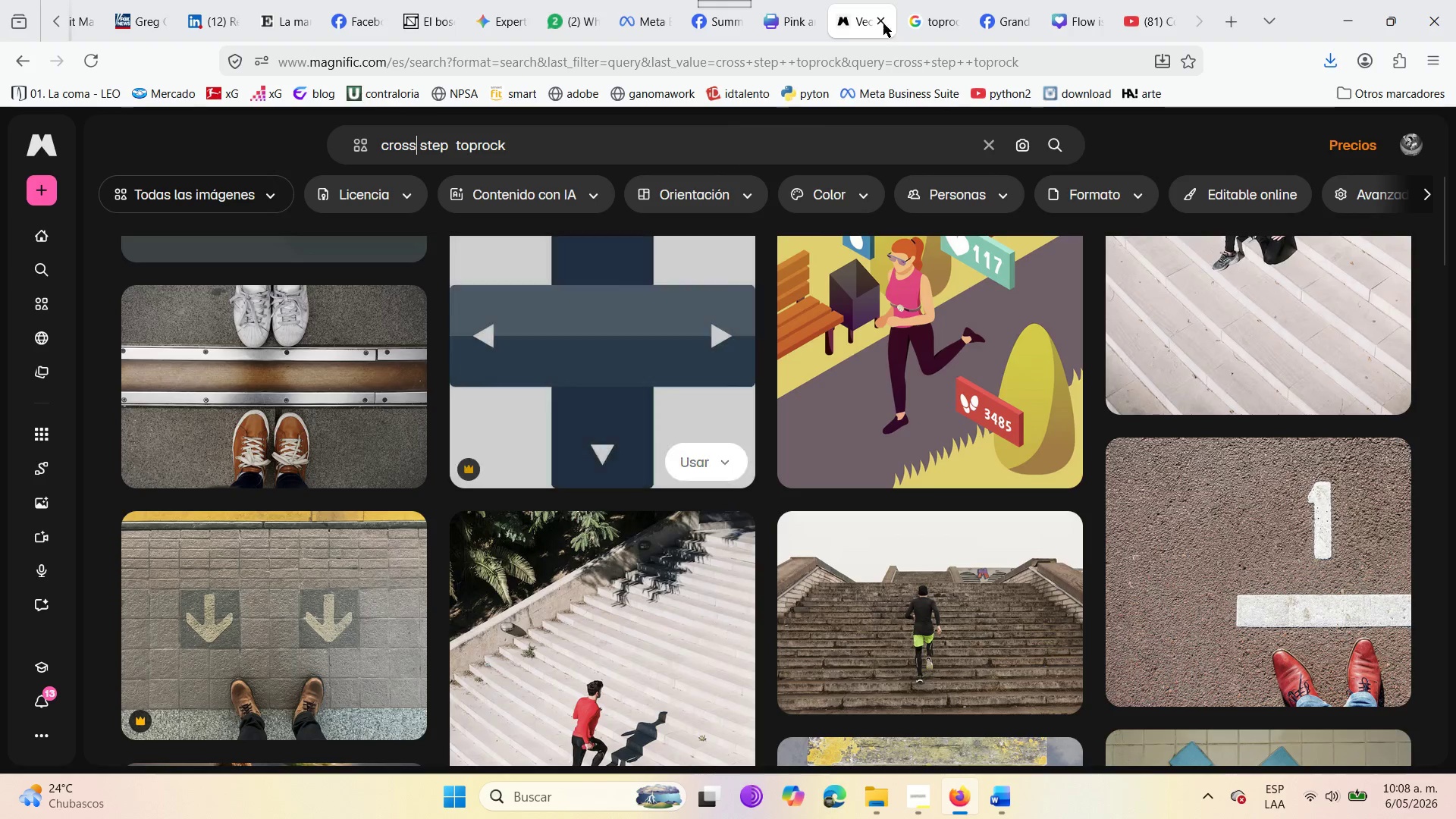 
left_click([937, 0])
 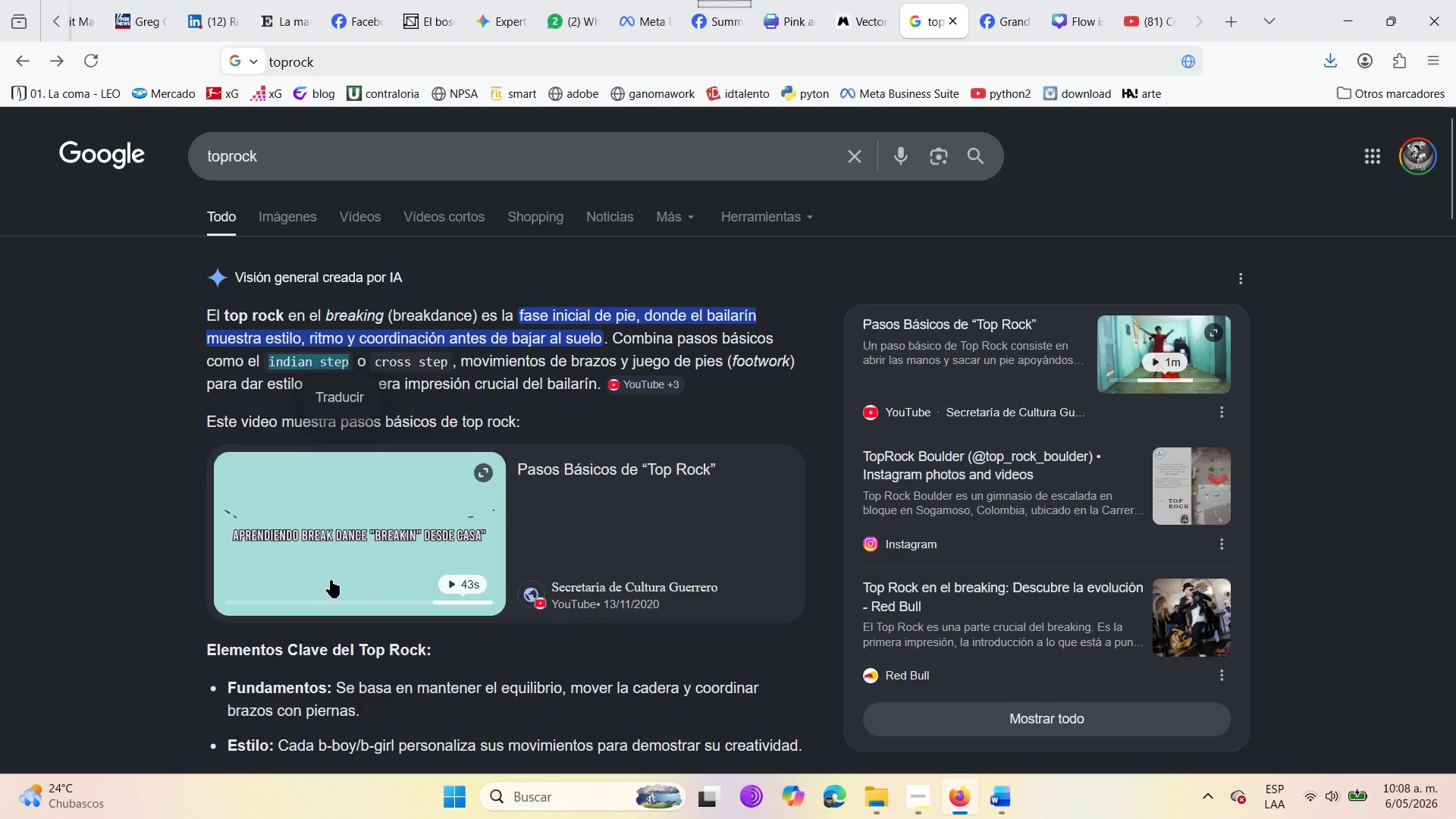 
scroll: coordinate [342, 589], scroll_direction: down, amount: 1.0
 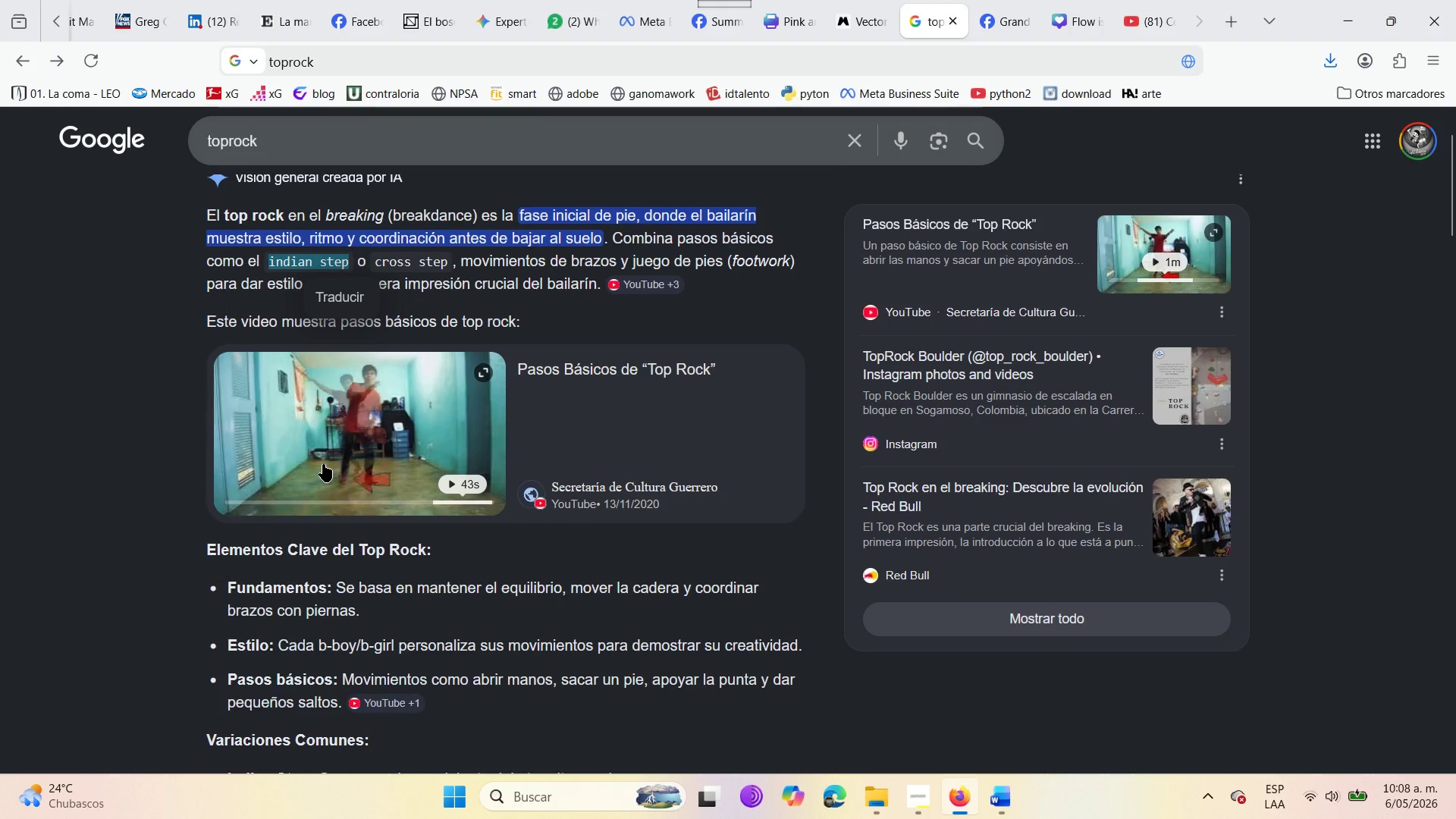 
scroll: coordinate [323, 464], scroll_direction: up, amount: 3.0
 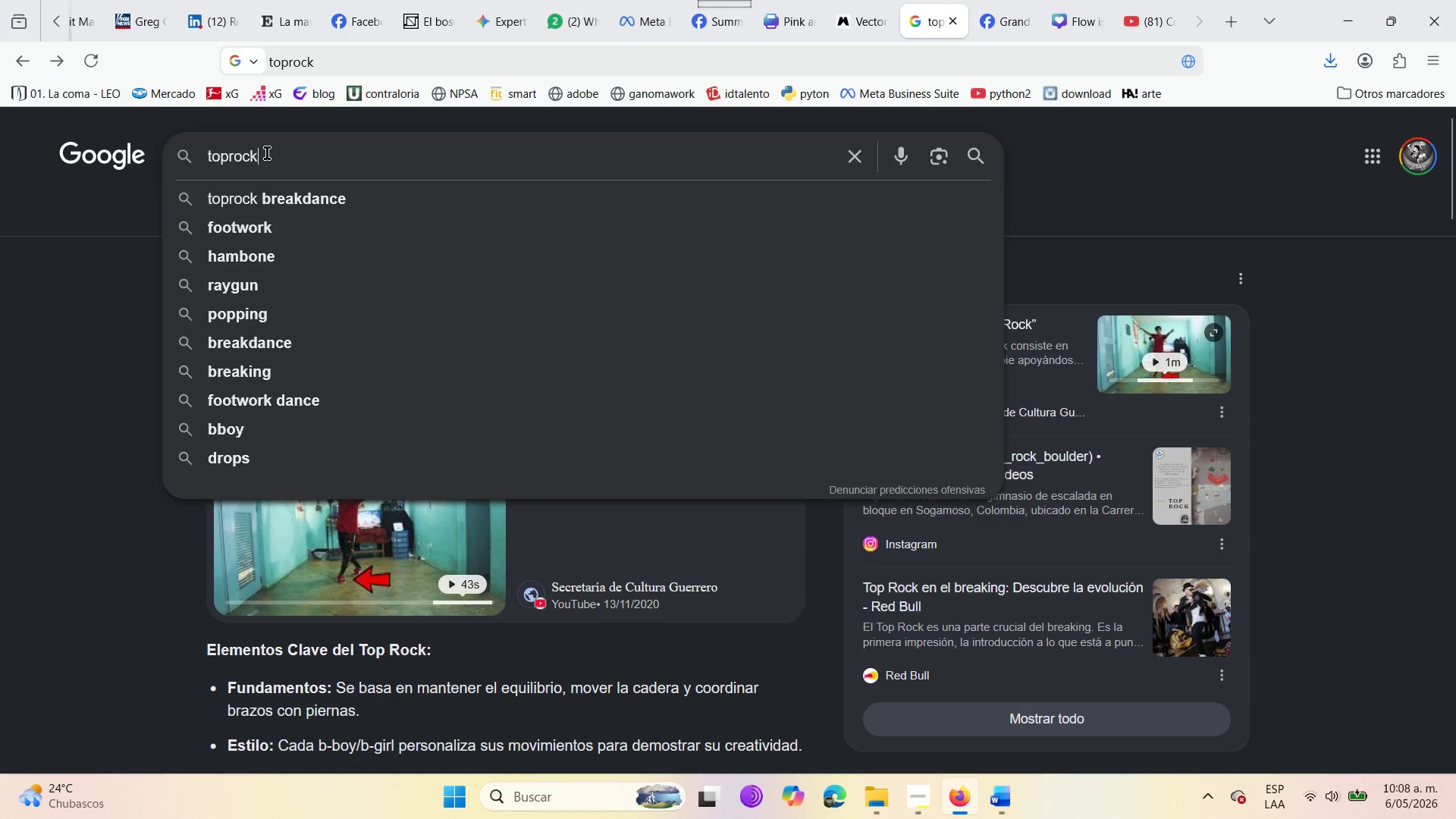 
type(  levels )
 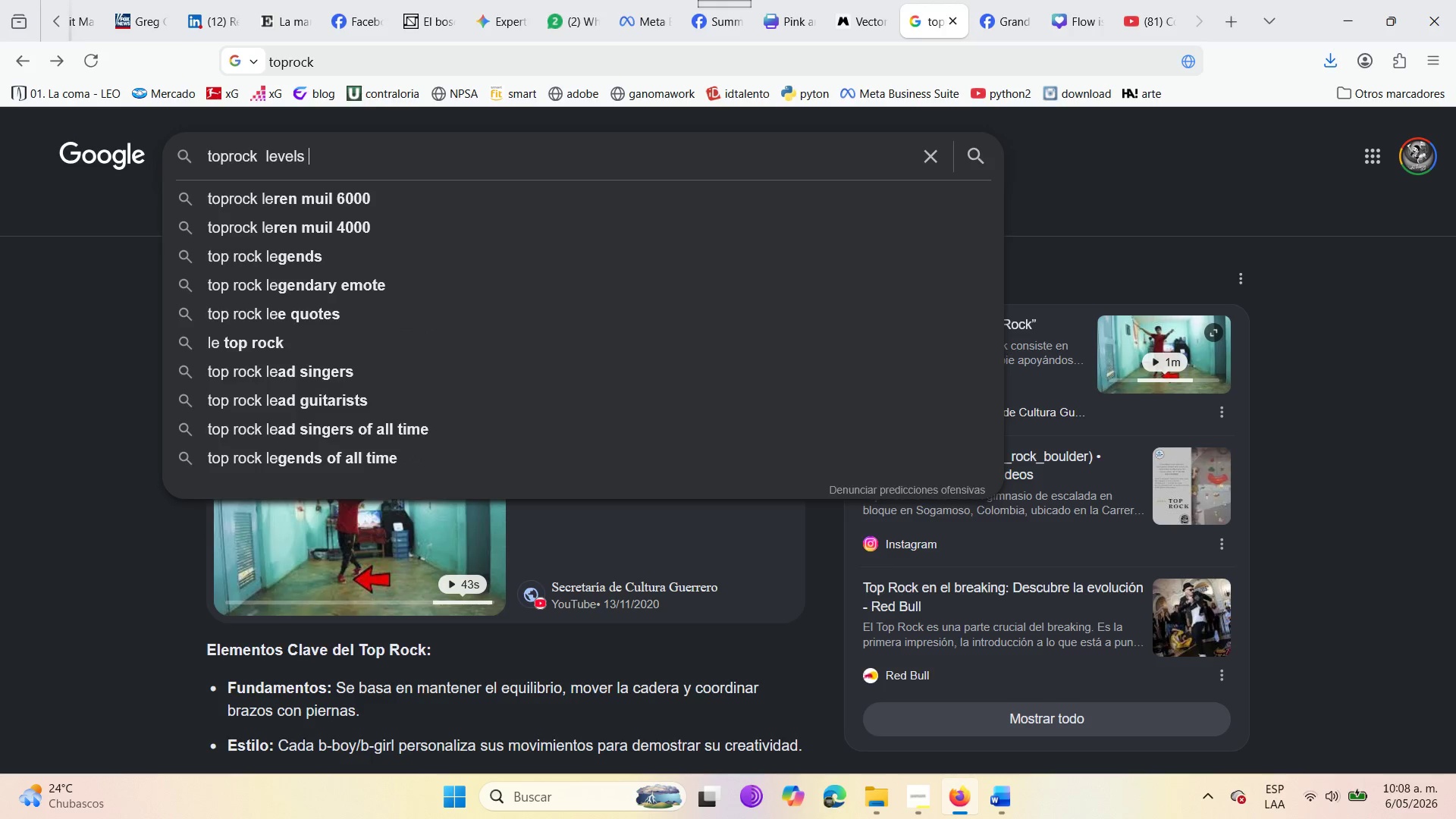 
key(Enter)
 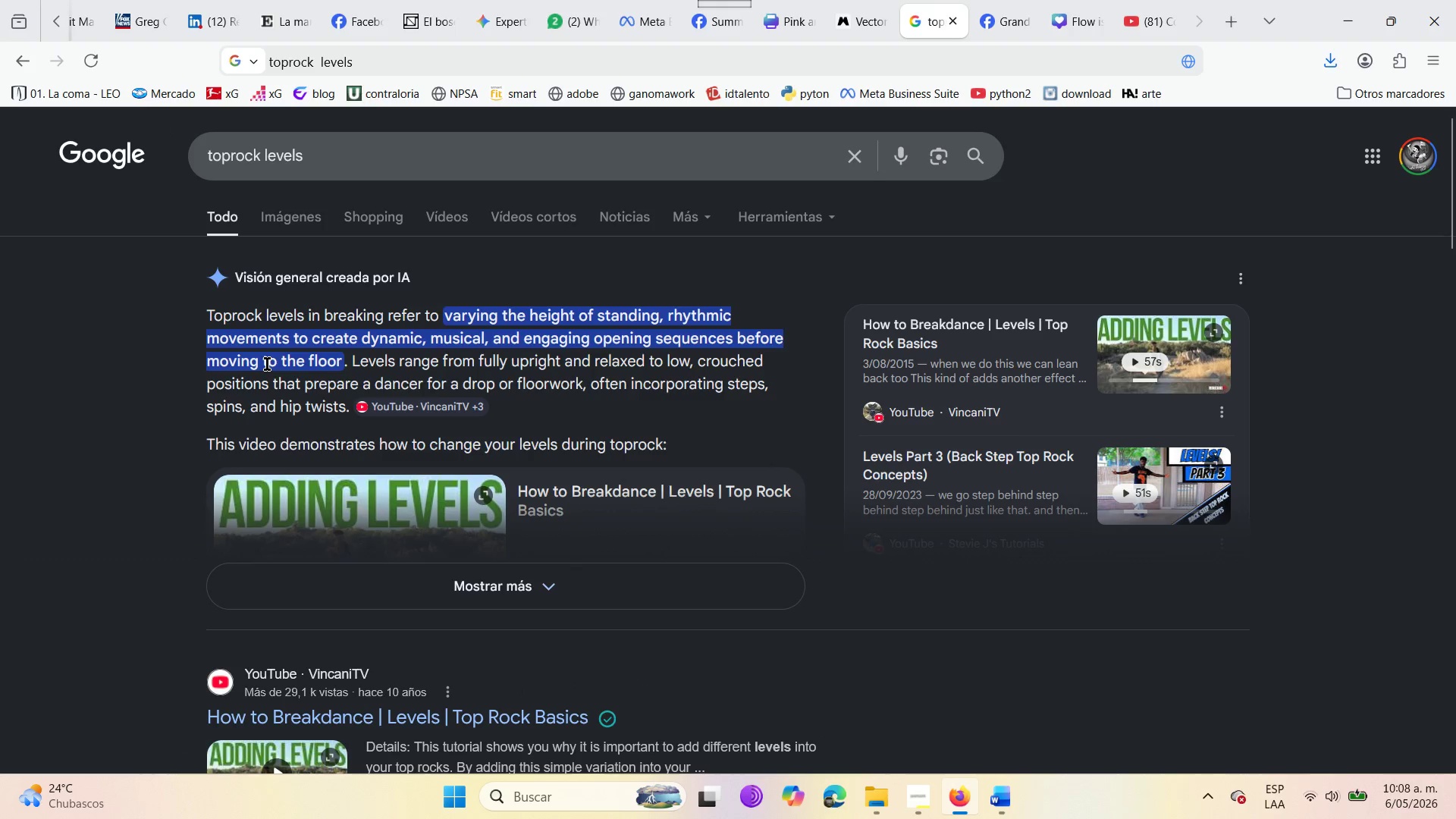 
wait(5.58)
 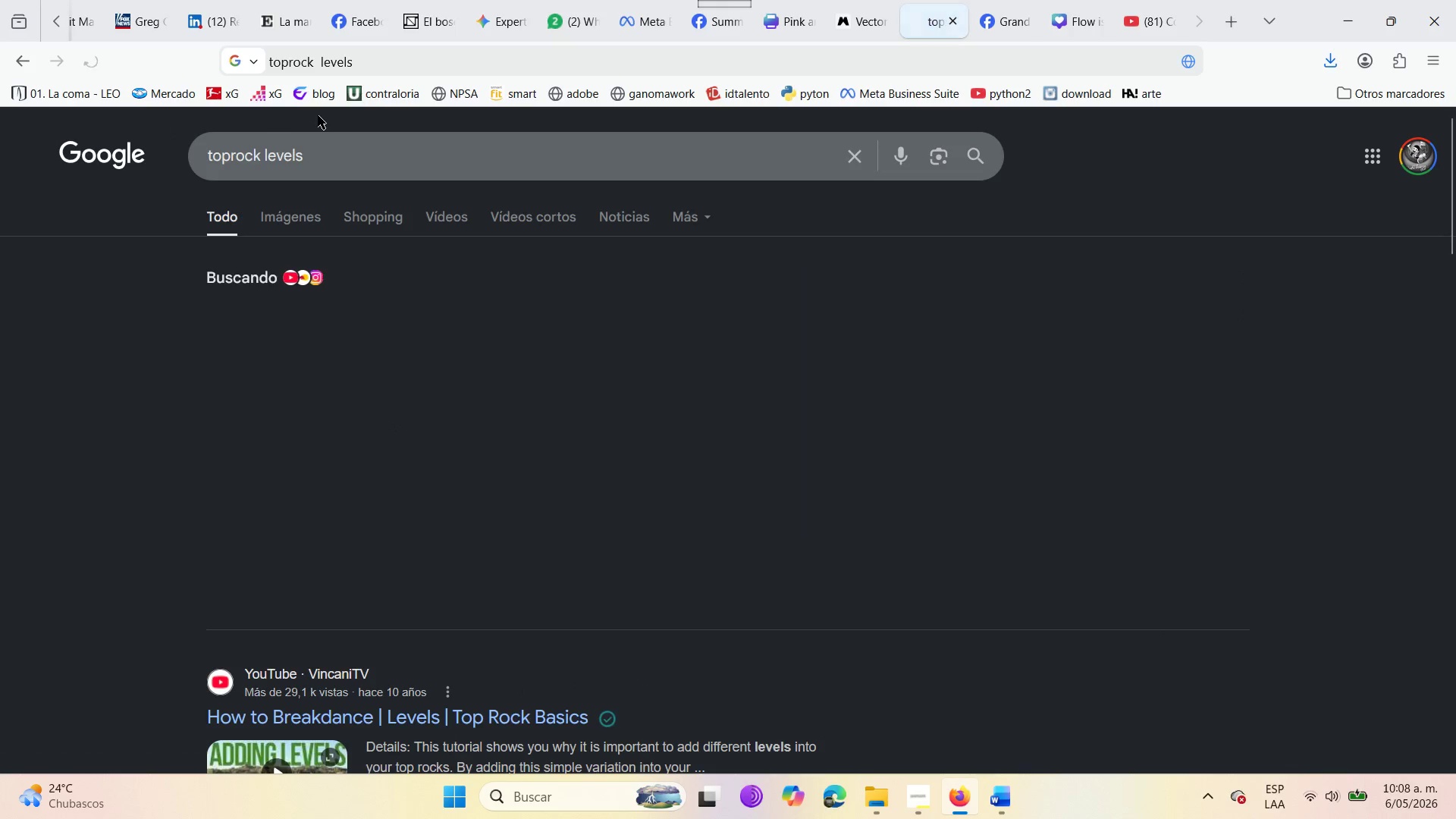 
left_click([284, 220])
 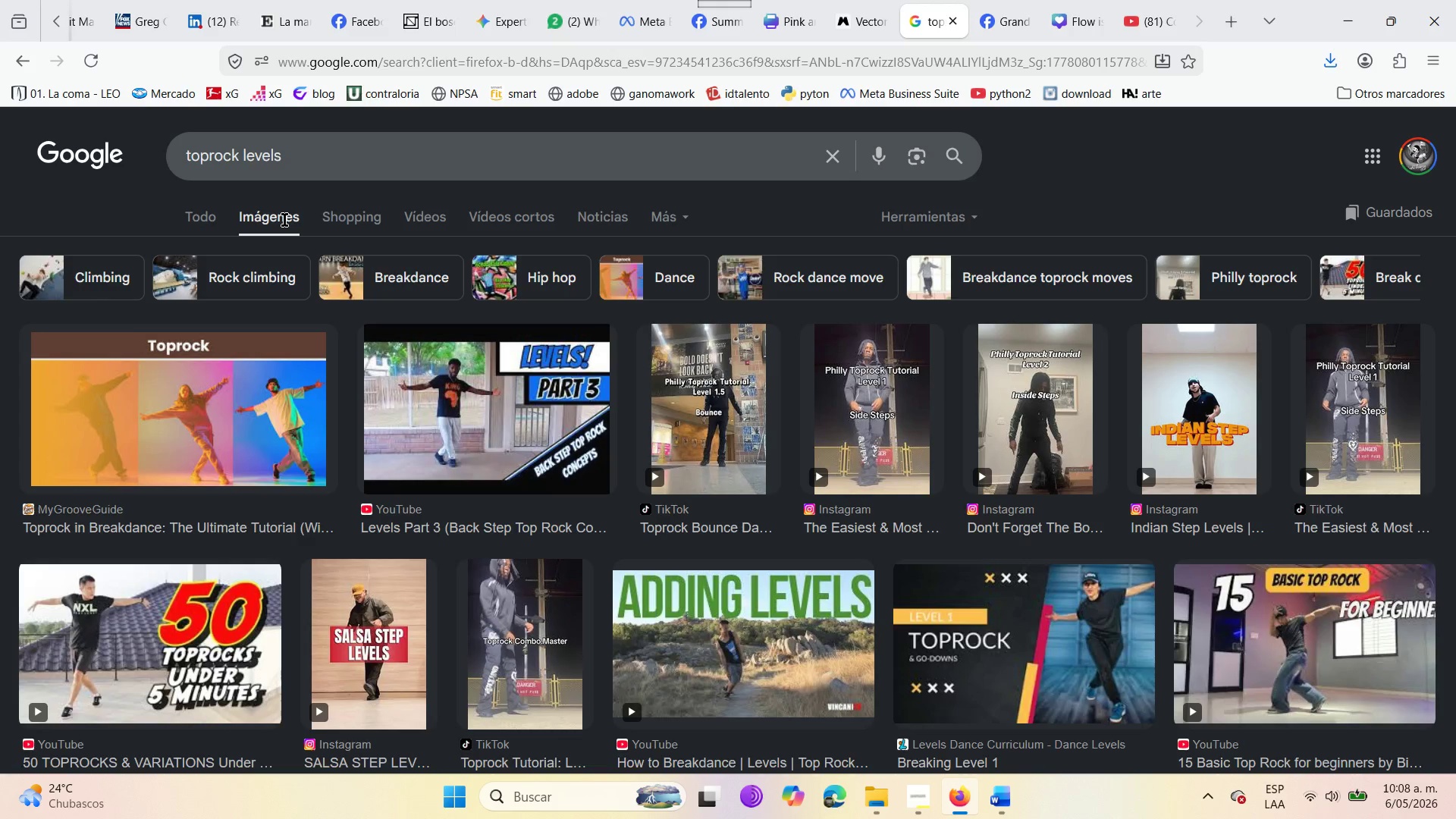 
wait(7.47)
 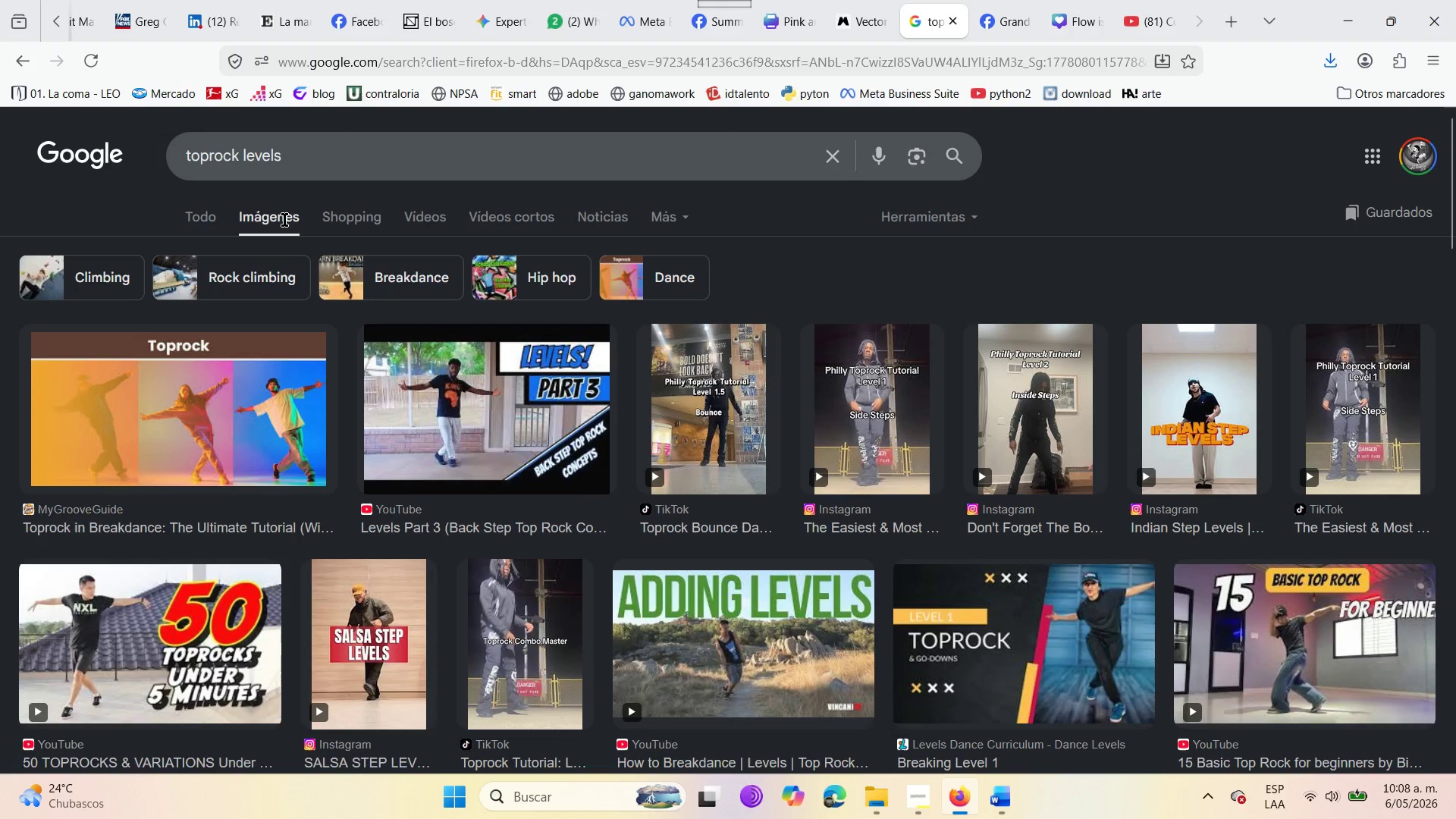 
left_click([152, 362])
 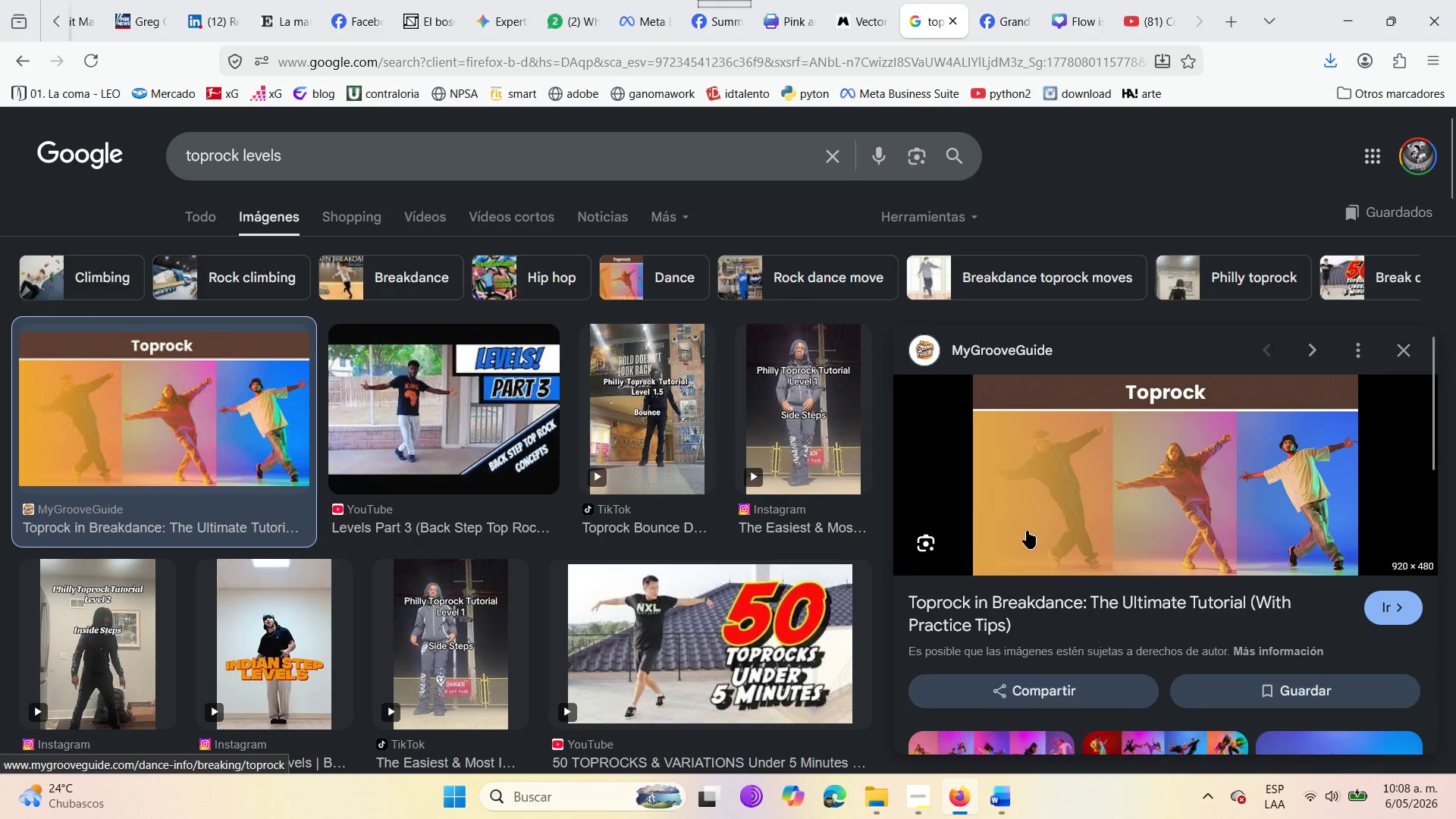 
scroll: coordinate [353, 607], scroll_direction: down, amount: 2.0
 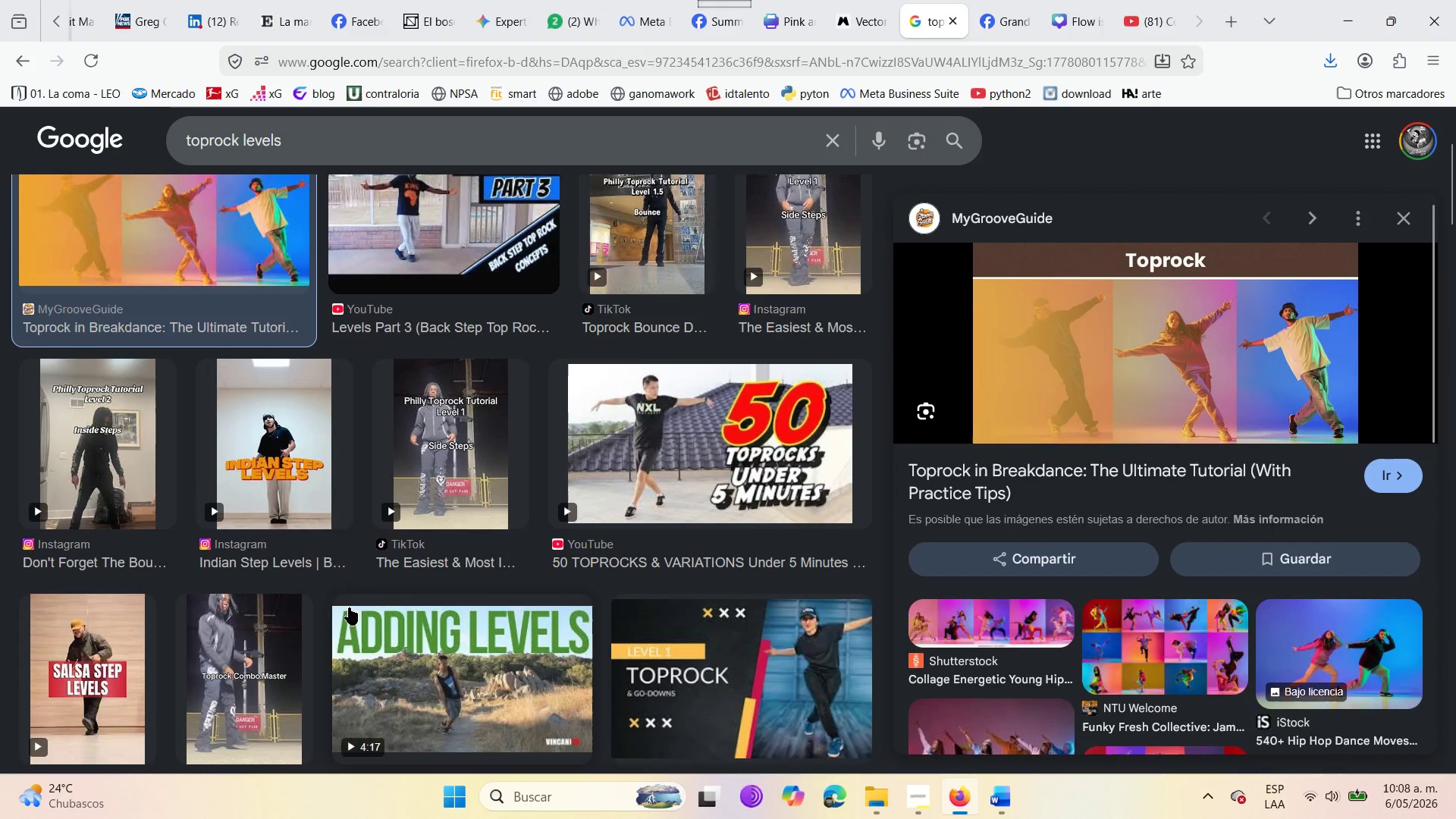 
scroll: coordinate [347, 607], scroll_direction: up, amount: 3.0
 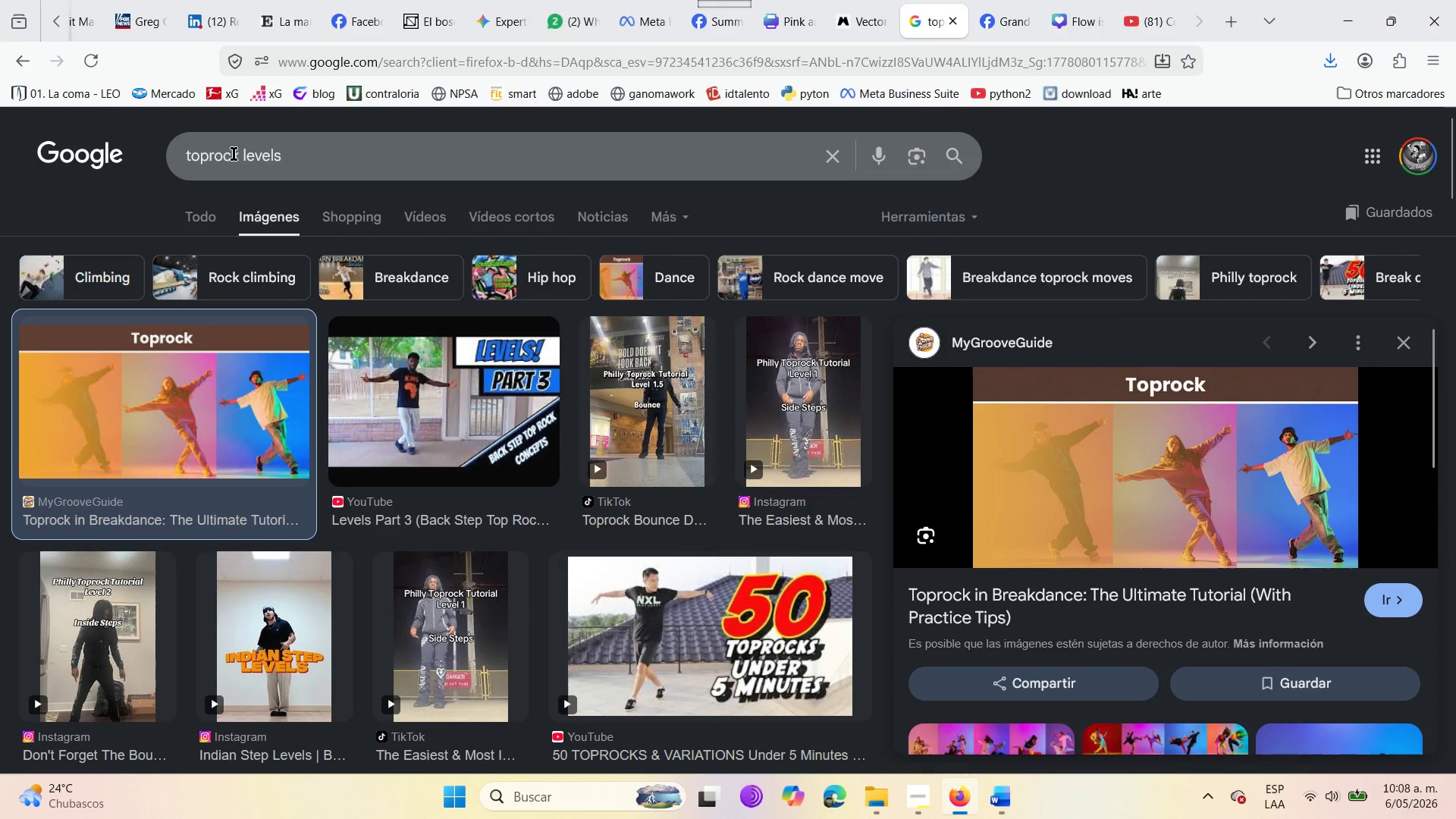 
left_click_drag(start_coordinate=[241, 152], to_coordinate=[179, 155])
 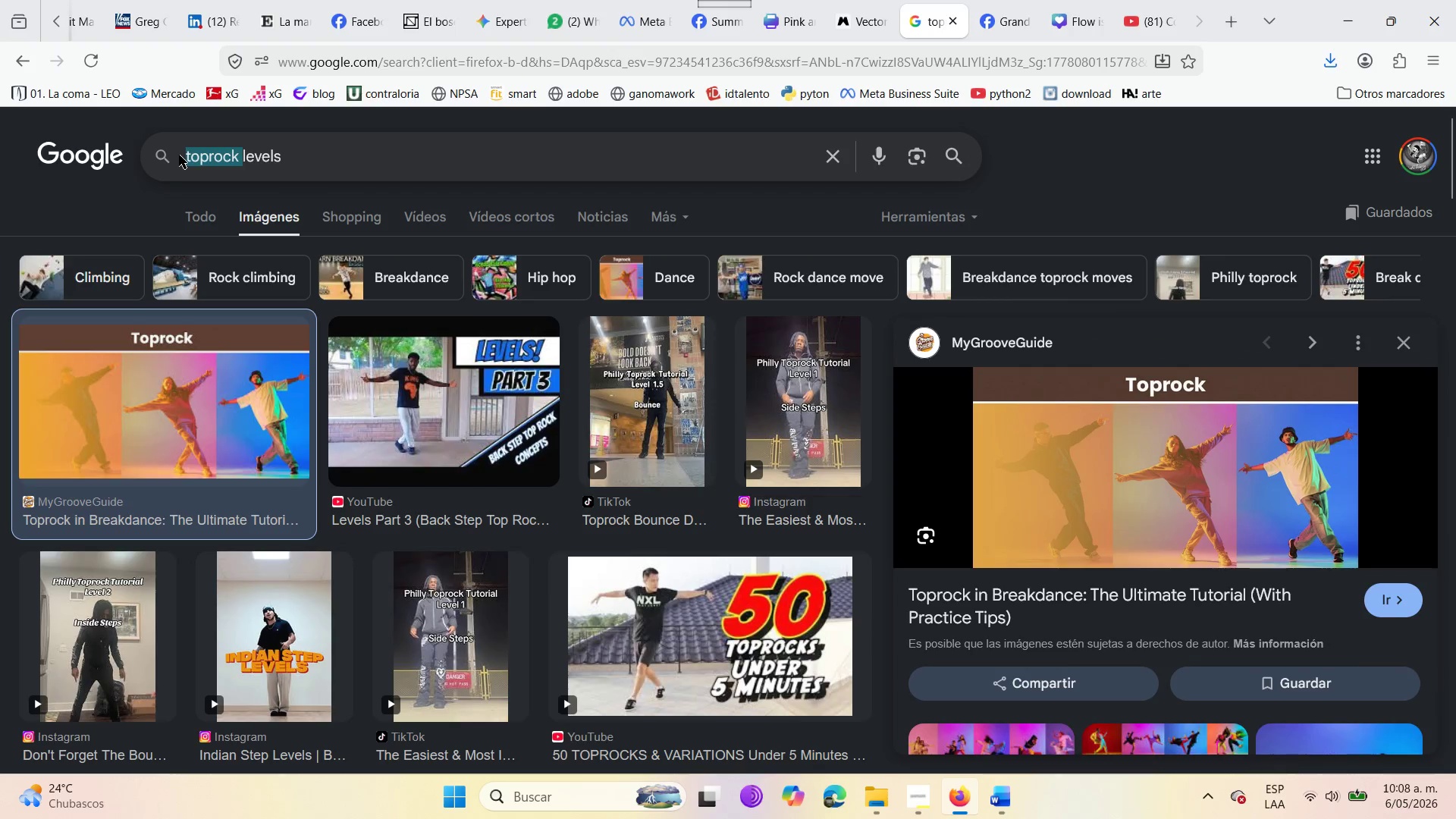 
key(Control+C)
 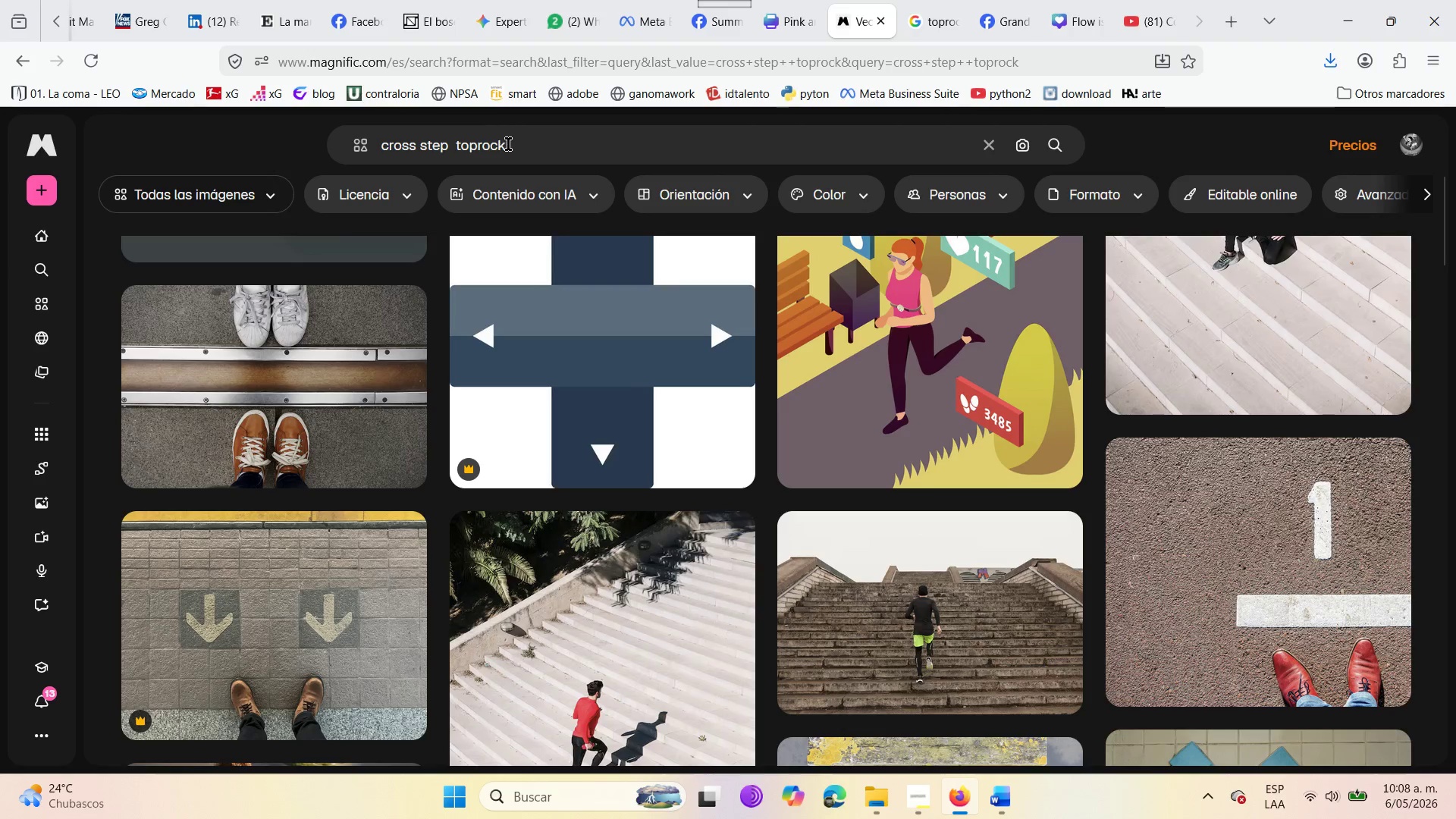 
left_click_drag(start_coordinate=[516, 146], to_coordinate=[318, 134])
 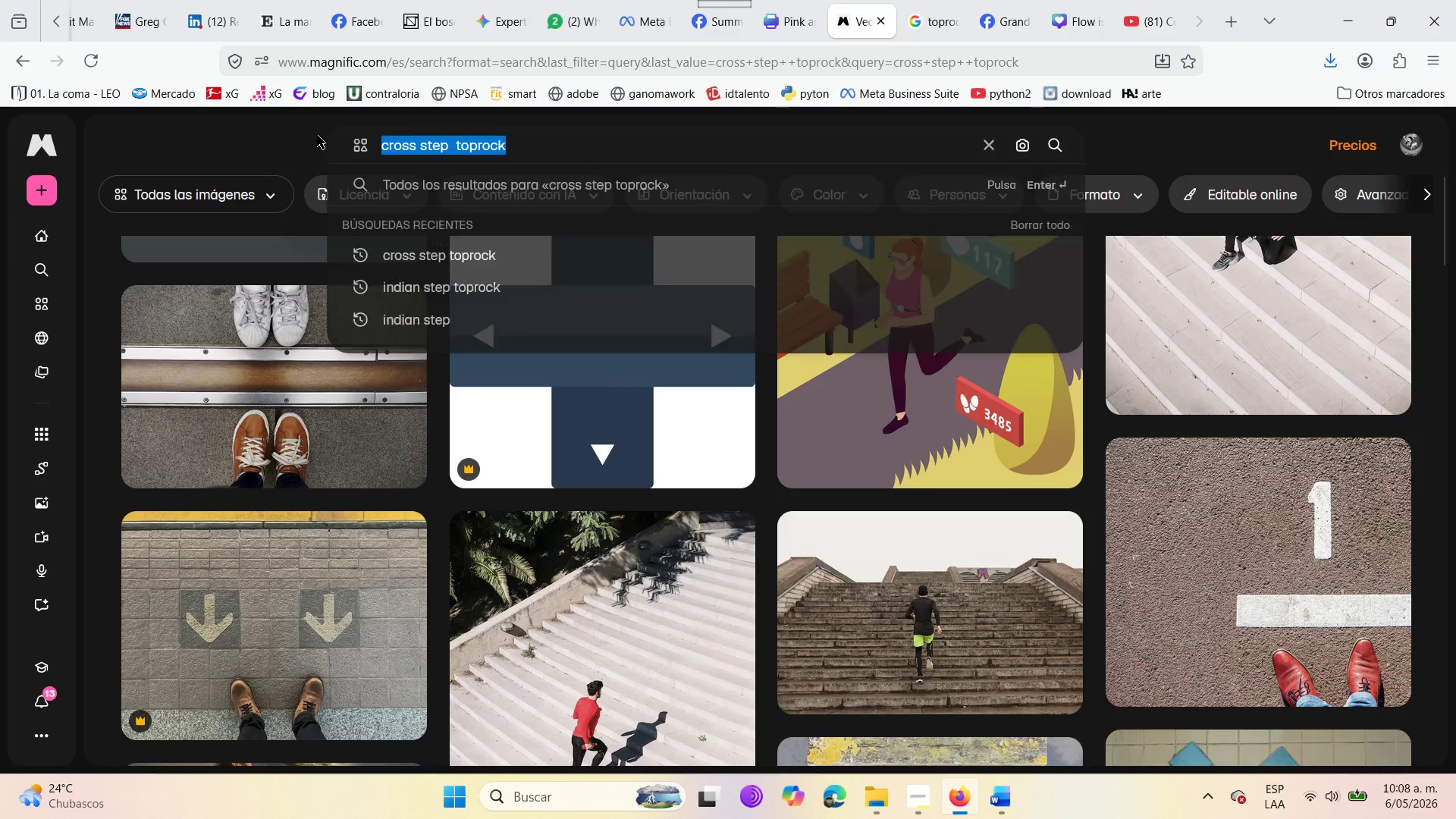 
key(Backspace)
 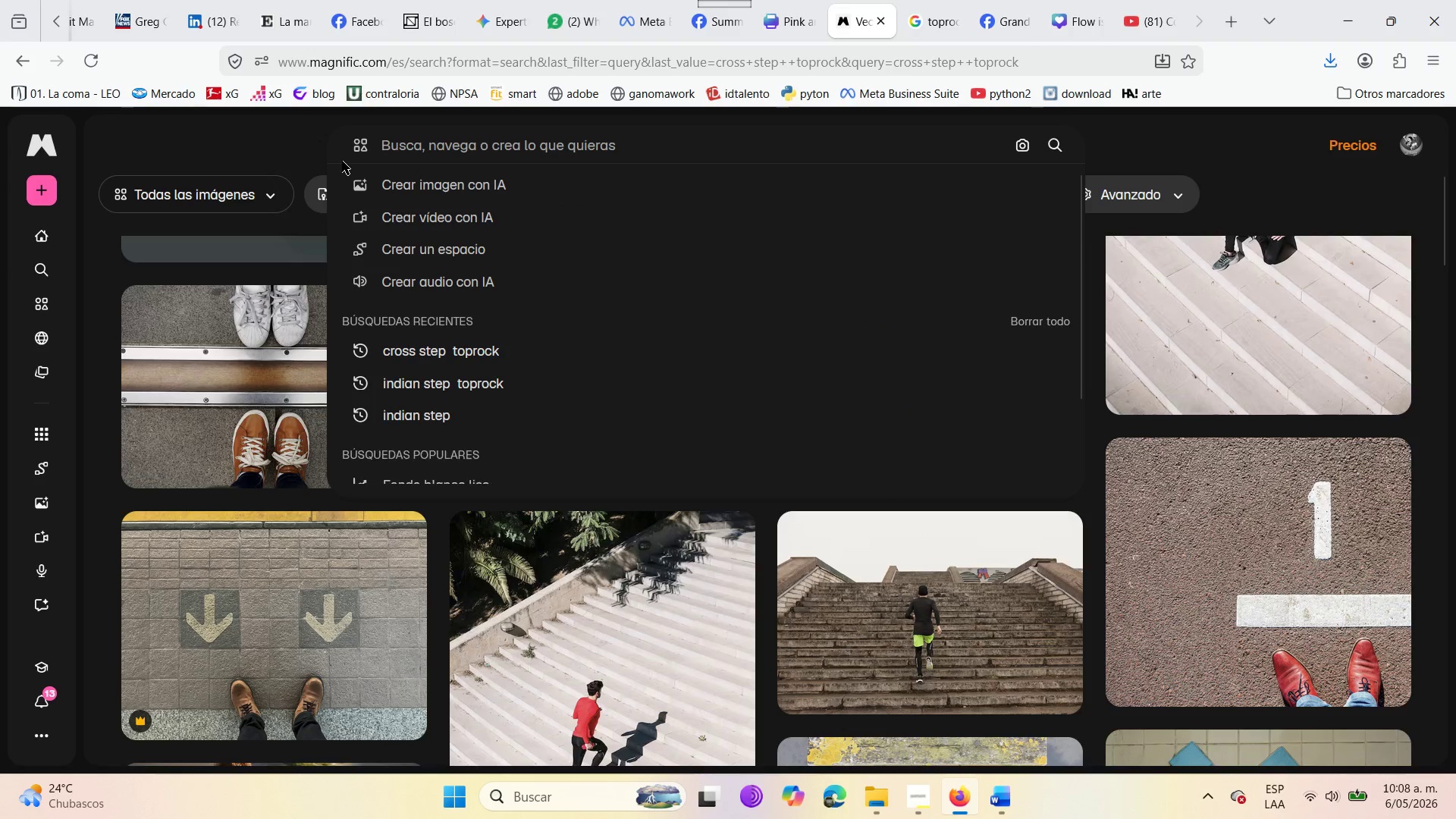 
key(Control+V)
 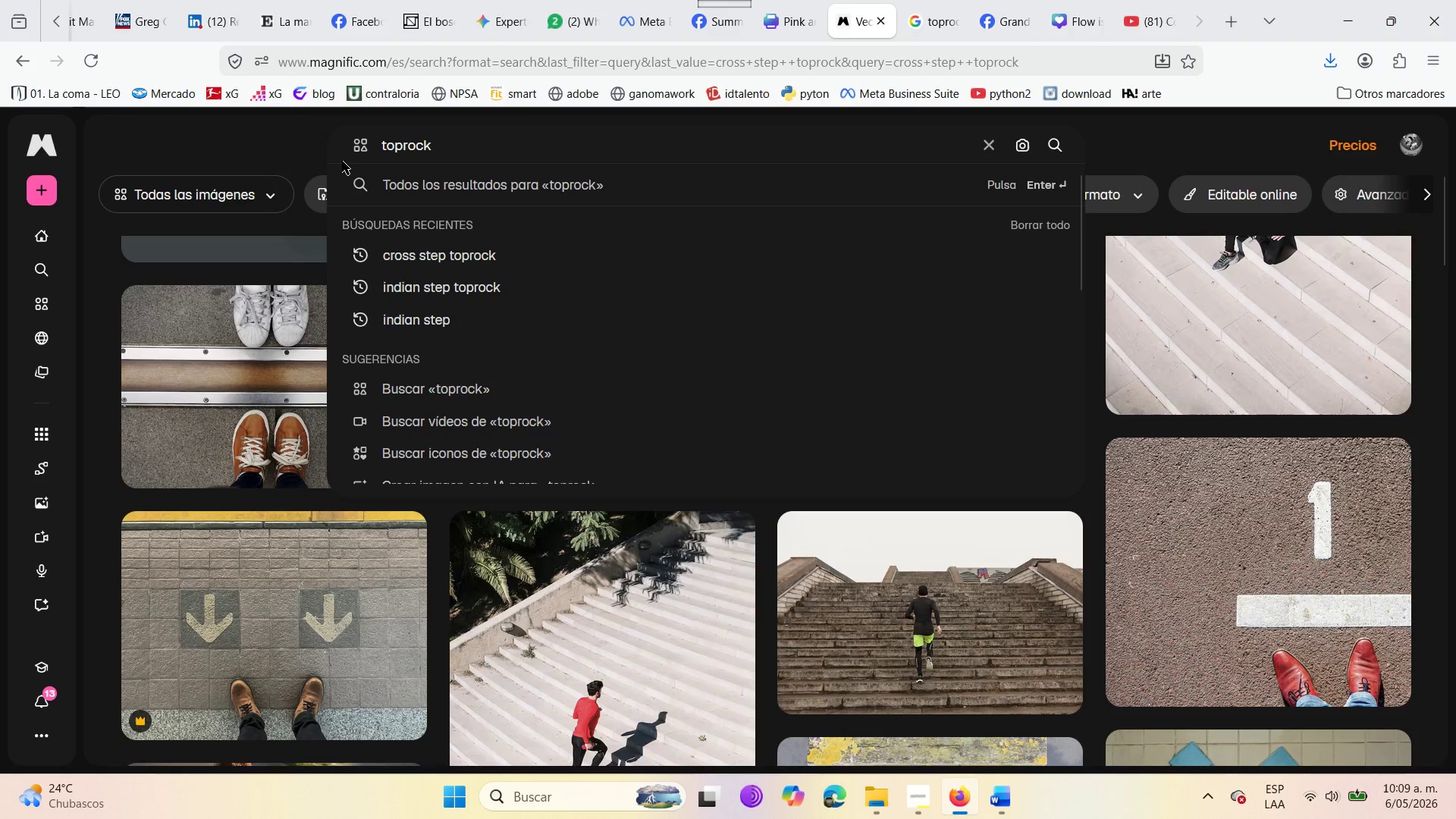 
key(Enter)
 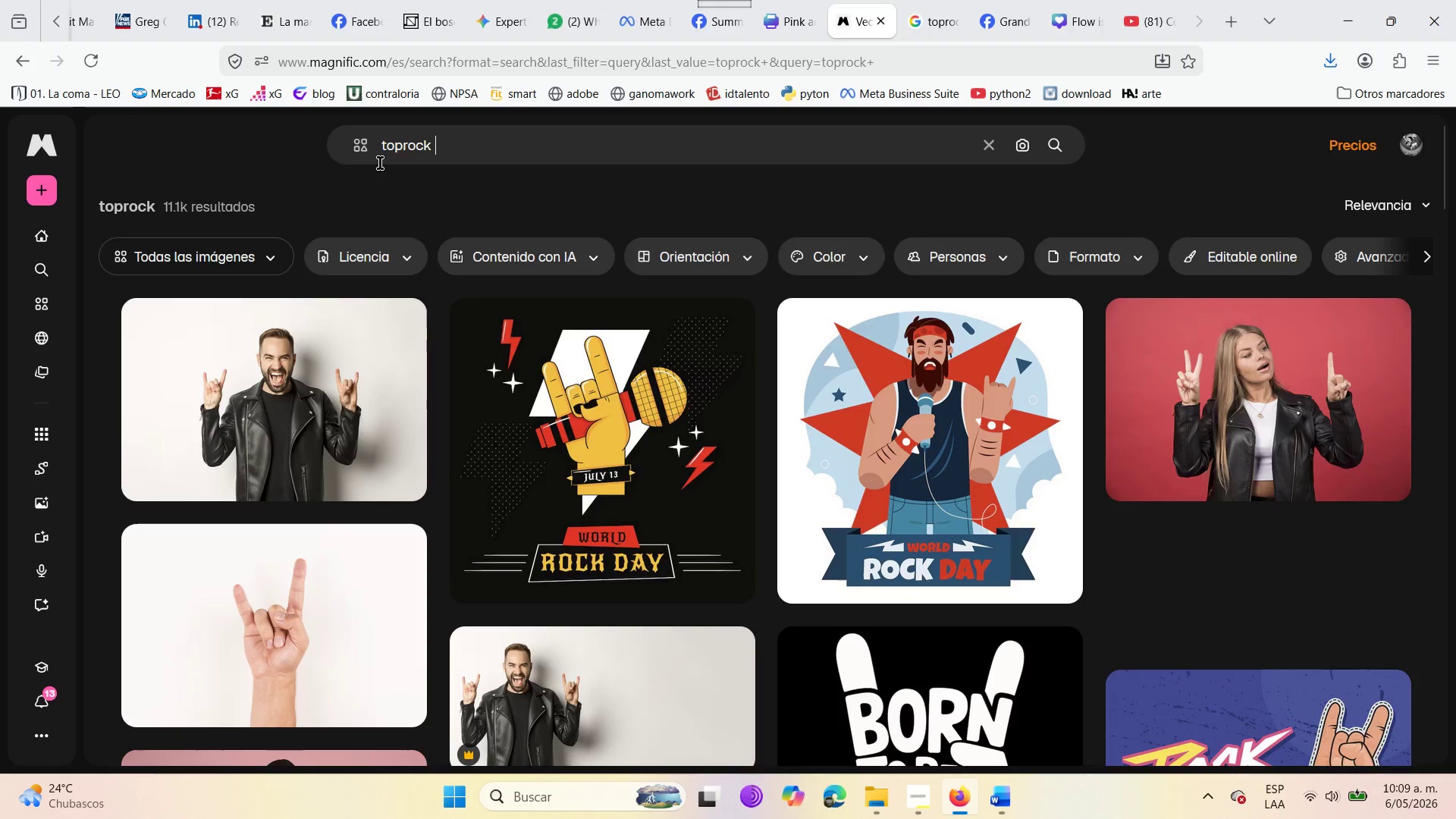 
left_click([436, 143])
 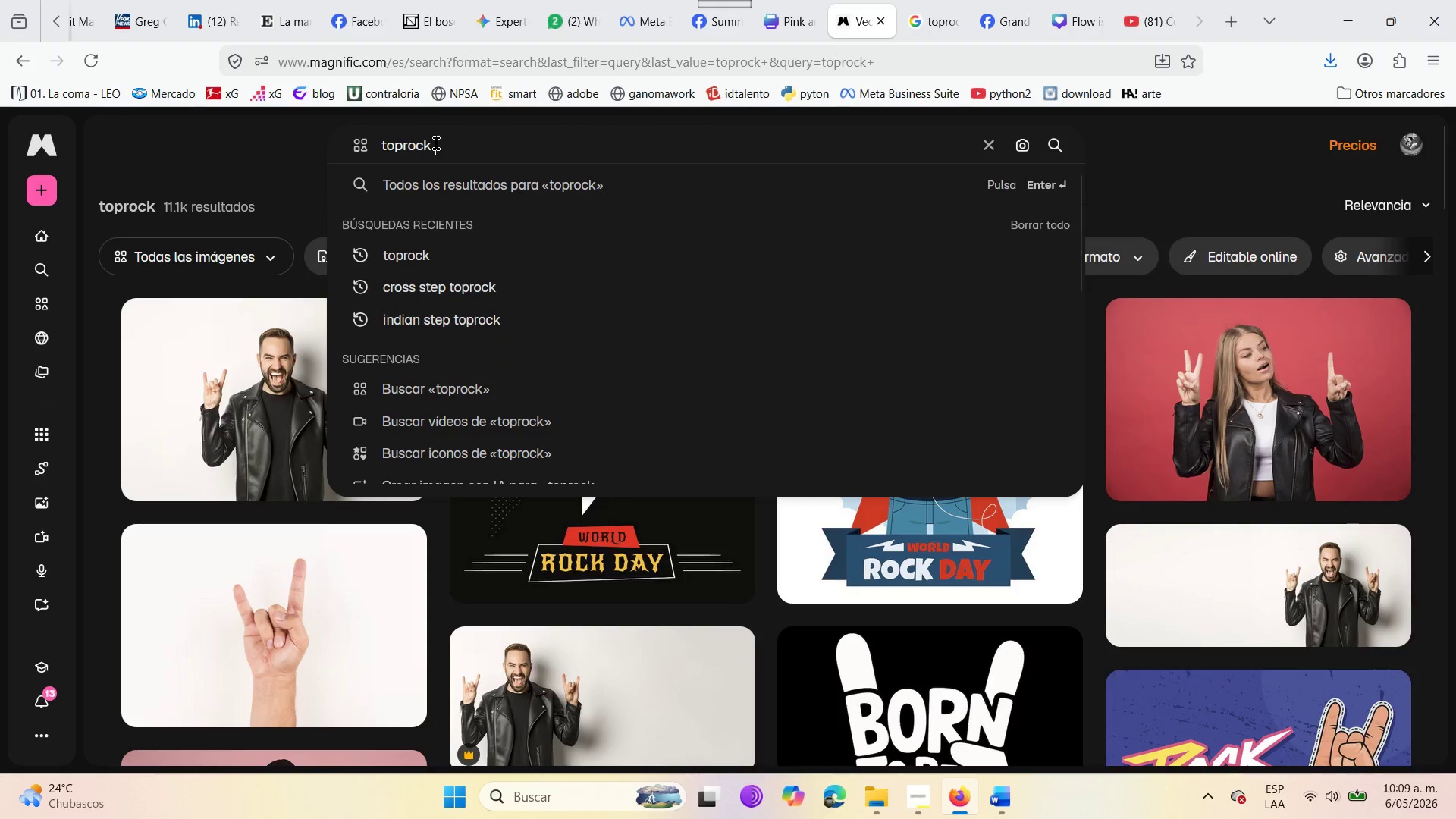 
type( brak dance)
 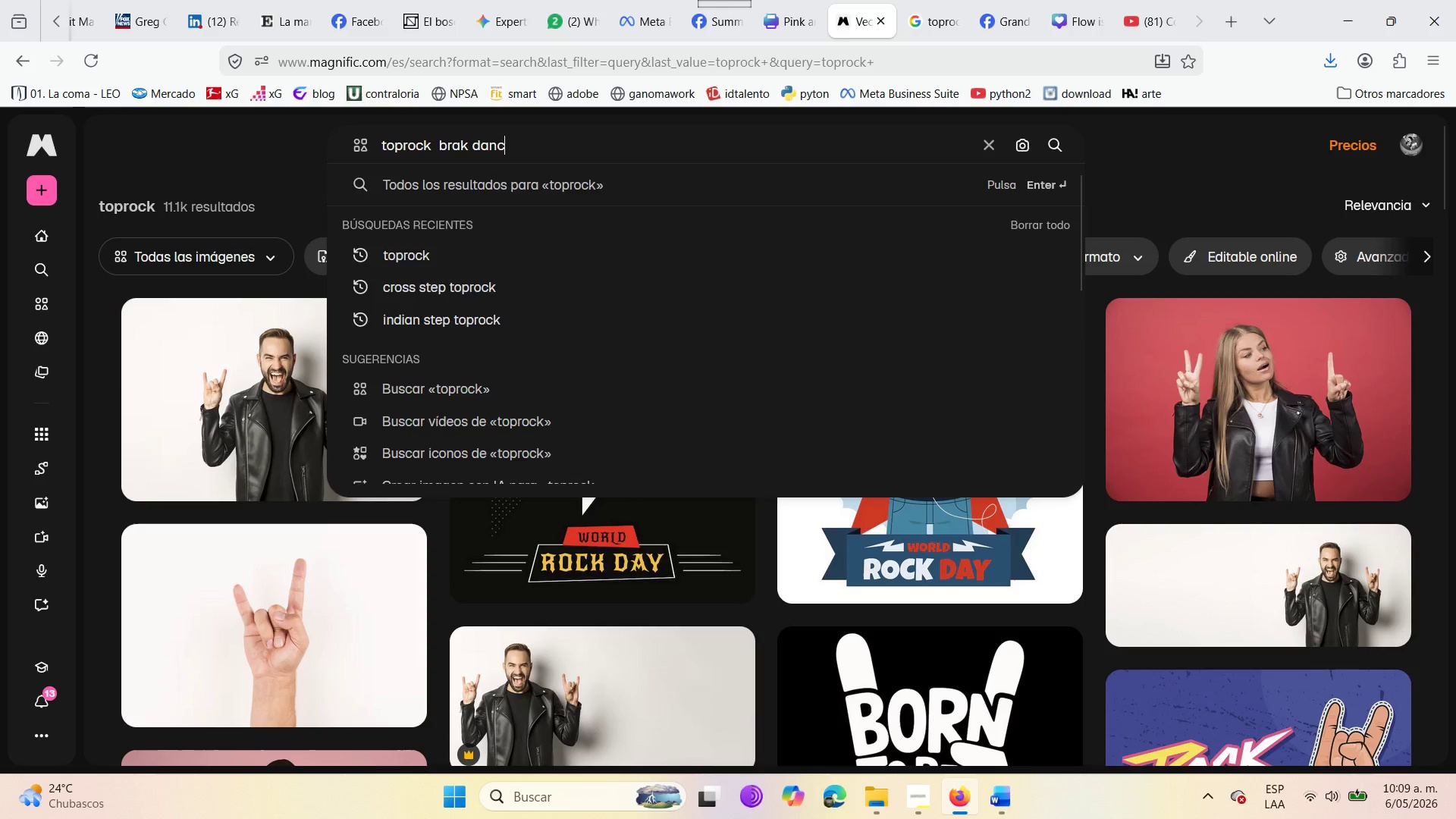 
key(Enter)
 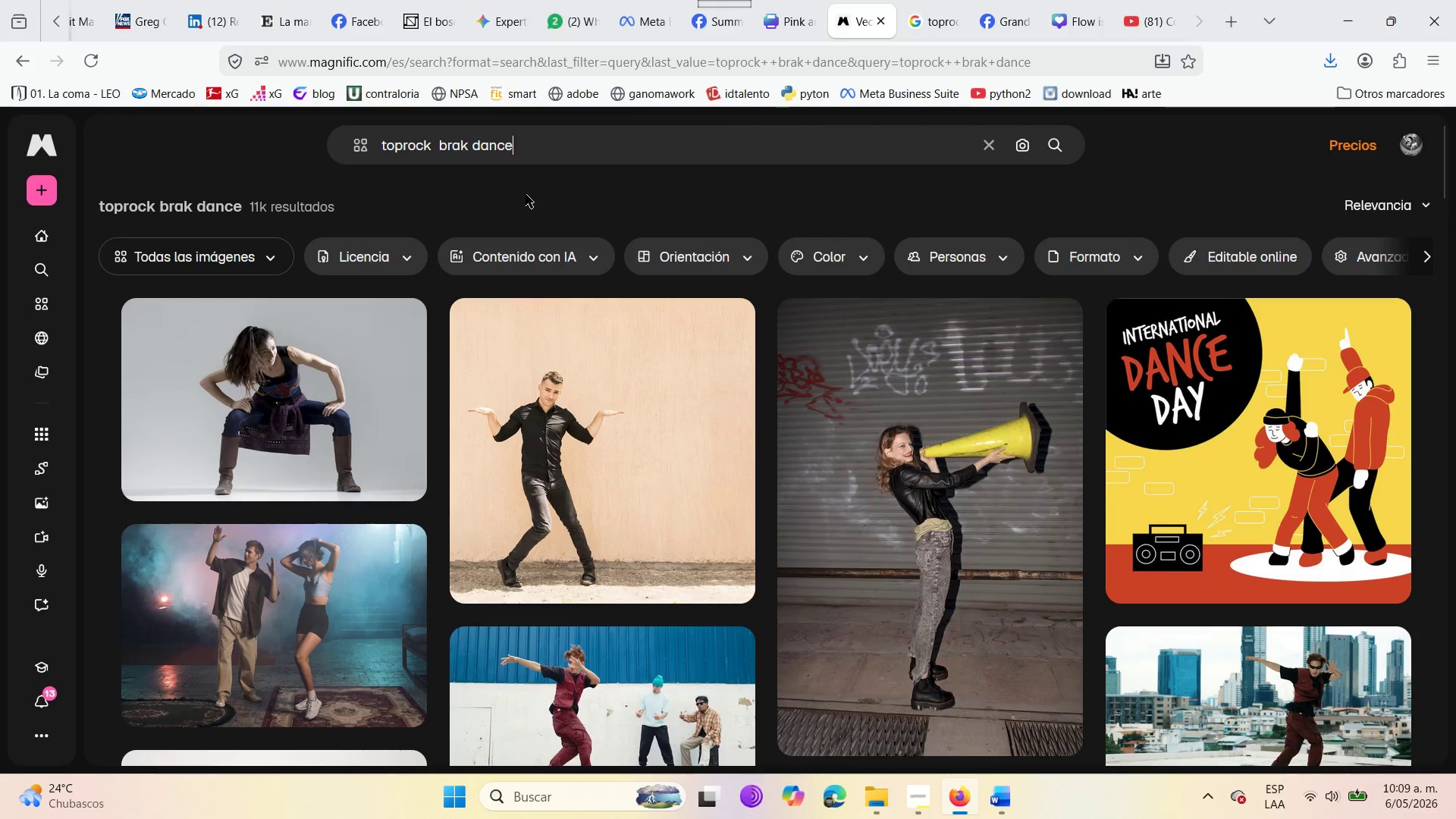 
wait(6.03)
 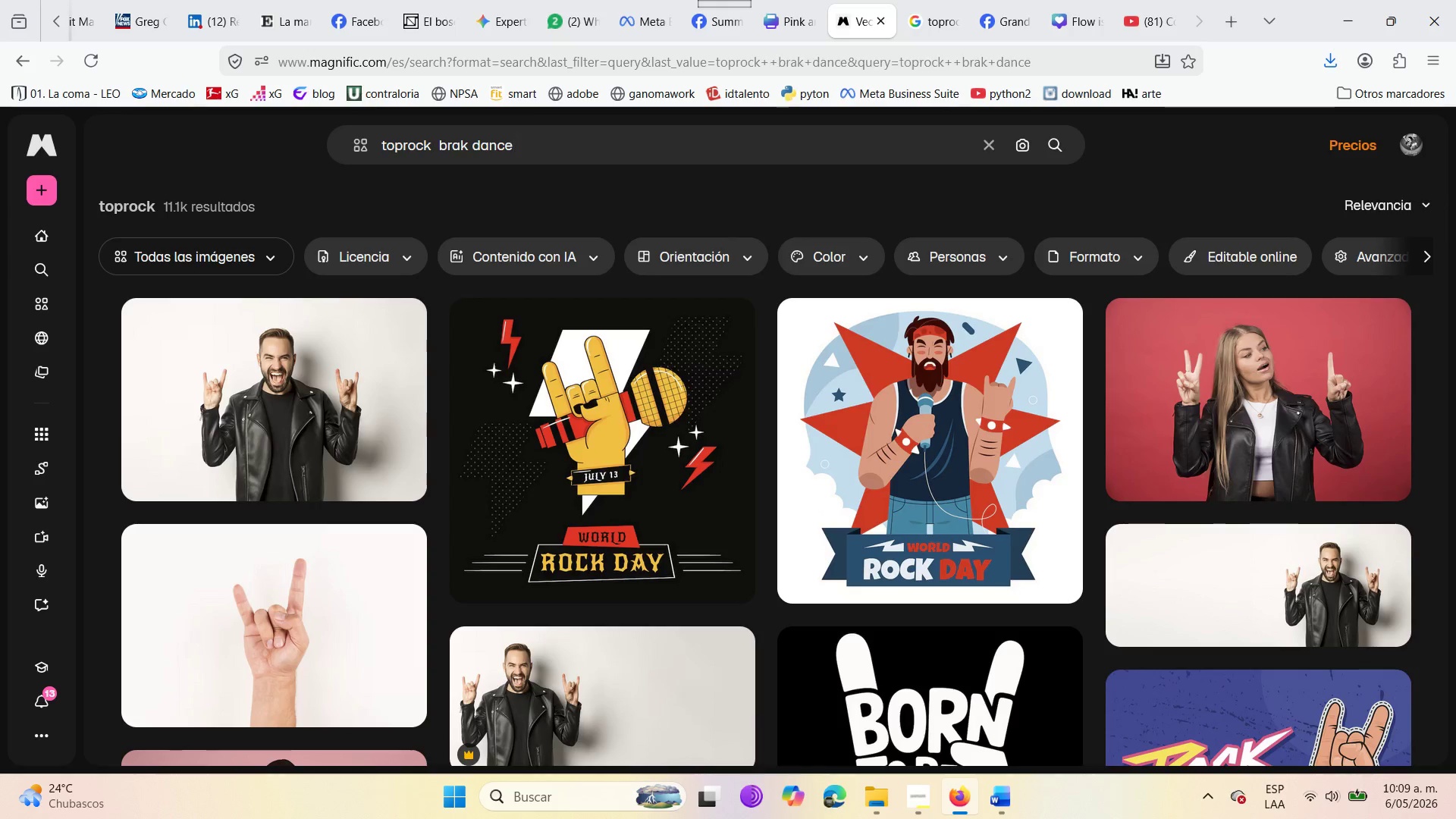 
left_click([473, 144])
 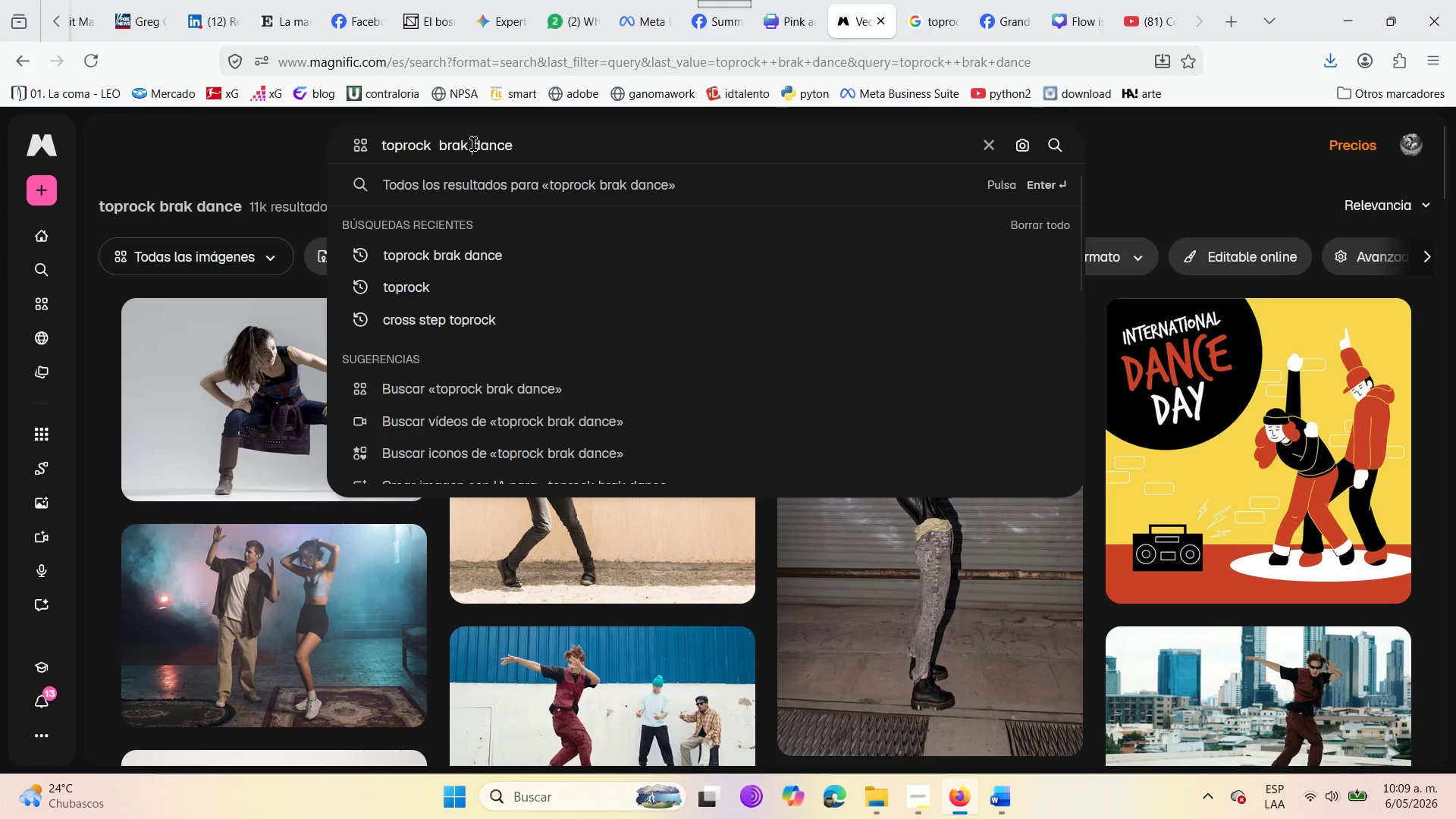 
key(Backspace)
 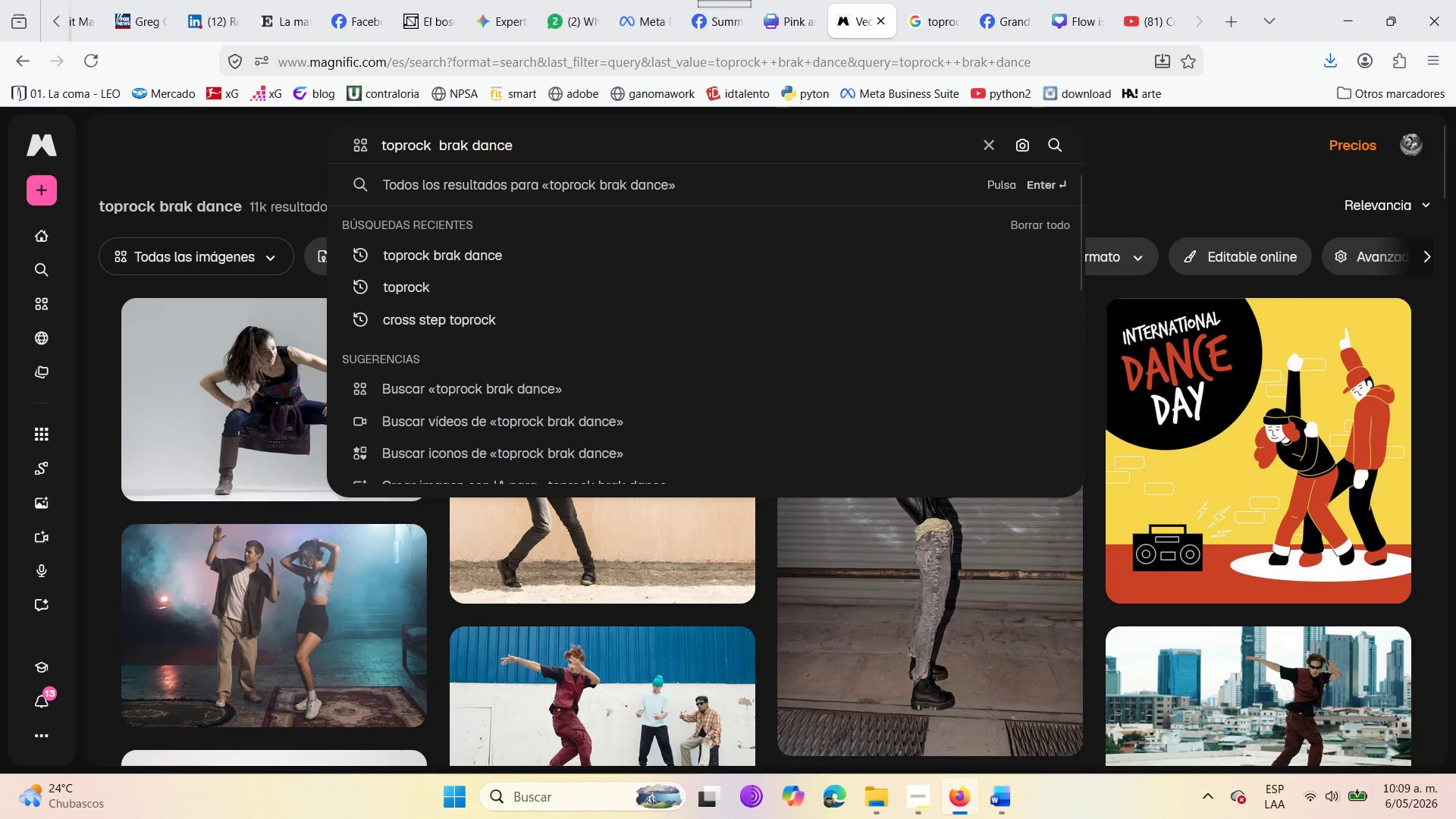 
key(Enter)
 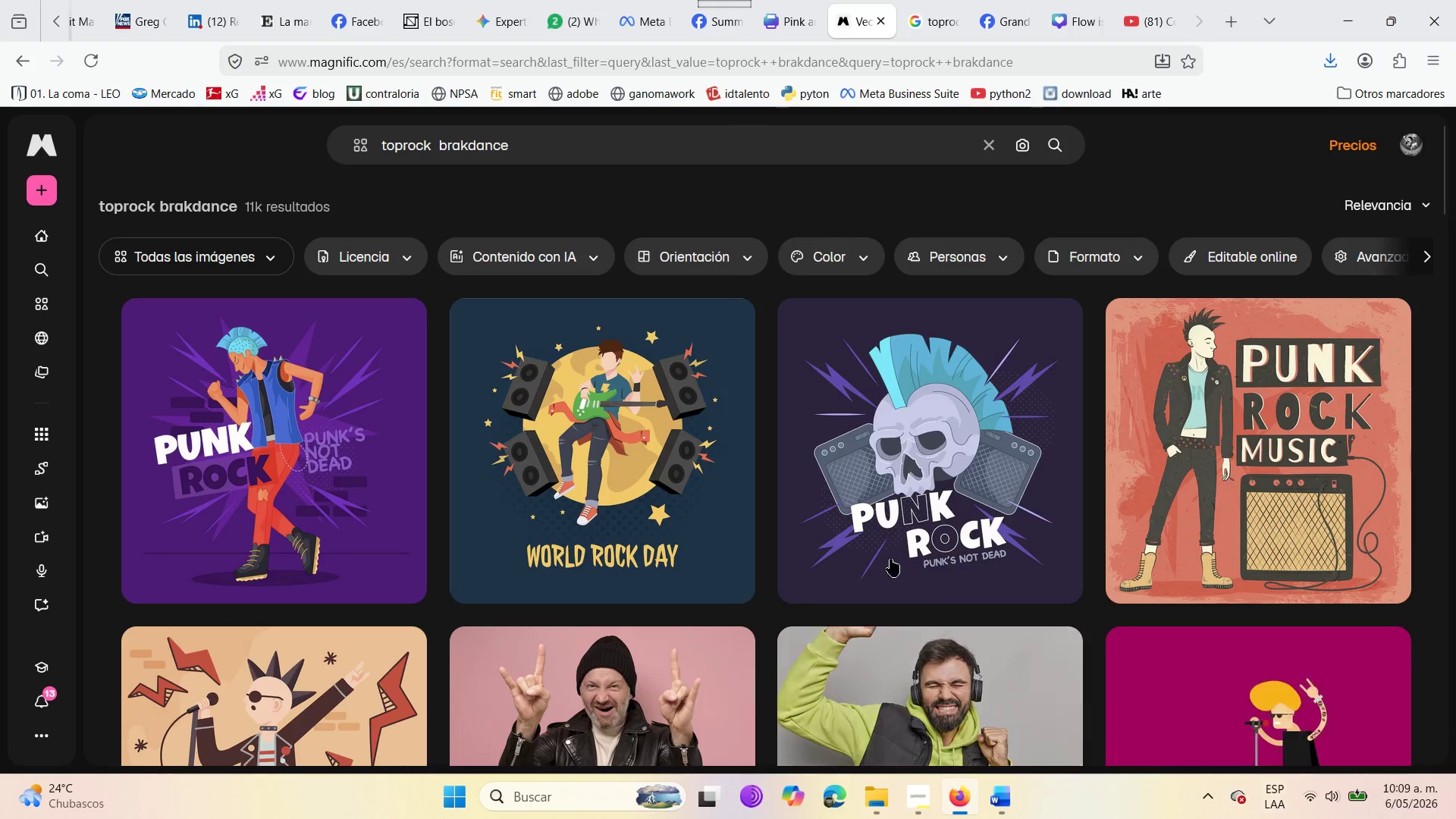 
scroll: coordinate [827, 595], scroll_direction: down, amount: 8.0
 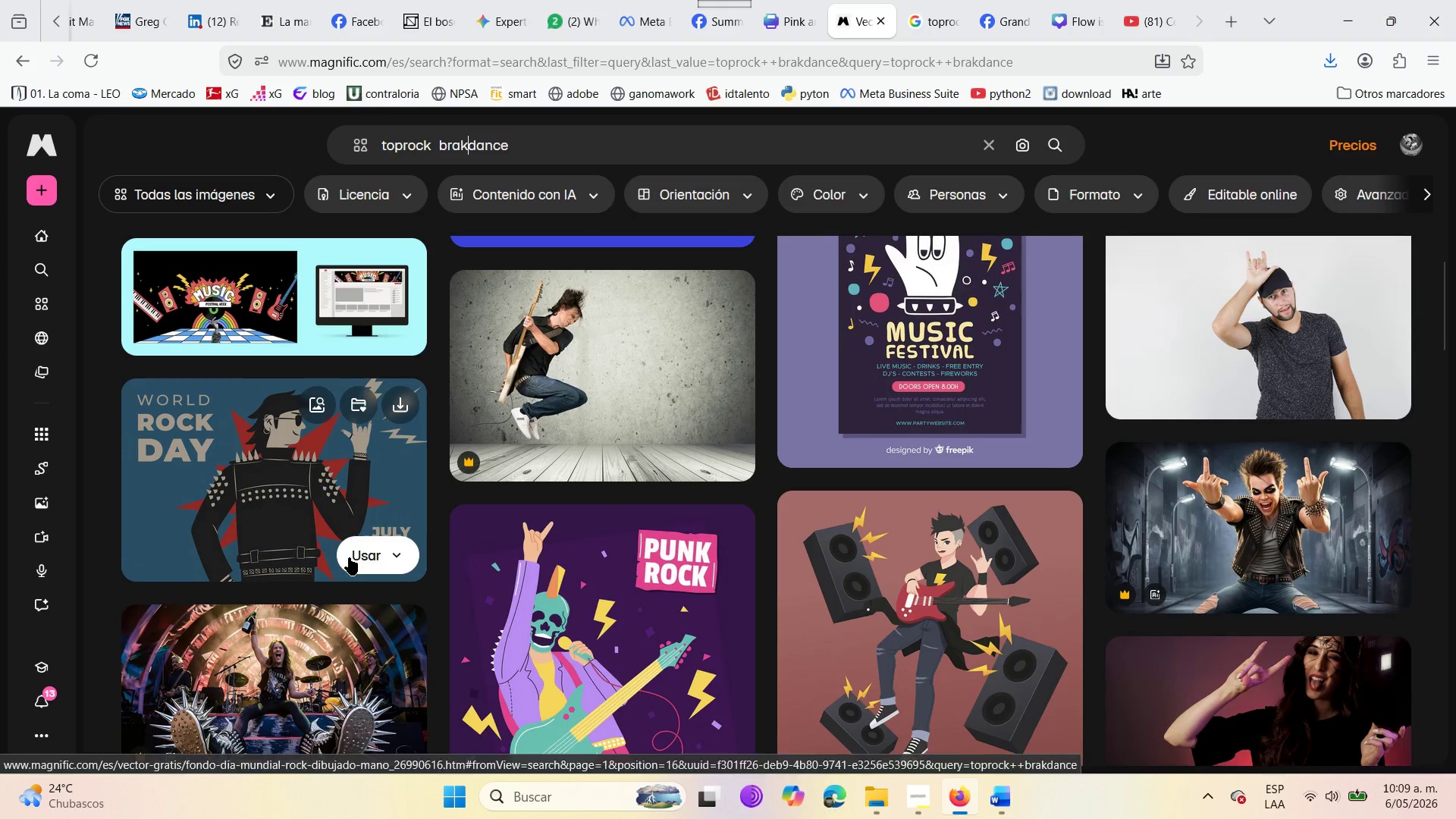 
scroll: coordinate [334, 583], scroll_direction: up, amount: 7.0
 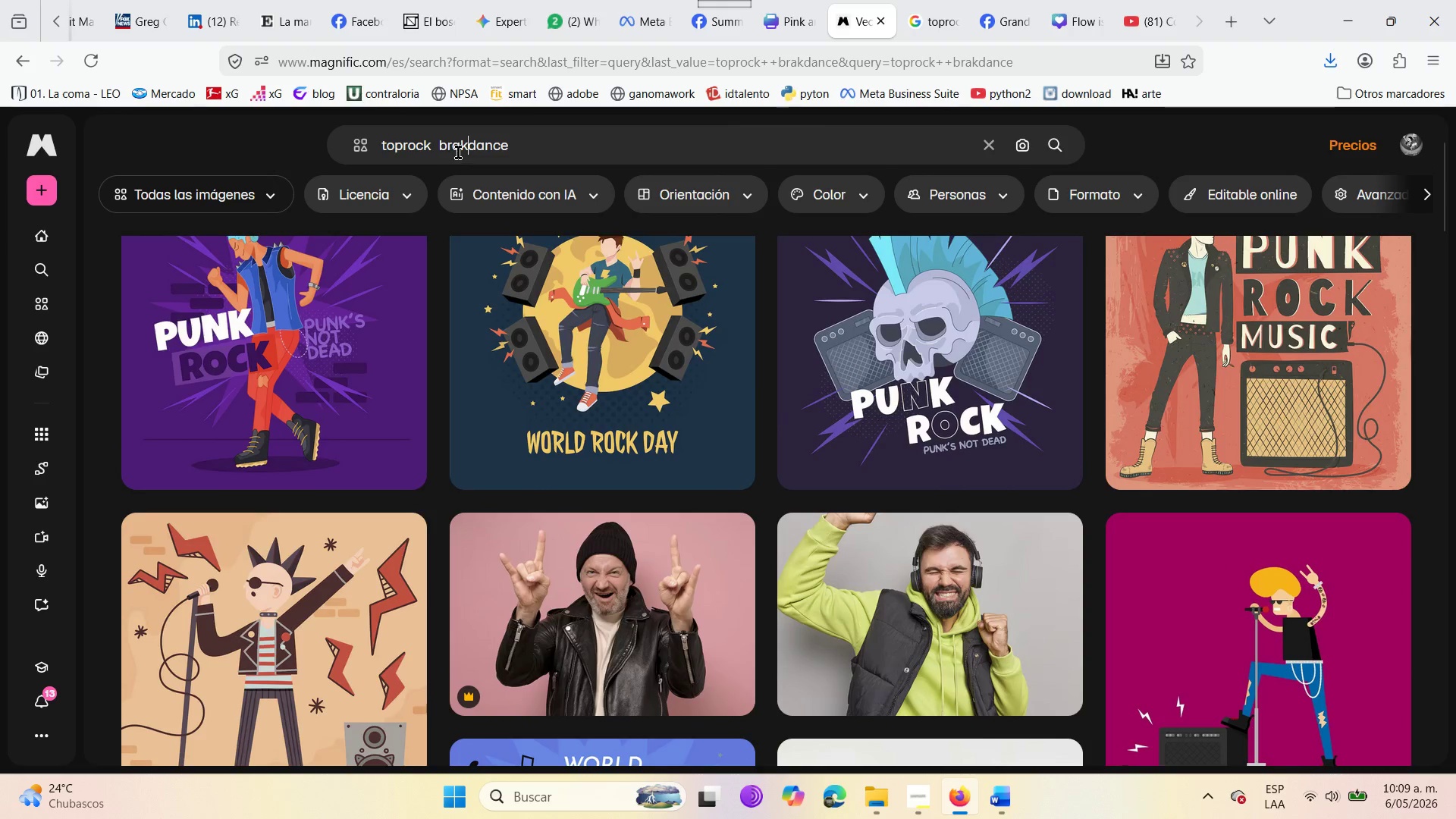 
left_click([456, 147])
 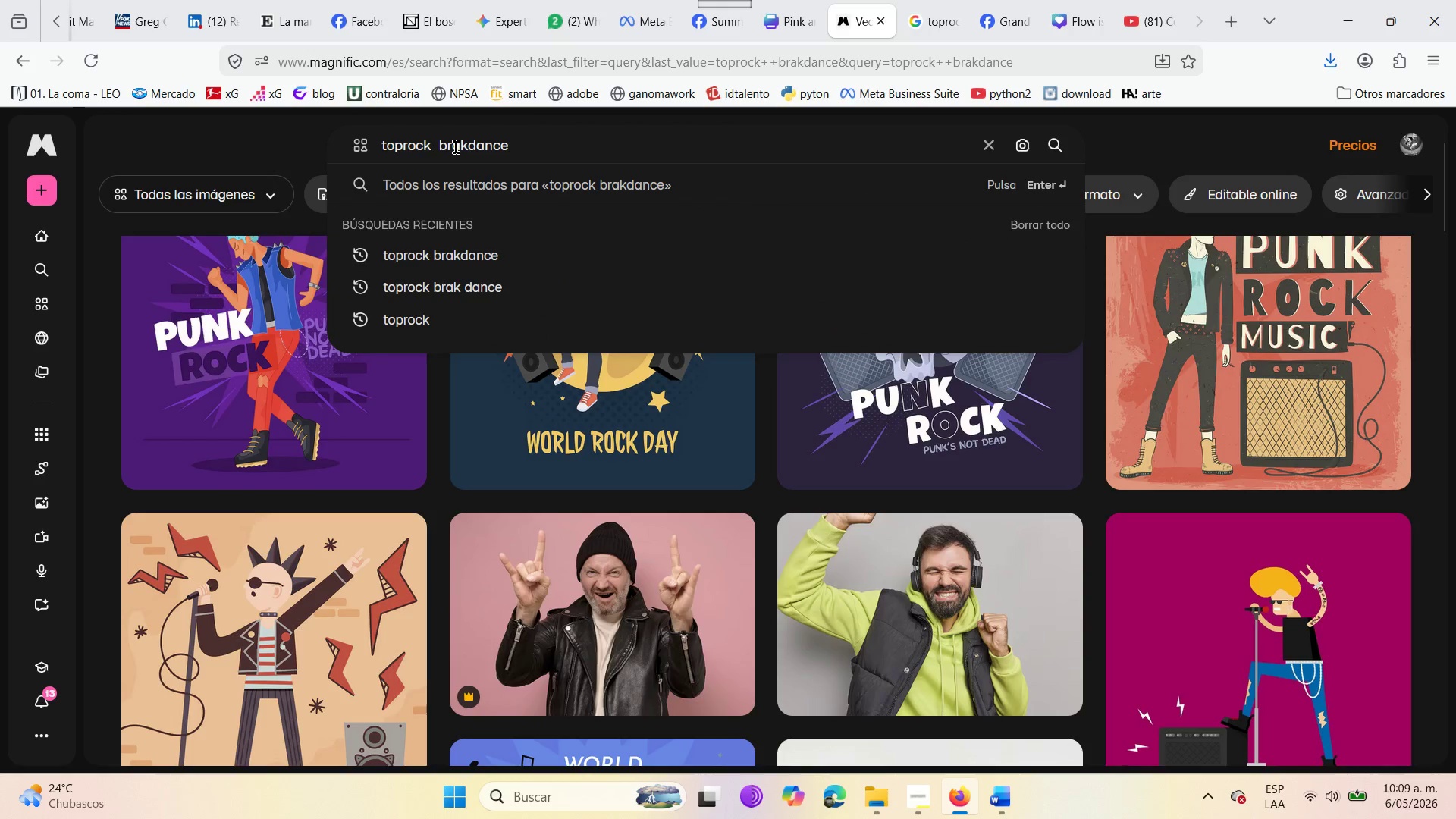 
key(E)
 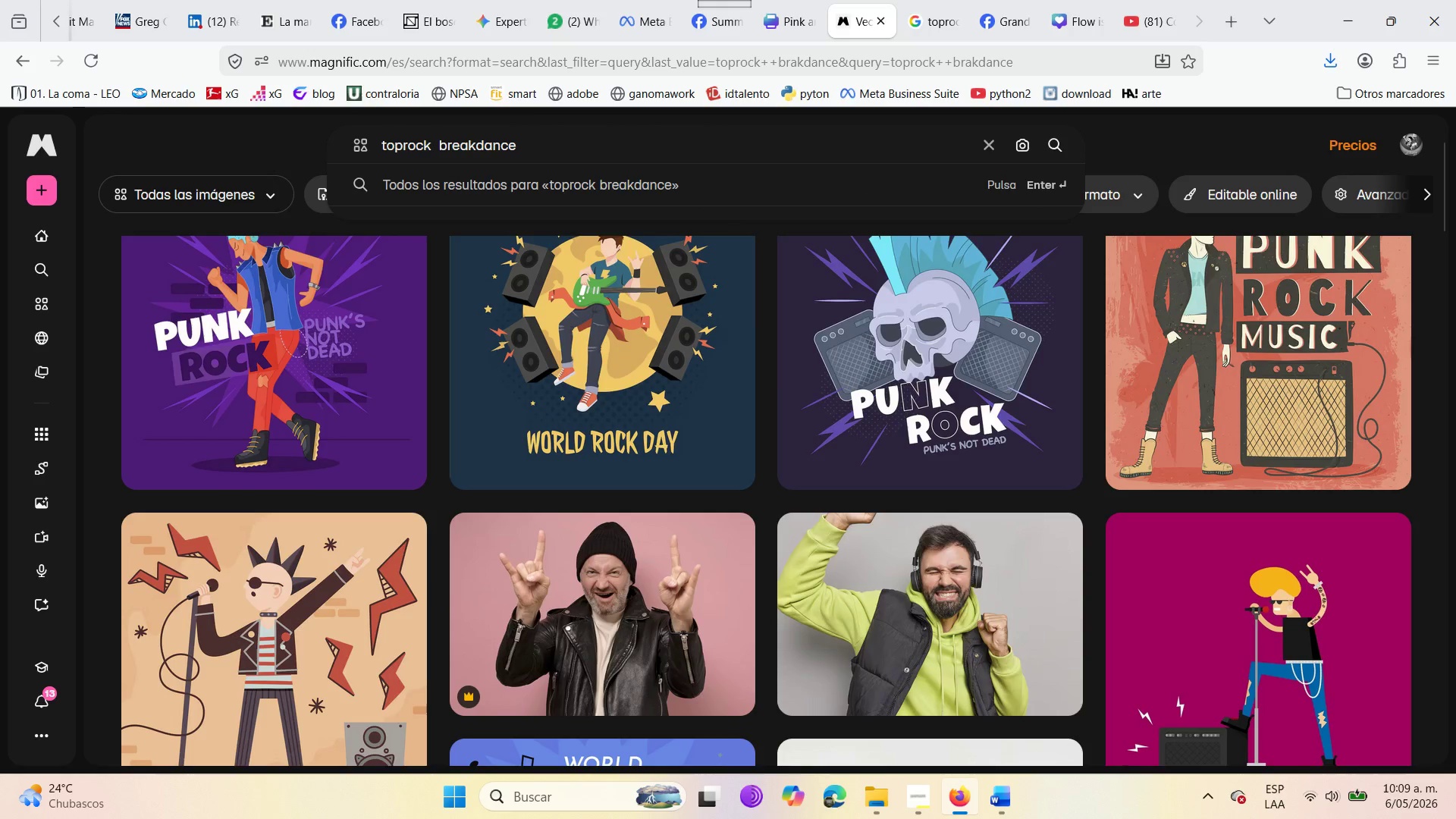 
key(Enter)
 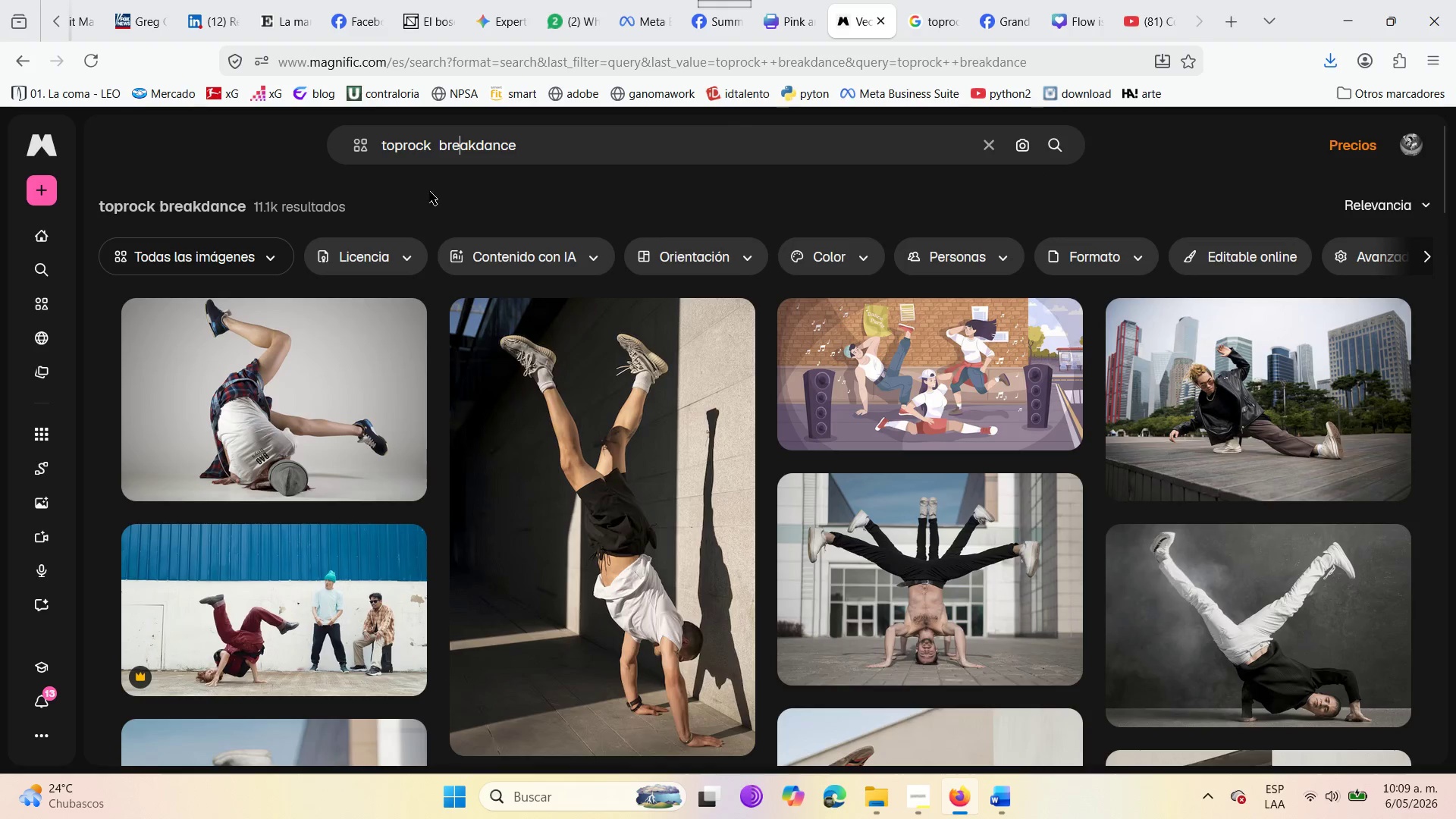 
left_click([480, 149])
 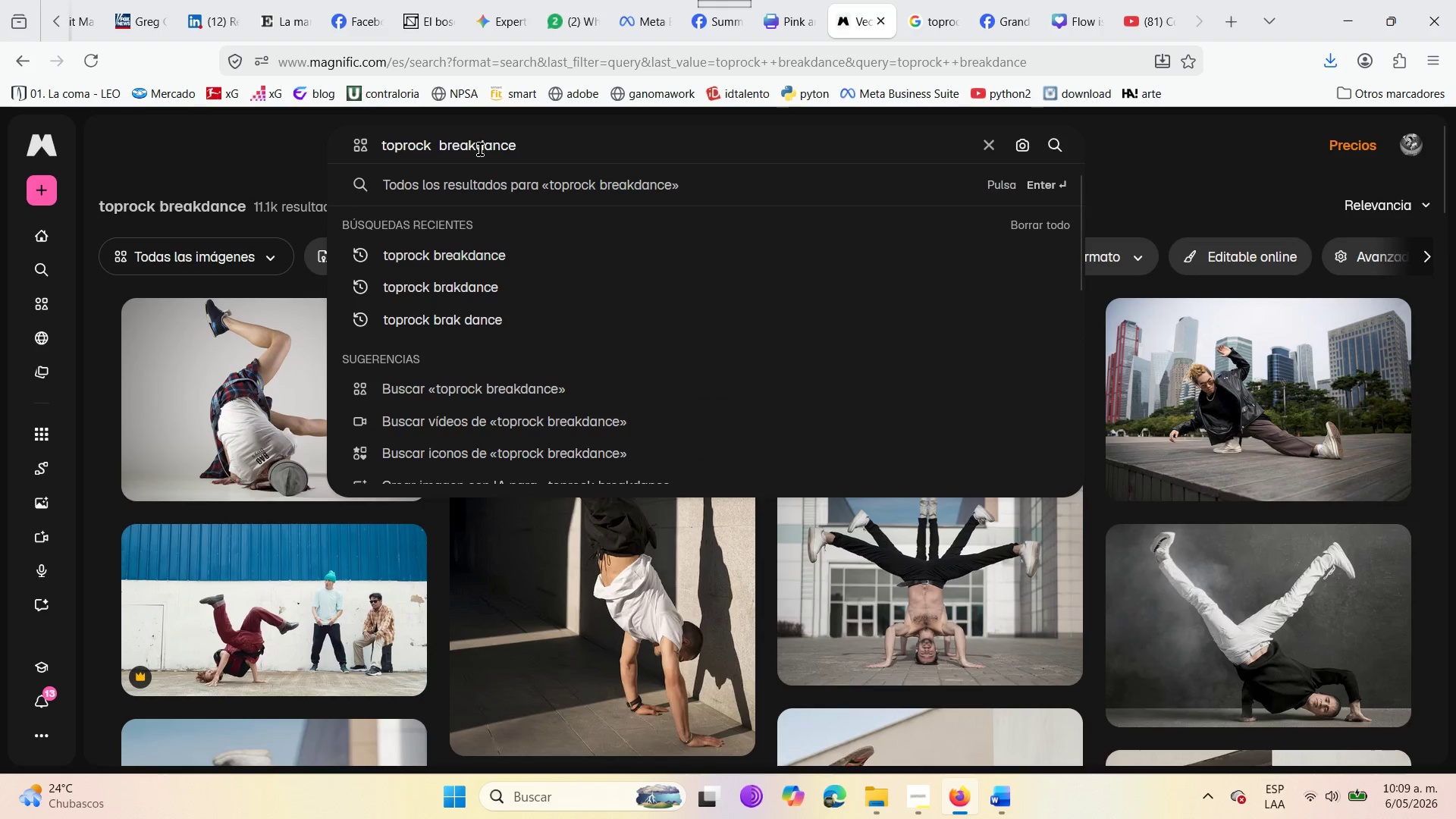 
left_click([470, 146])
 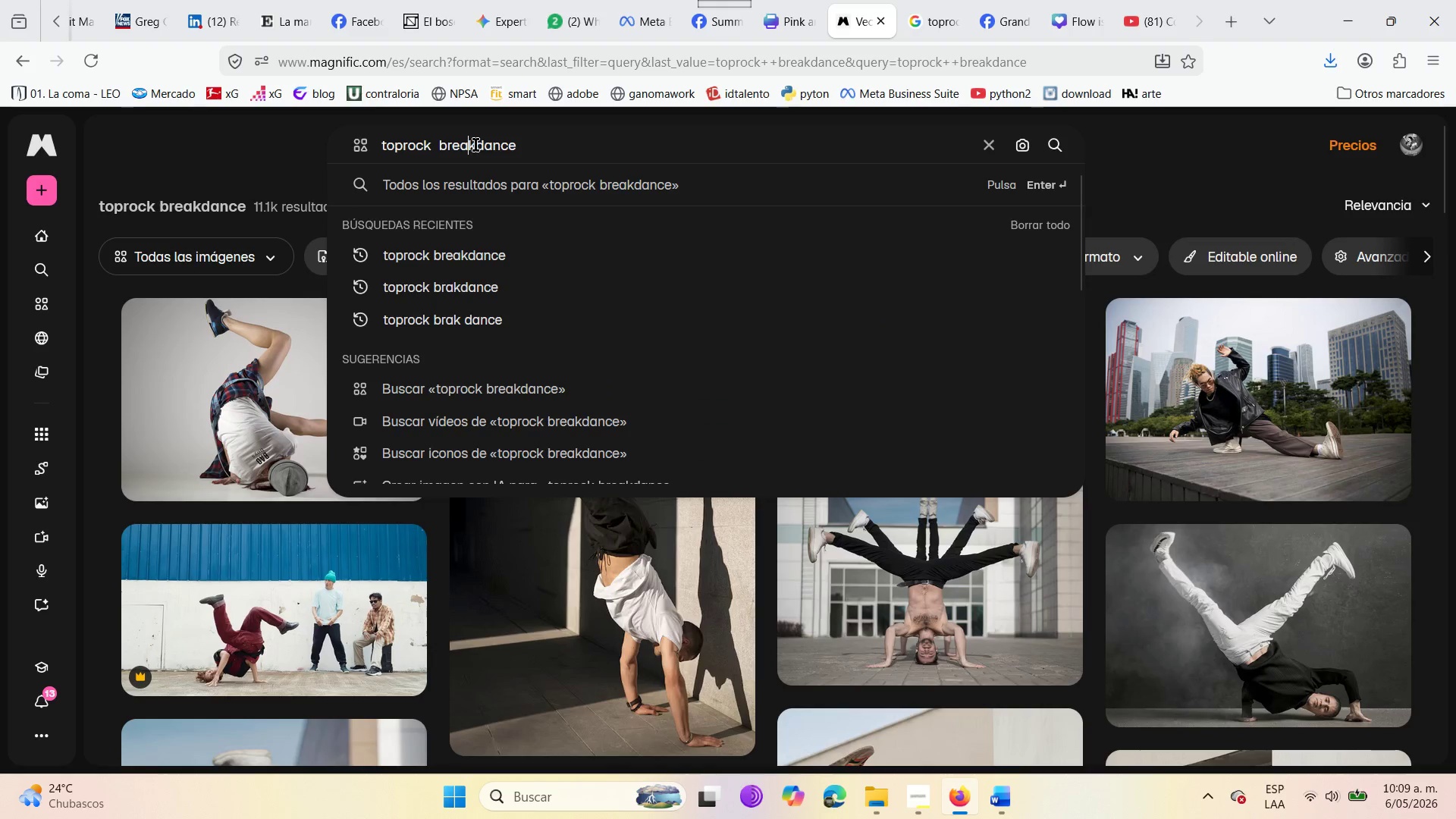 
left_click([480, 144])
 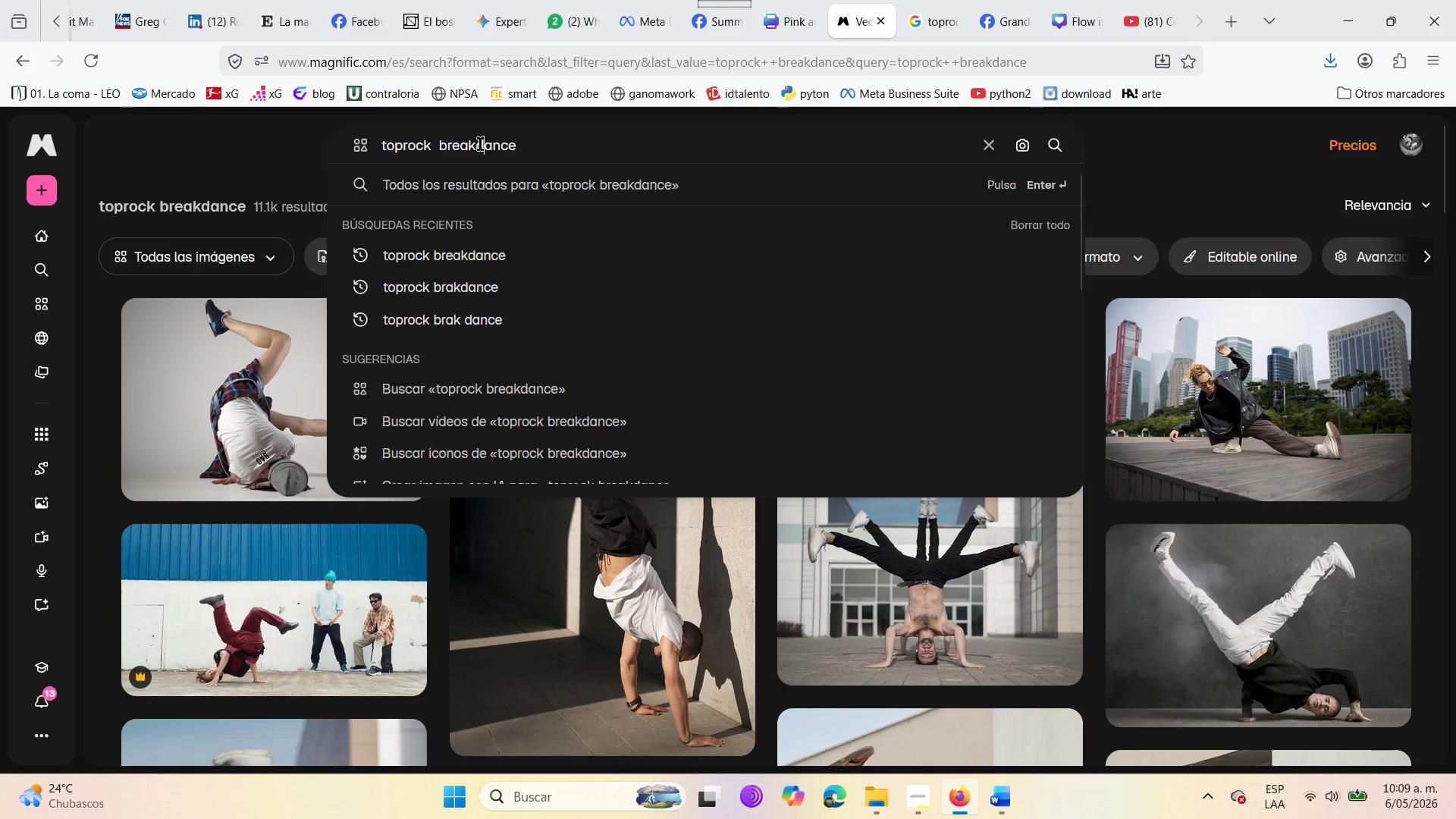 
left_click([480, 144])
 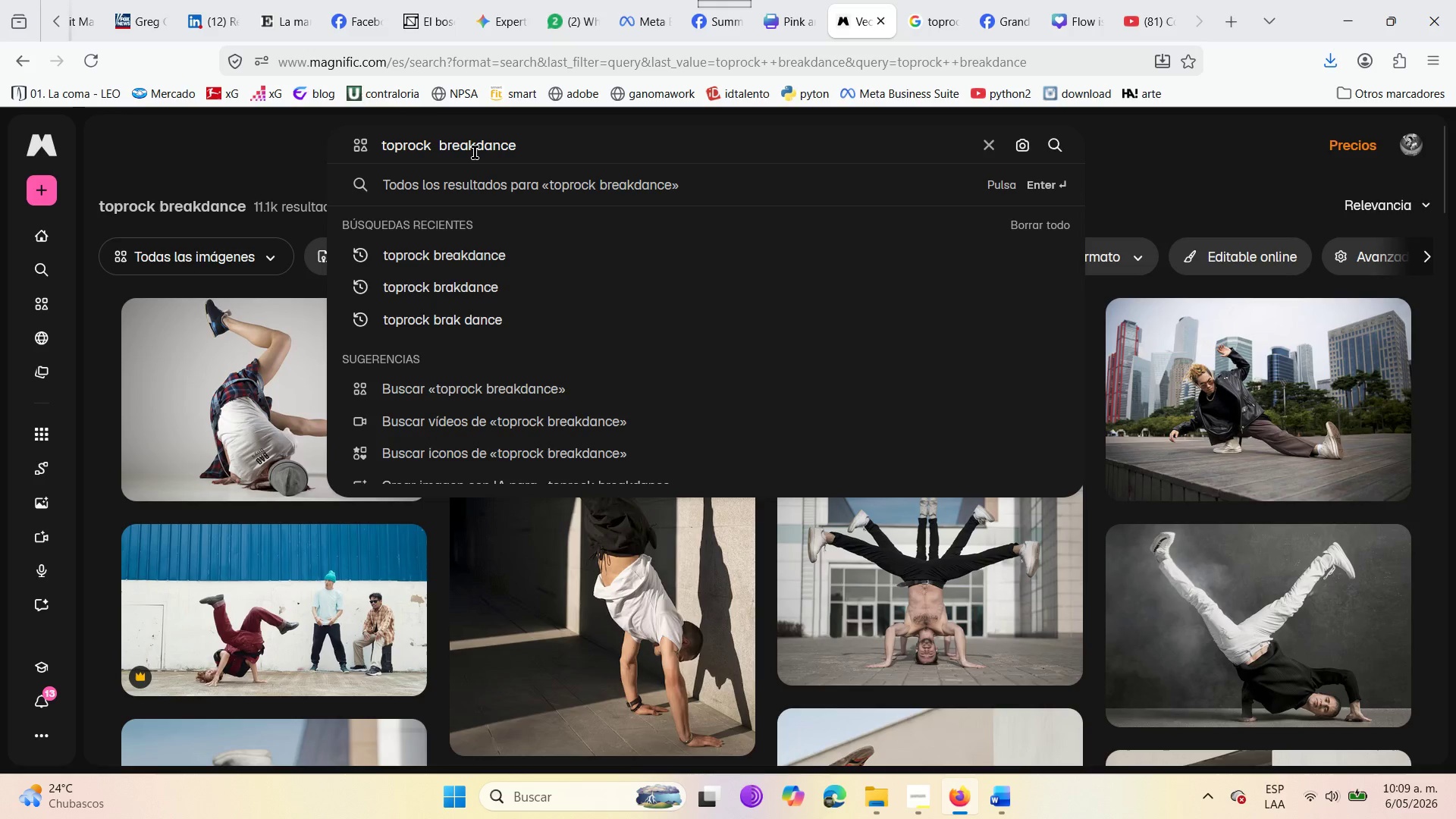 
left_click([475, 152])
 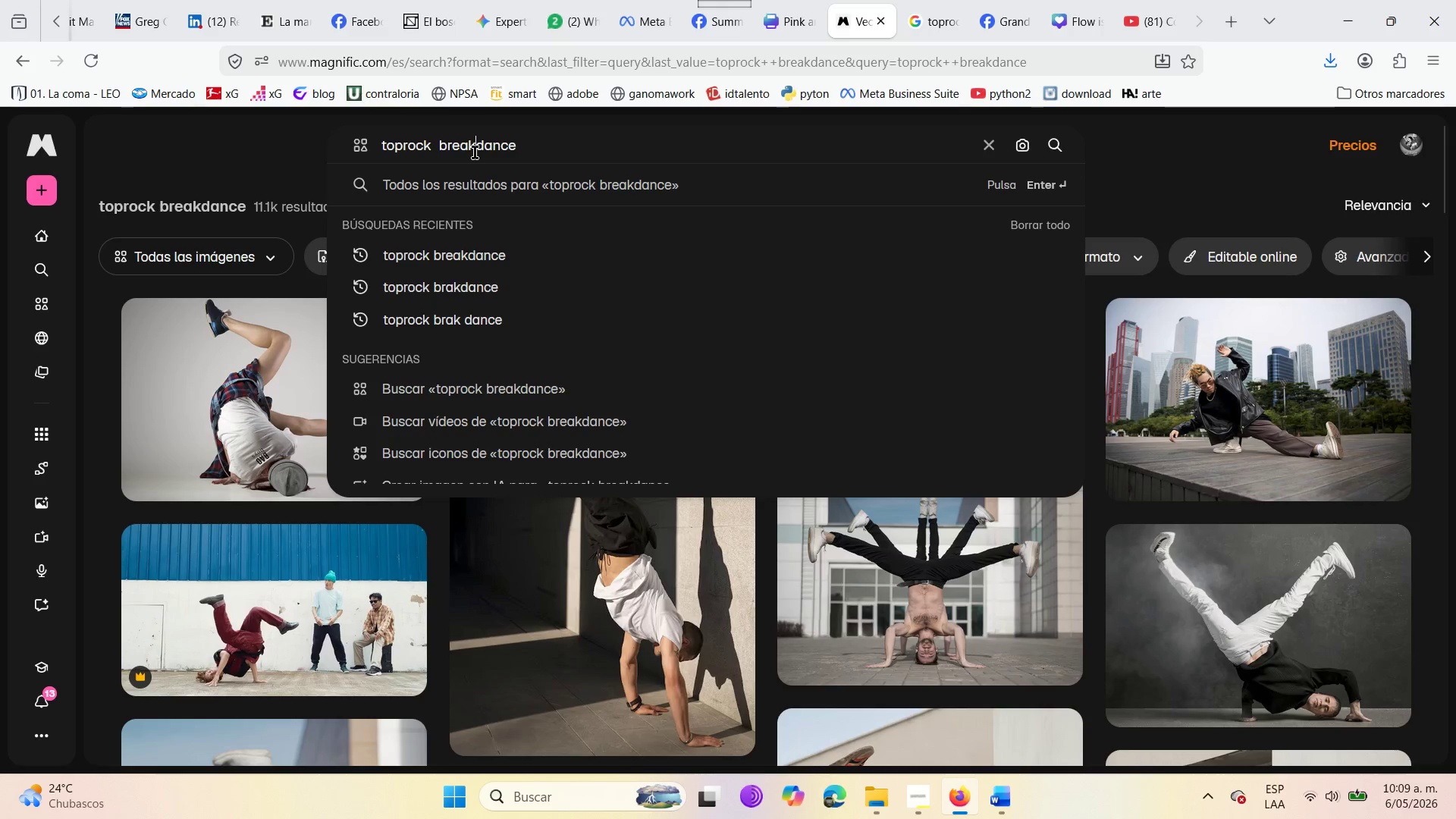 
key(Space)
 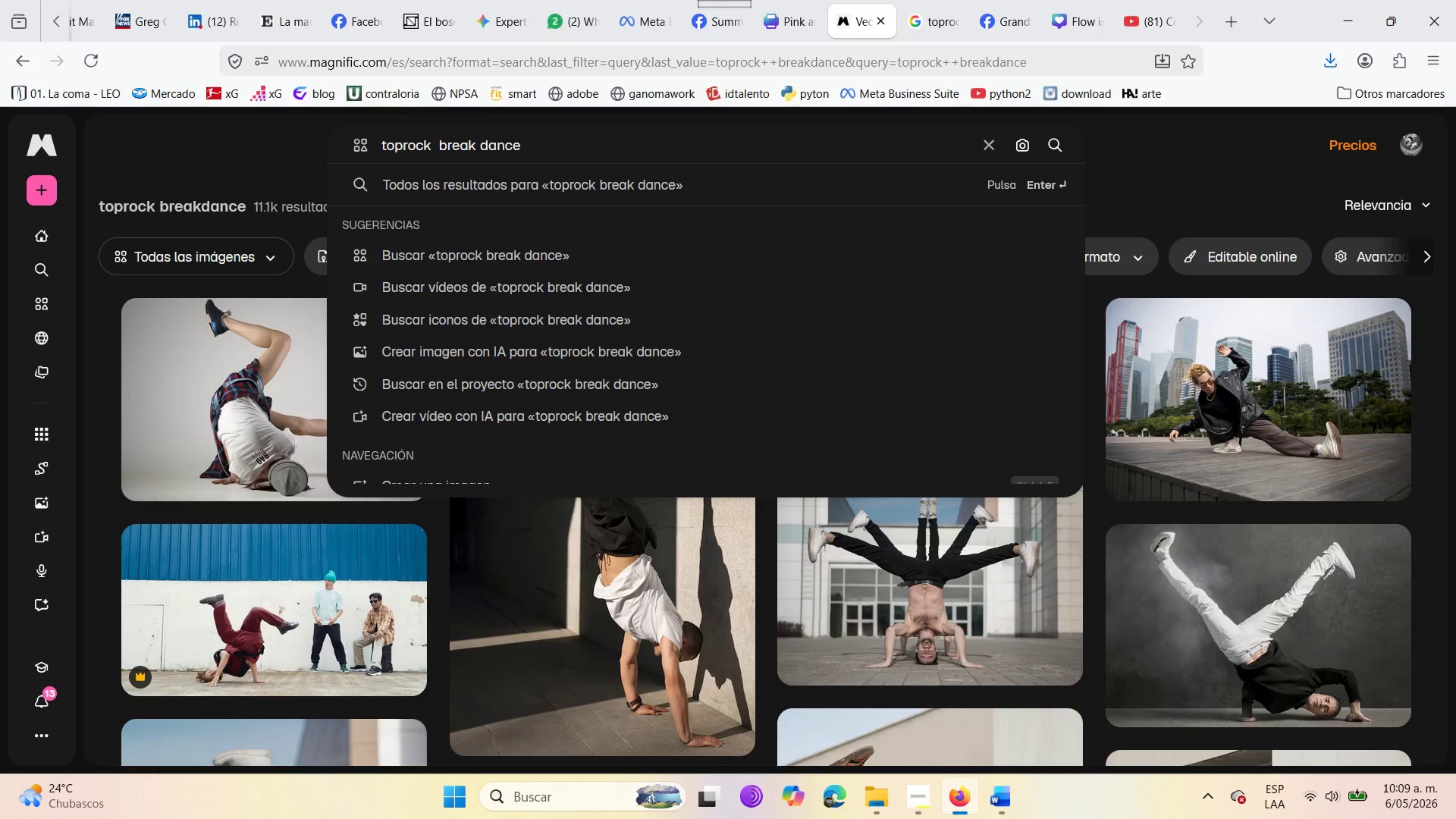 
wait(5.8)
 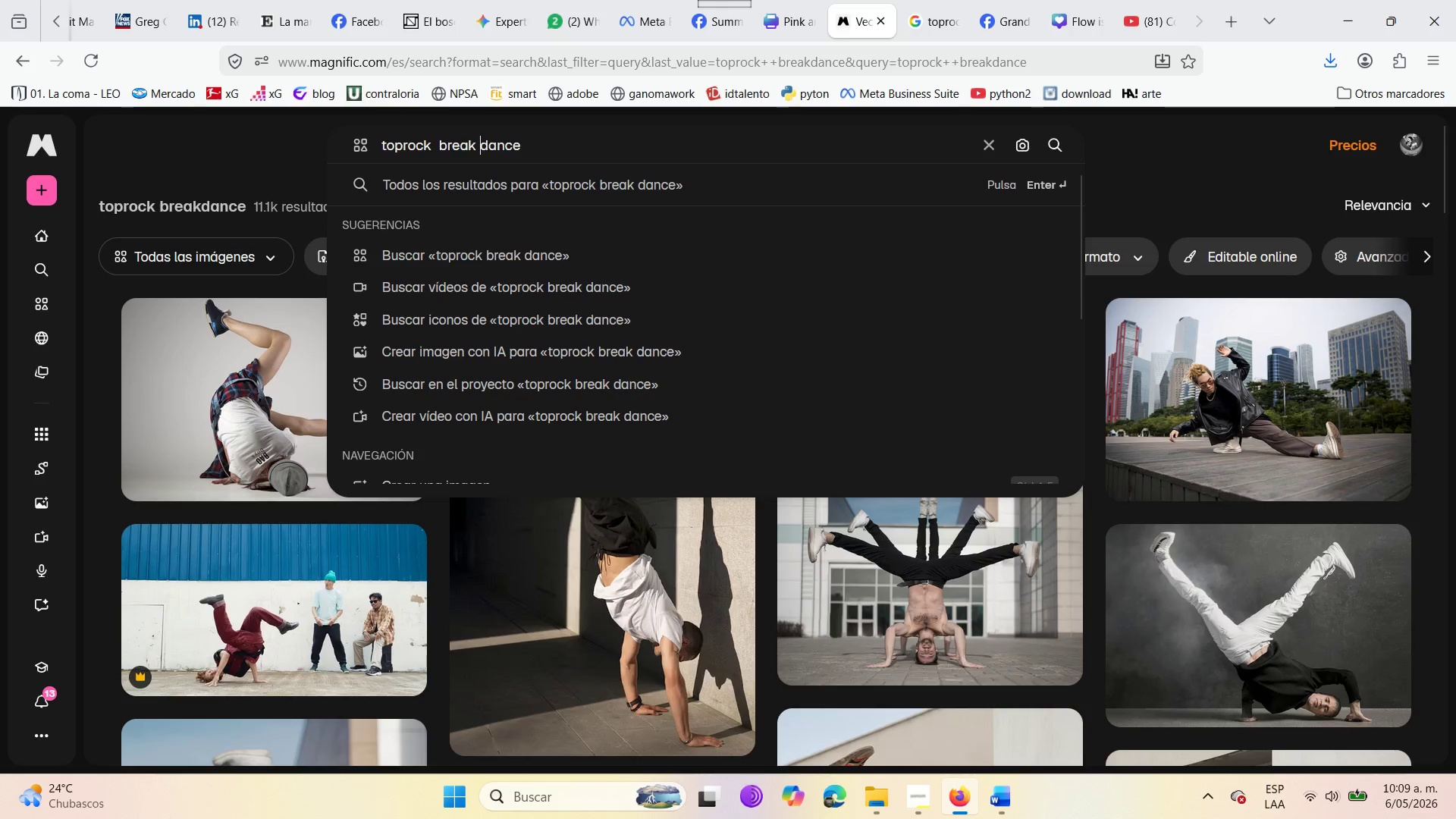 
key(Enter)
 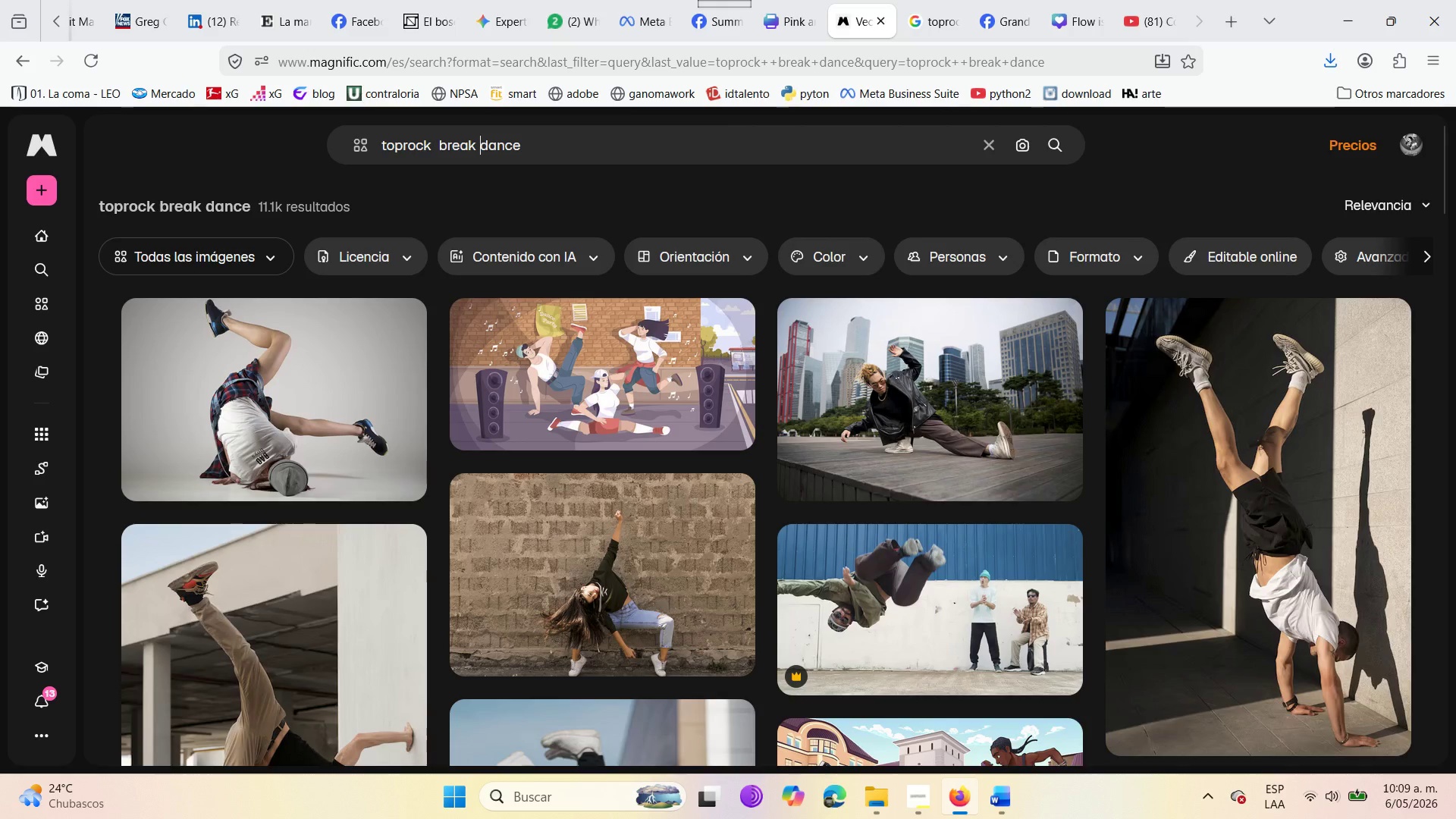 
wait(5.08)
 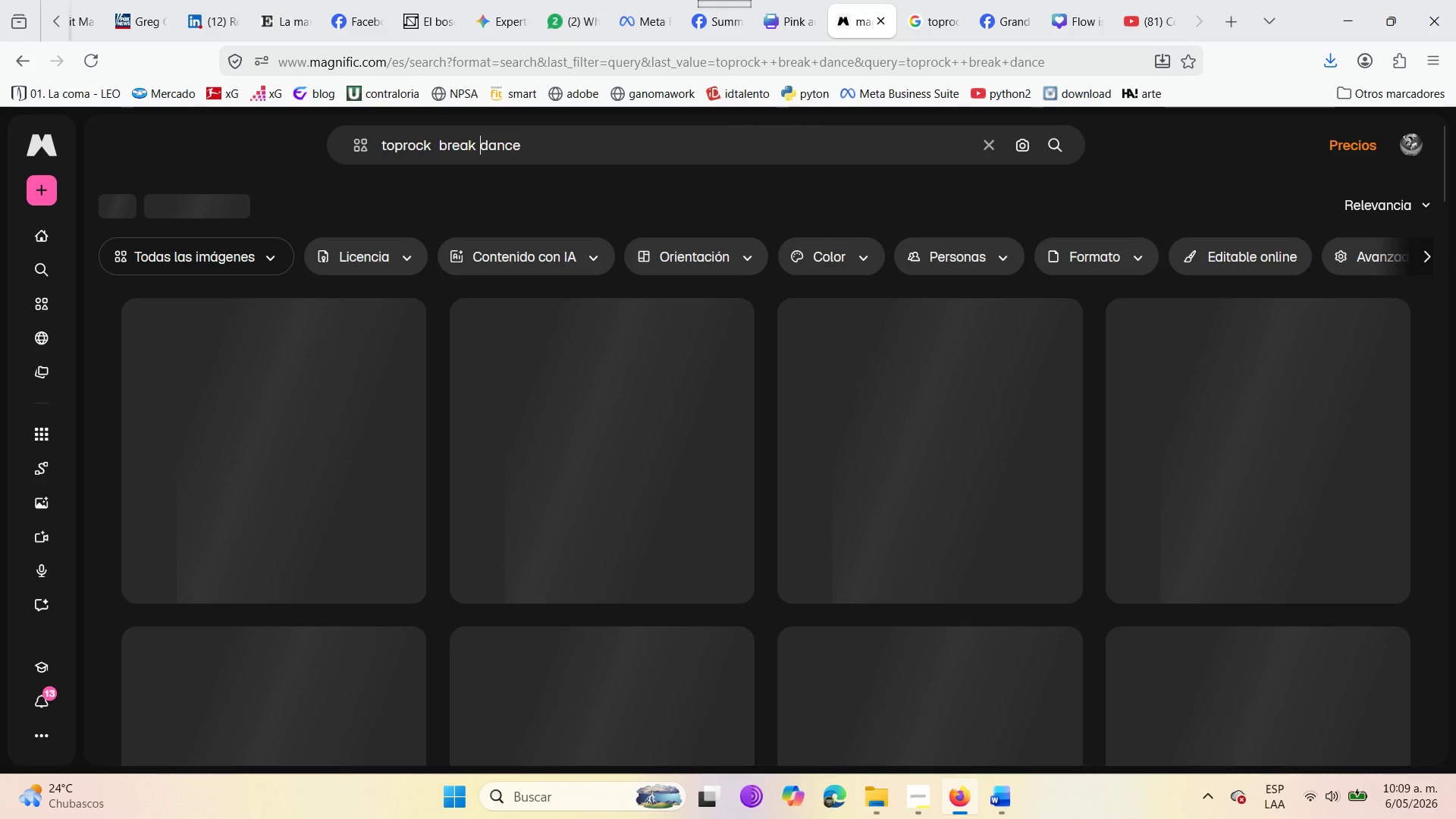 
scroll: coordinate [846, 466], scroll_direction: down, amount: 4.0
 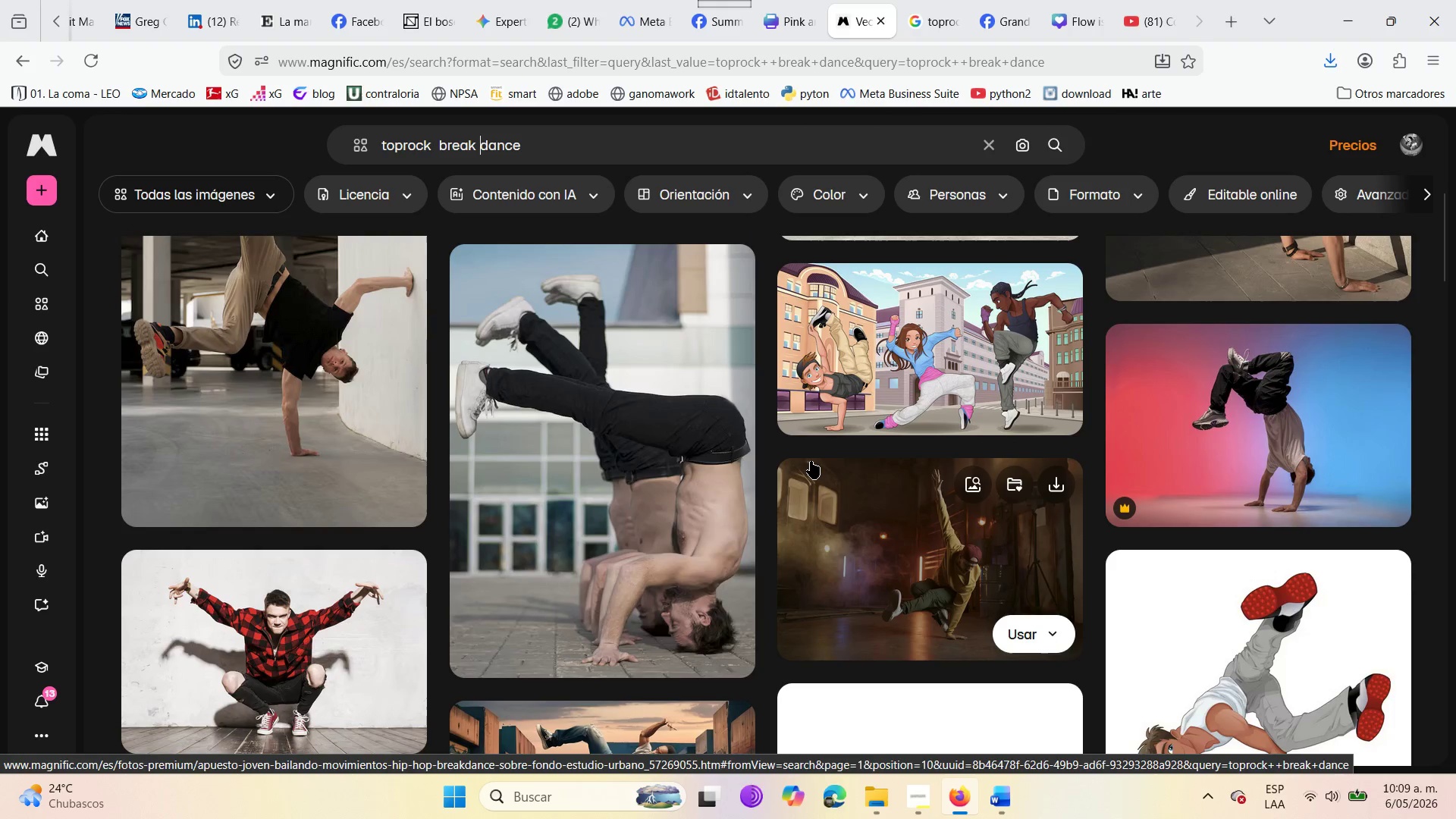 
scroll: coordinate [811, 461], scroll_direction: up, amount: 5.0
 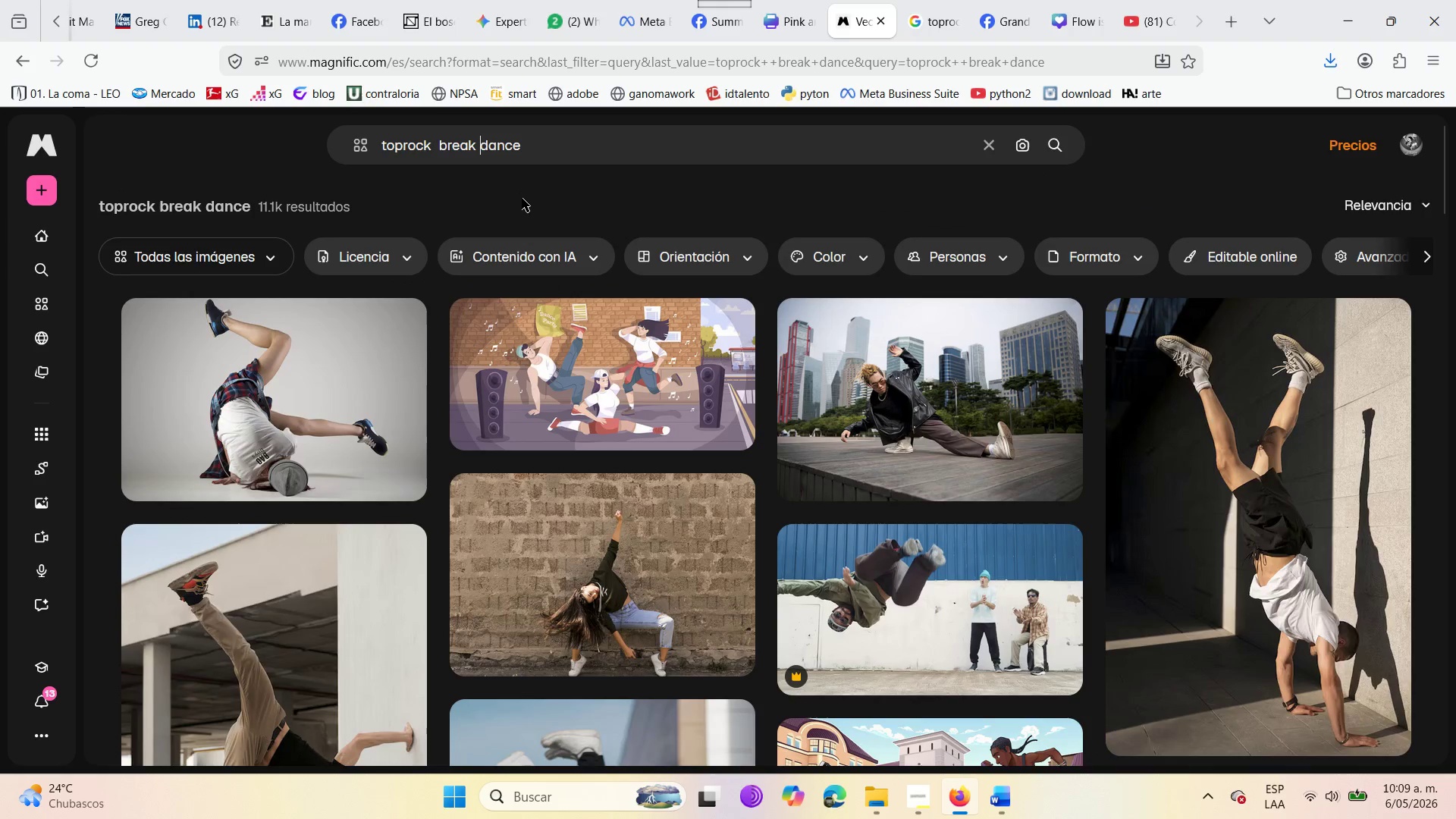 
key(ArrowLeft)
 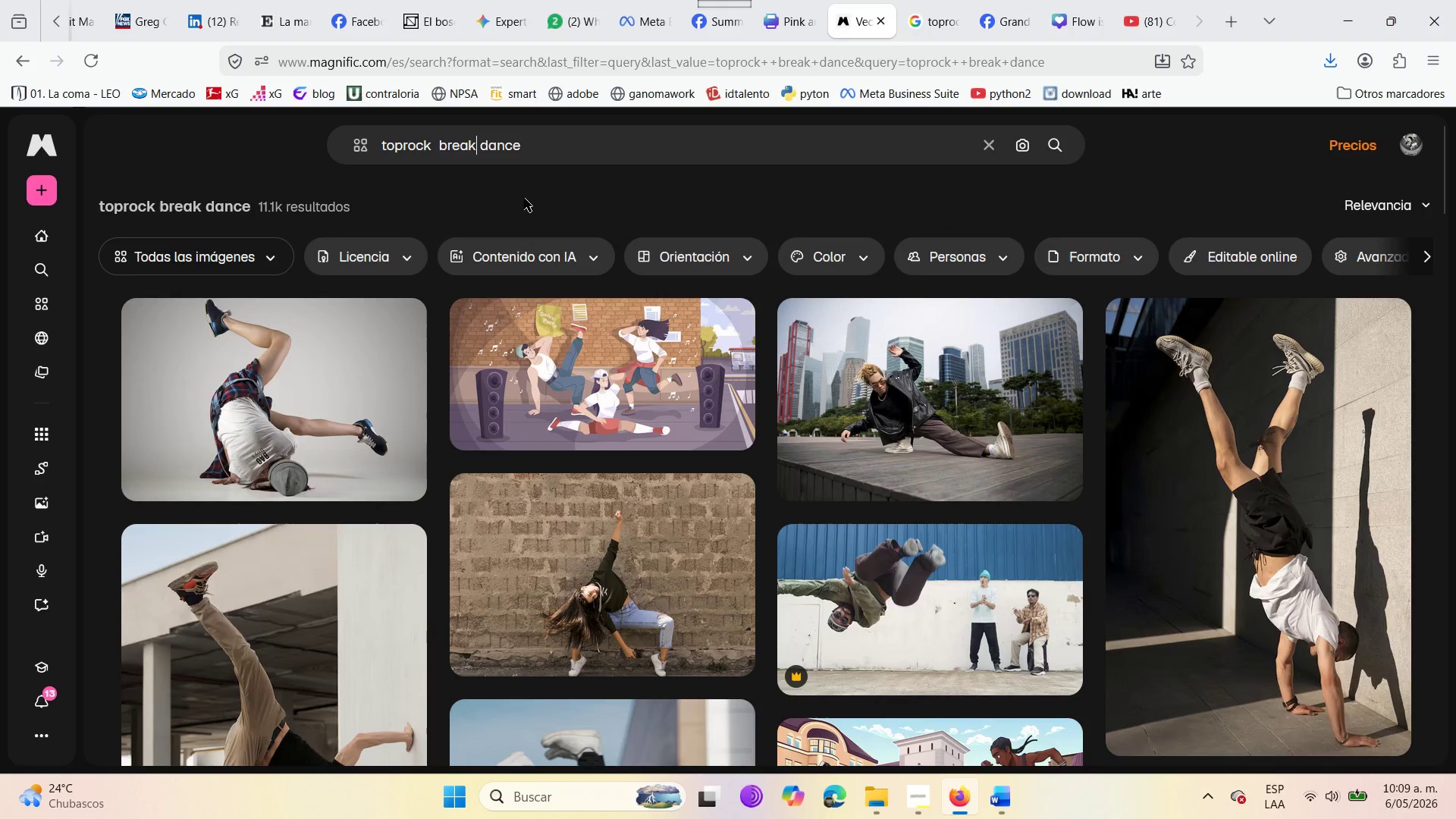 
key(Backspace)
 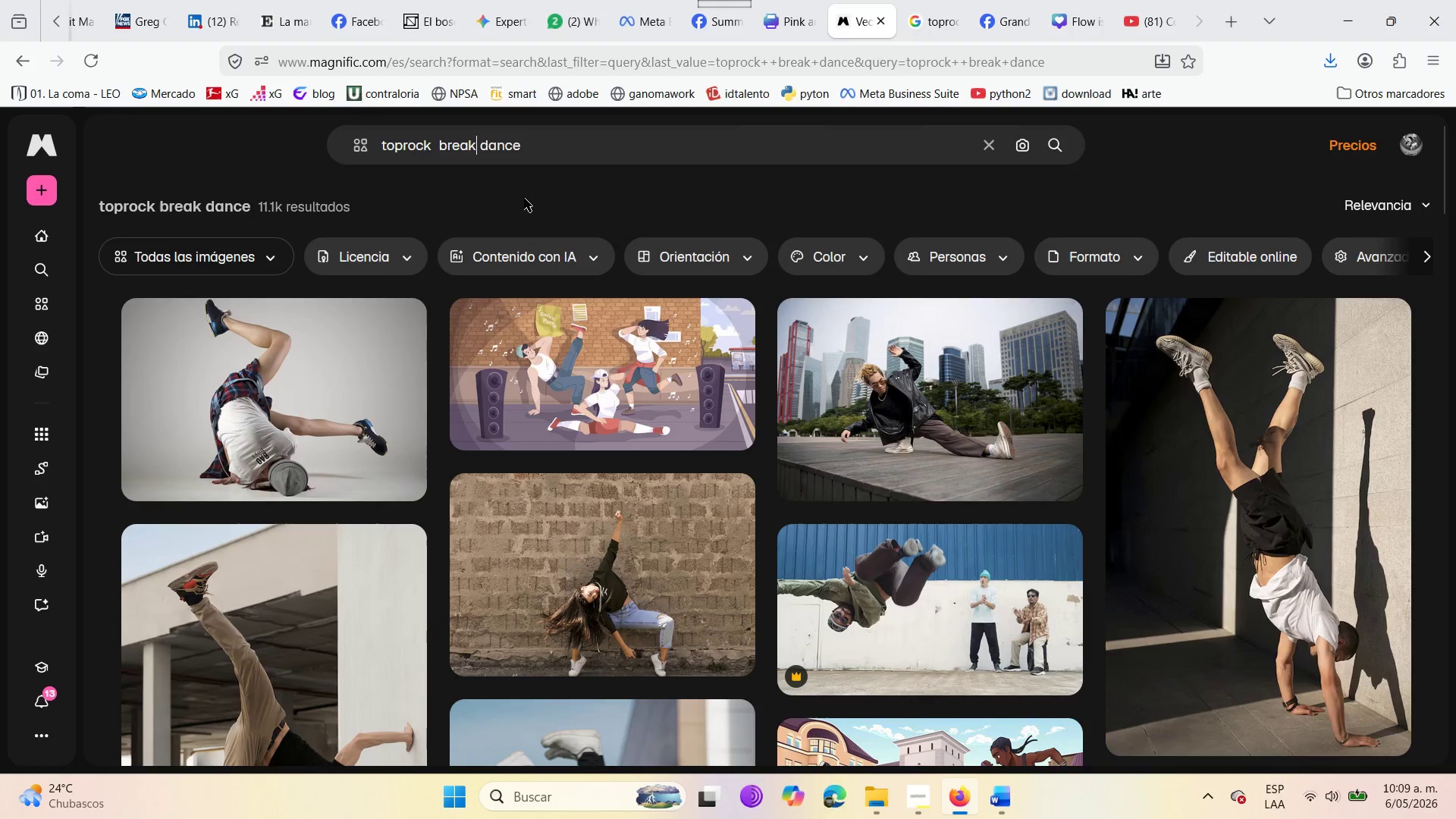 
key(Backspace)
 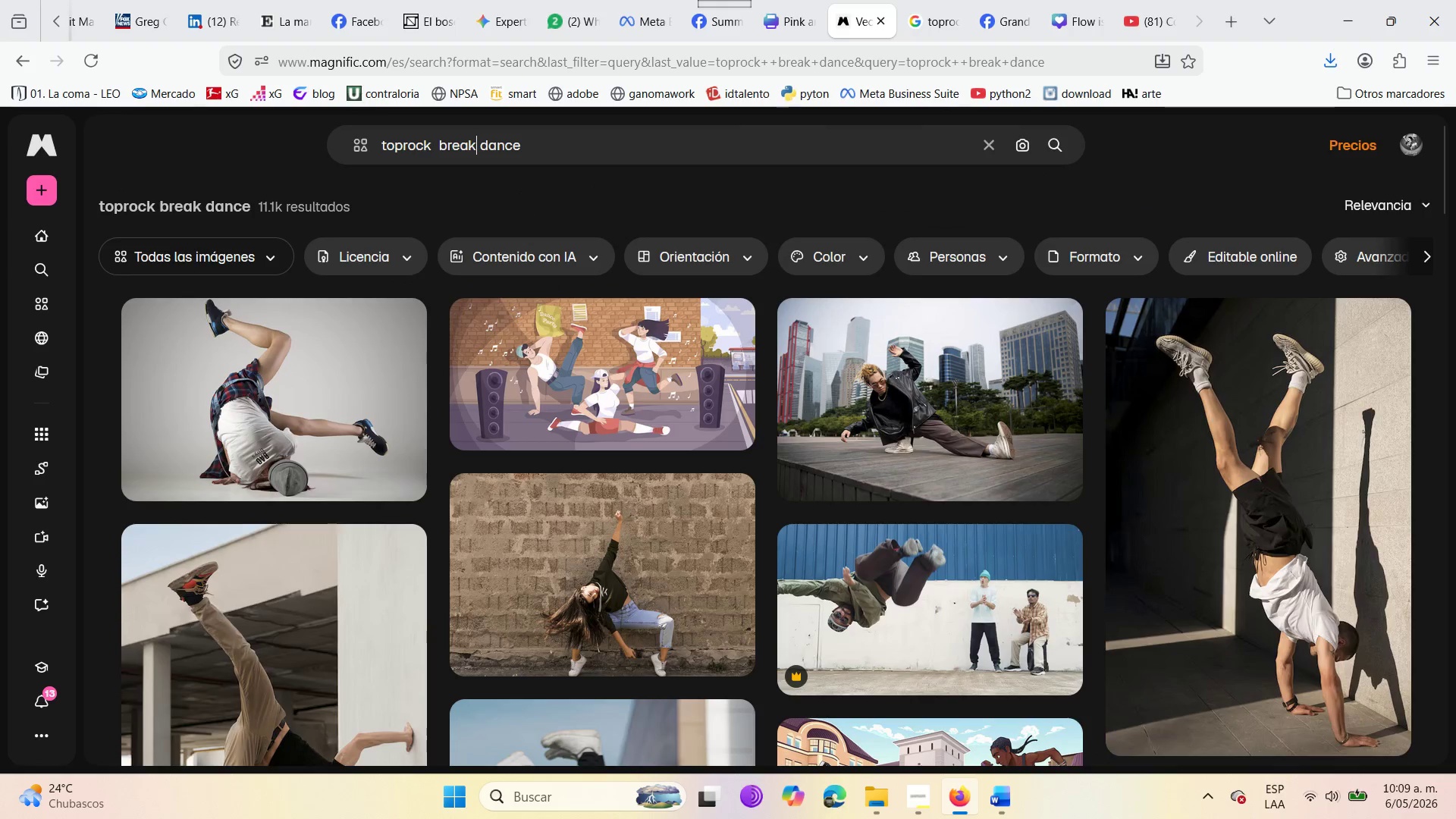 
key(Backspace)
 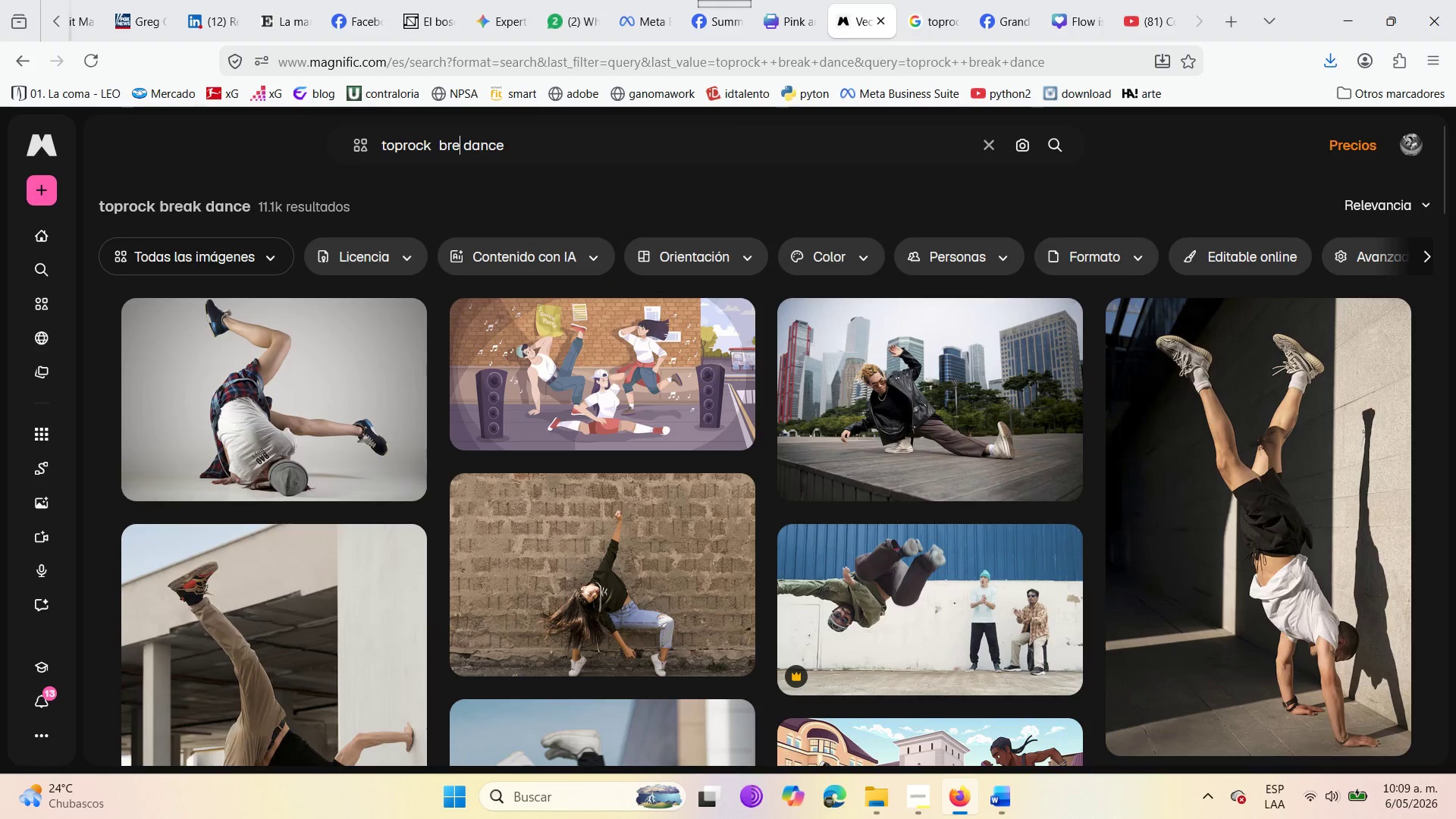 
key(Backspace)
 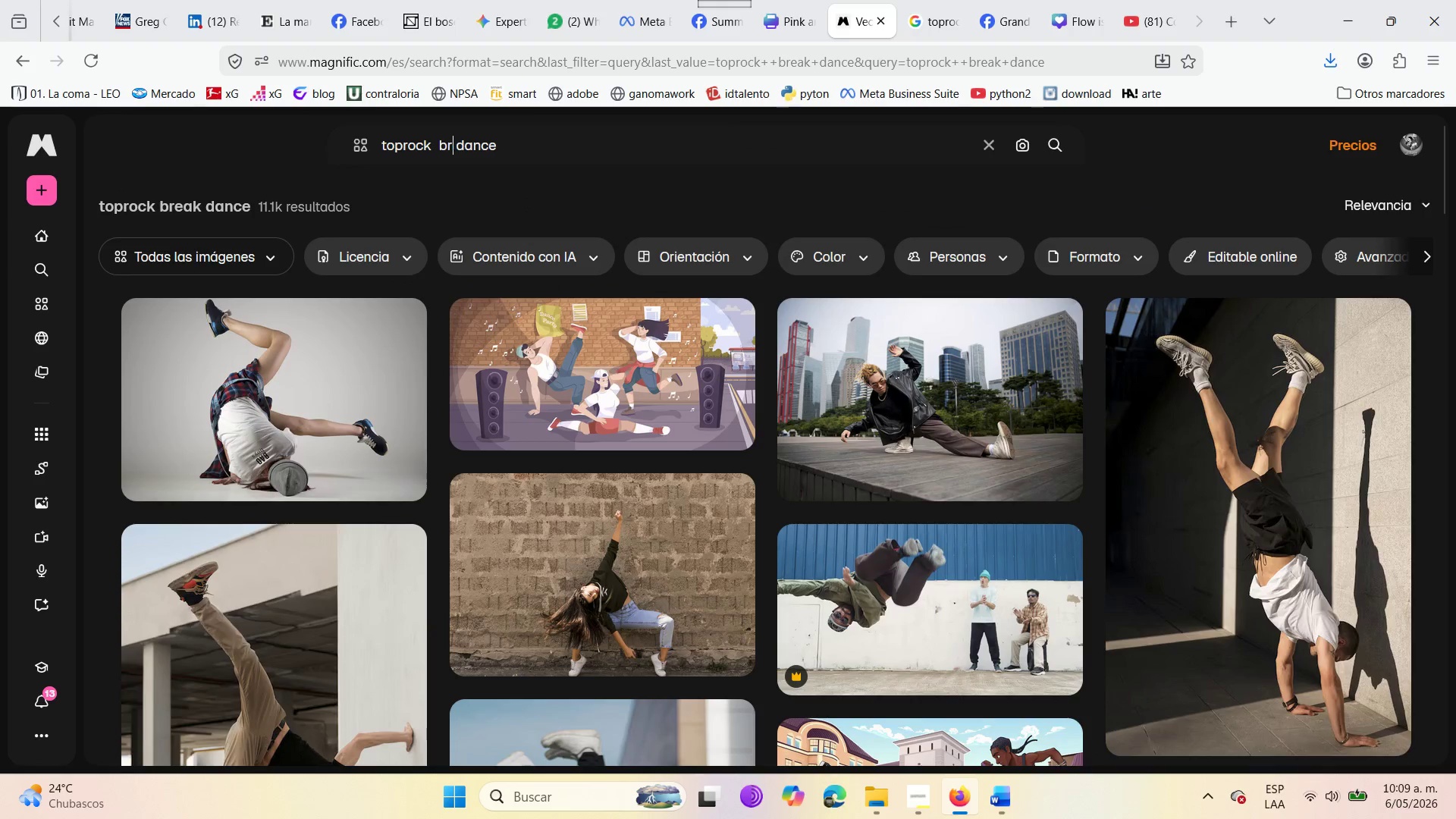 
key(Backspace)
 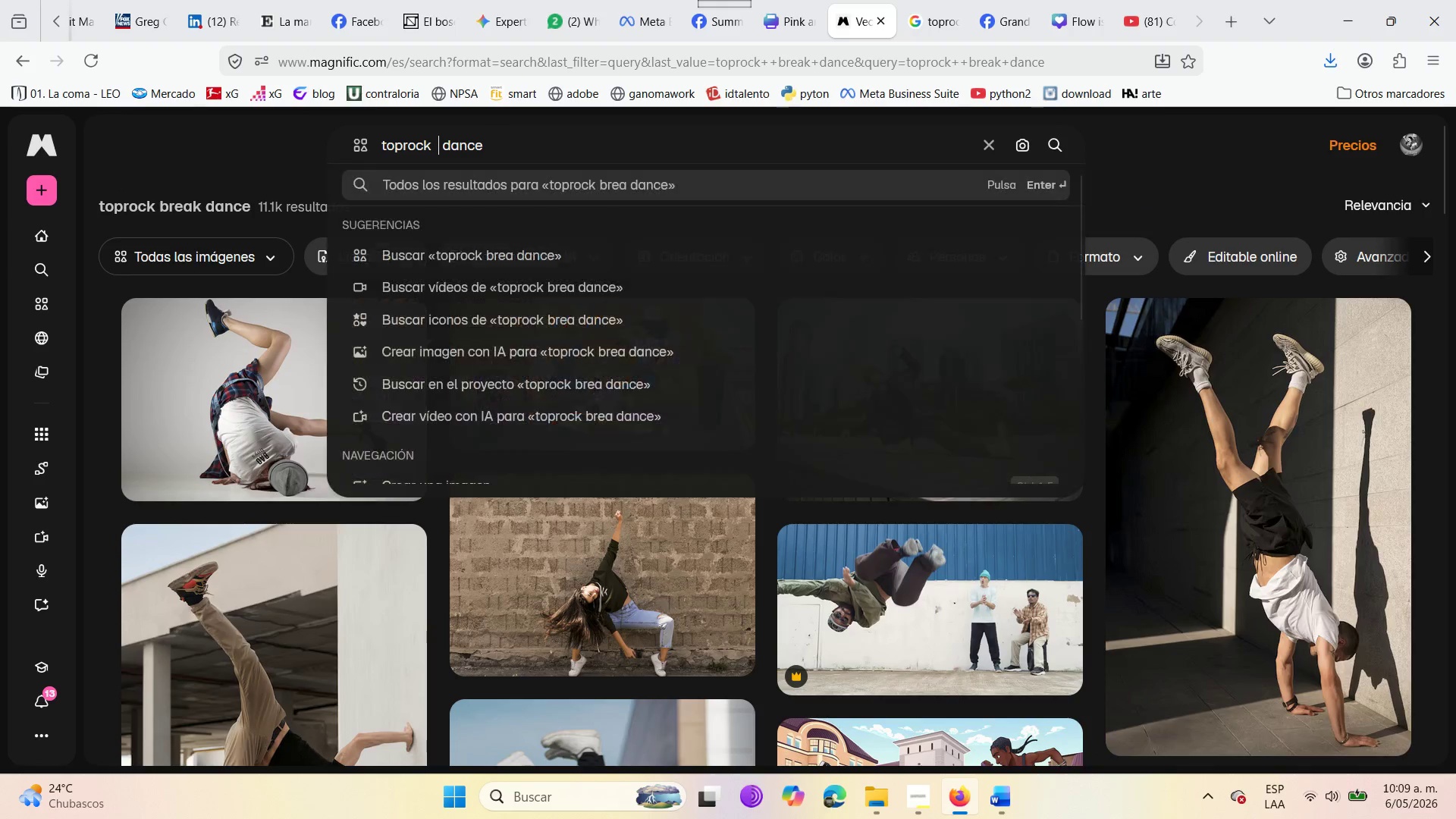 
key(Backspace)
 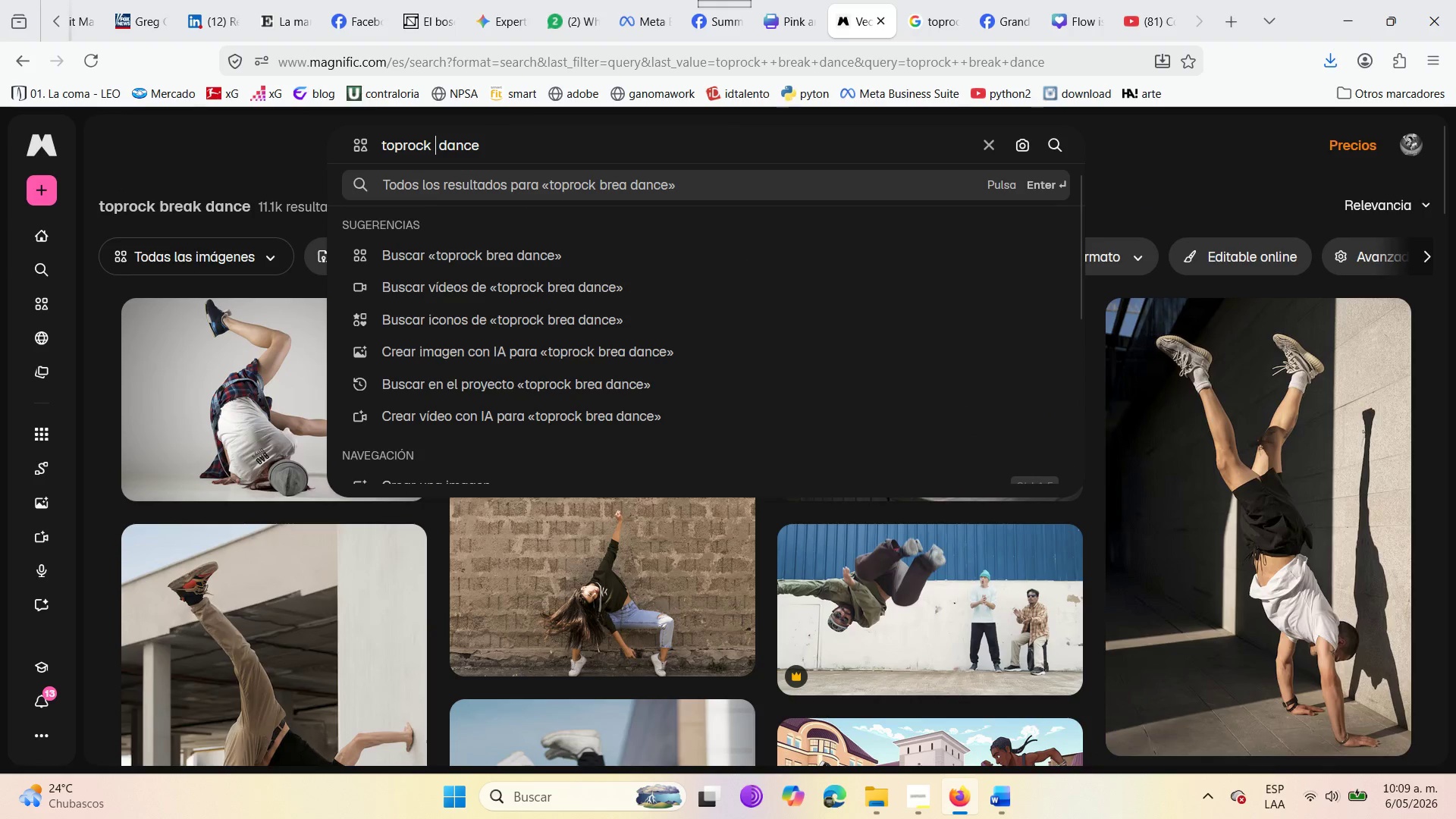 
key(Enter)
 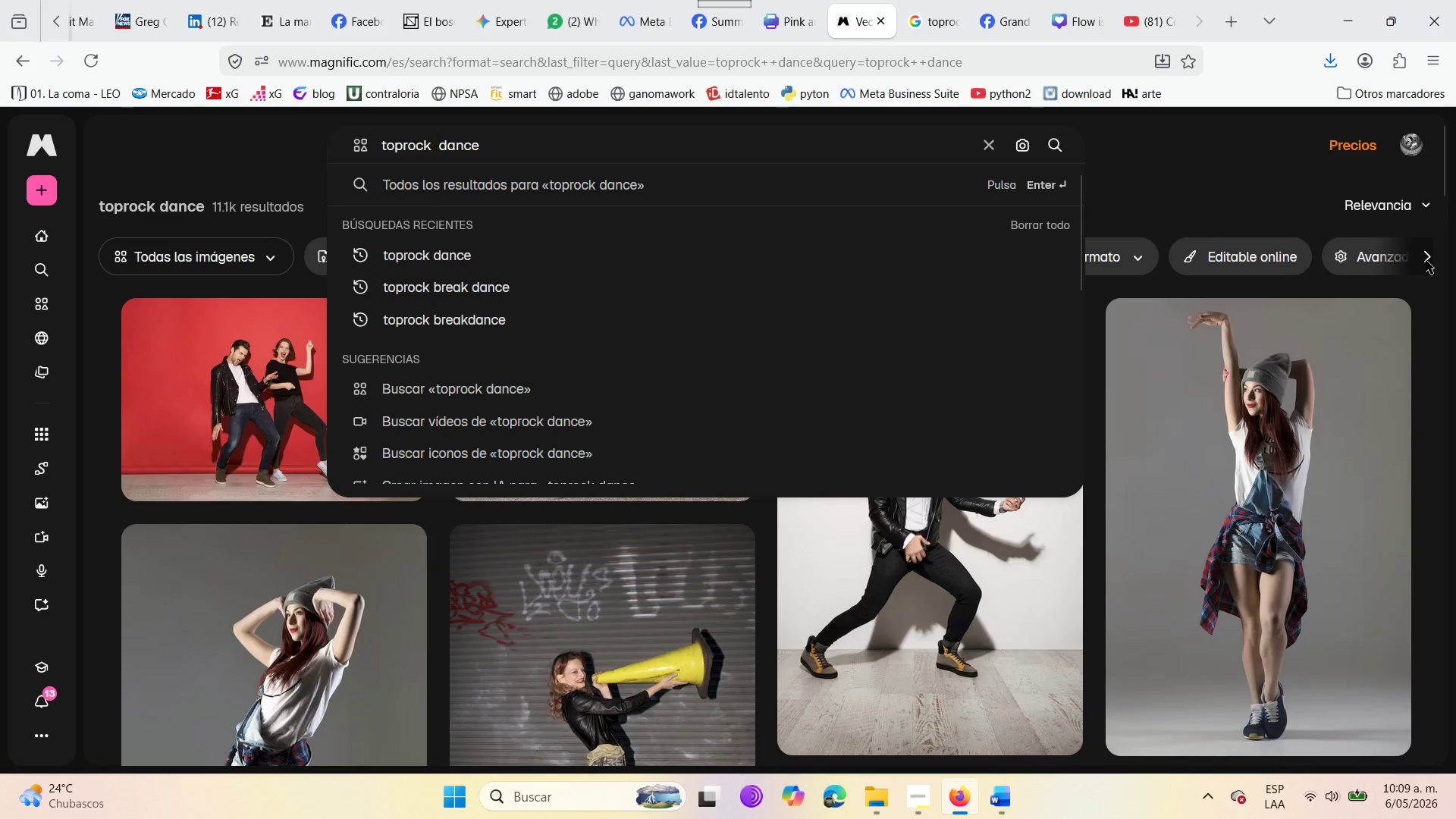 
scroll: coordinate [831, 596], scroll_direction: down, amount: 20.0
 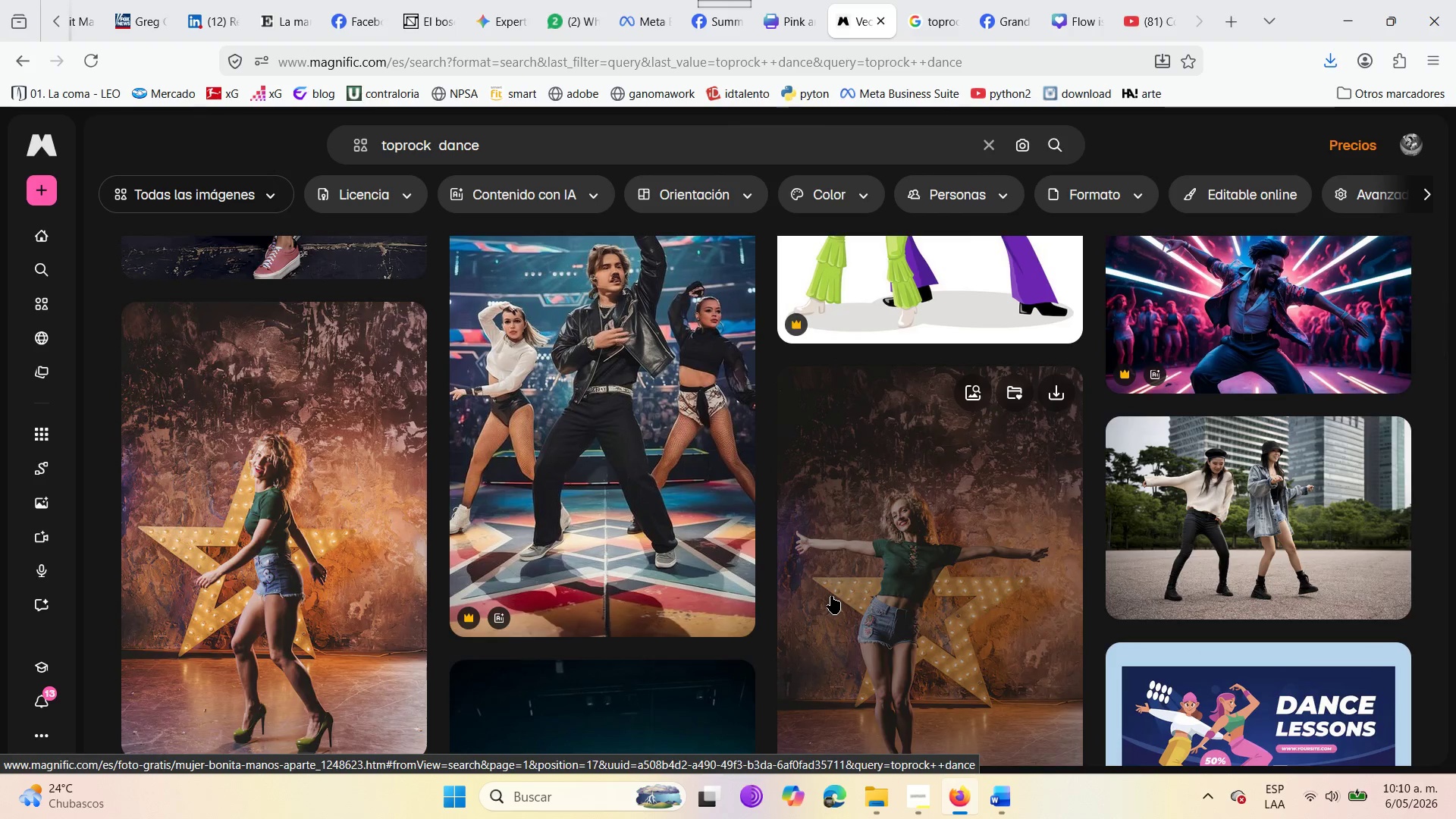 
left_click([1194, 495])
 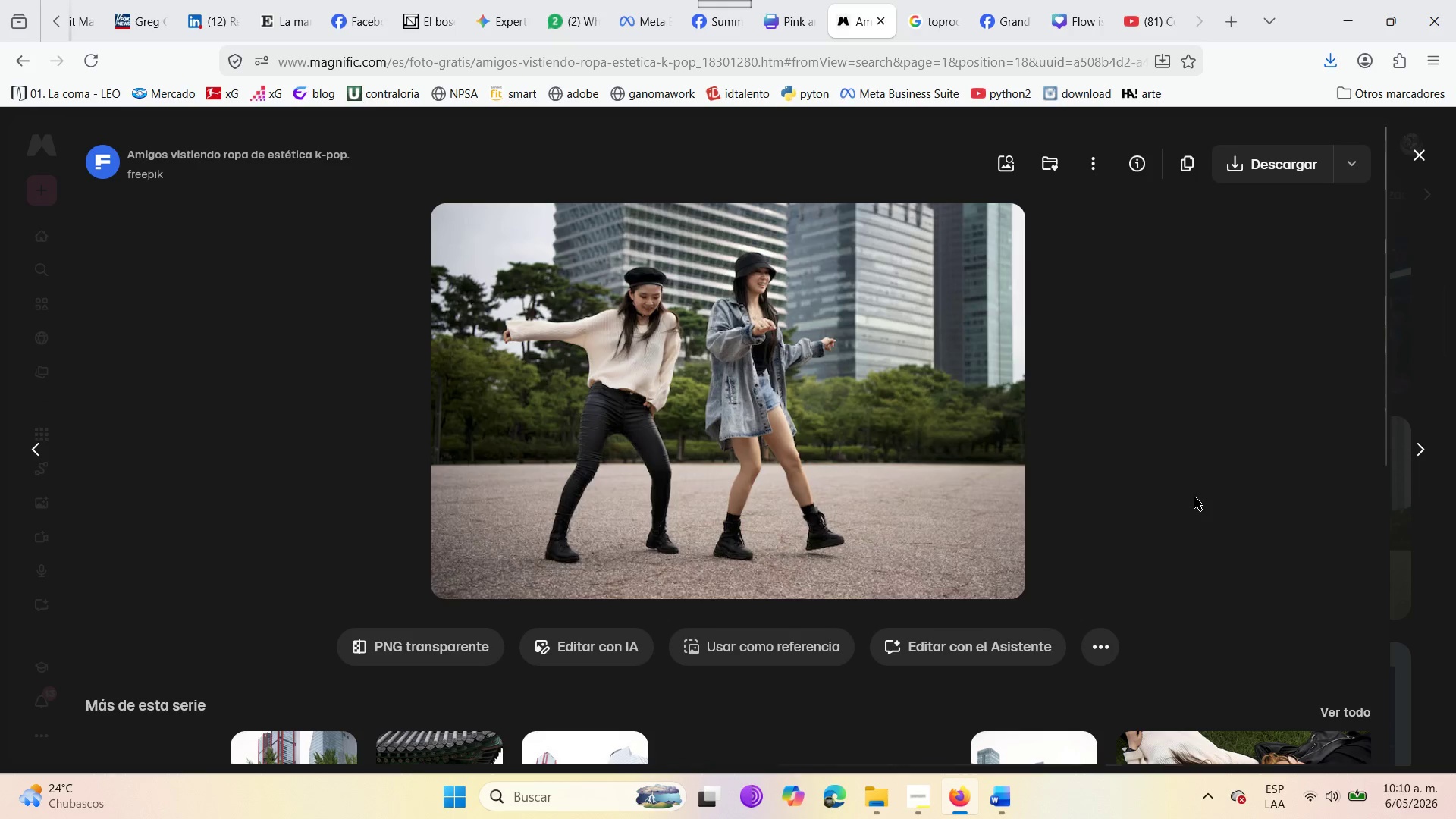 
scroll: coordinate [978, 413], scroll_direction: down, amount: 5.0
 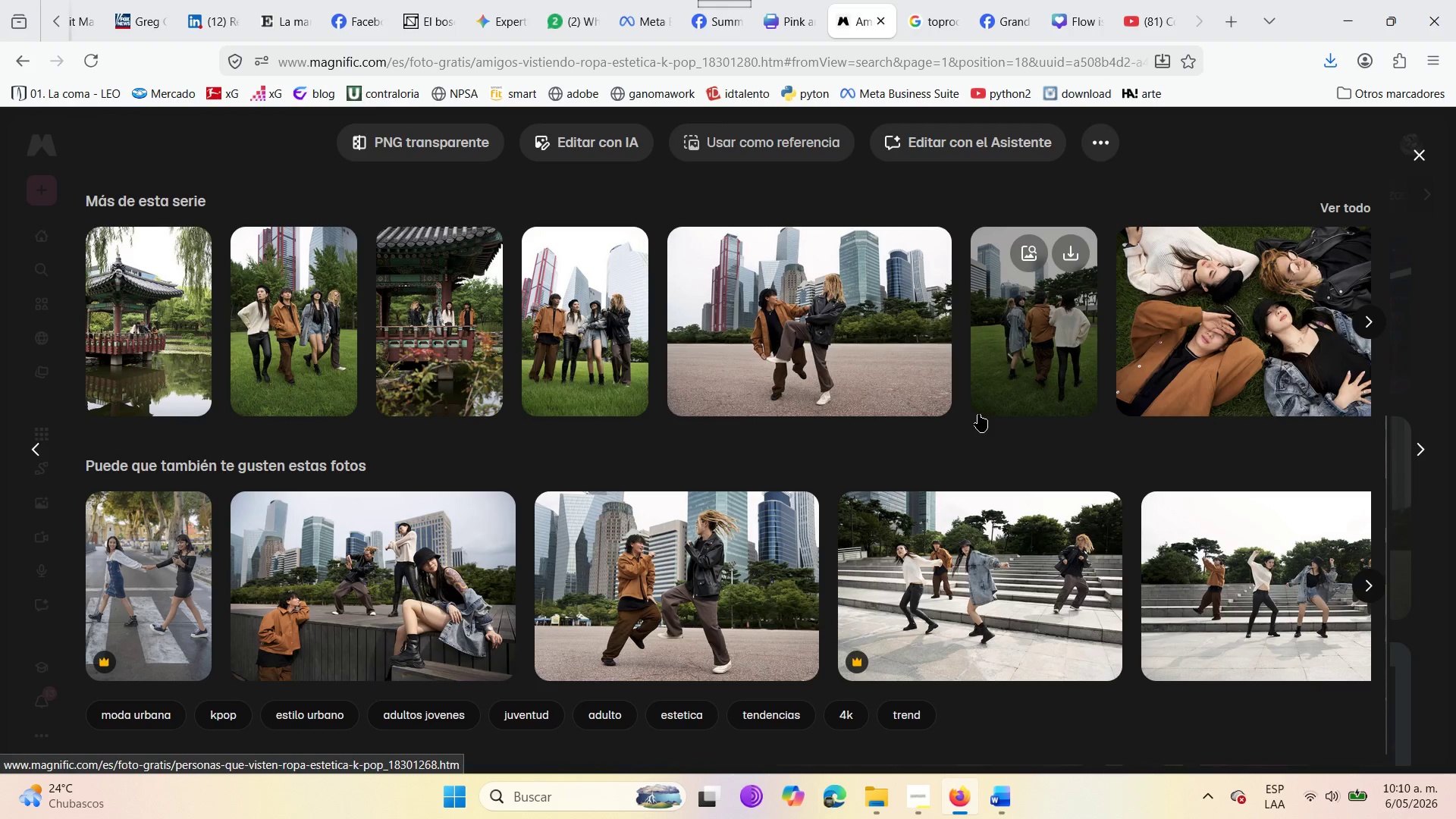 
wait(8.82)
 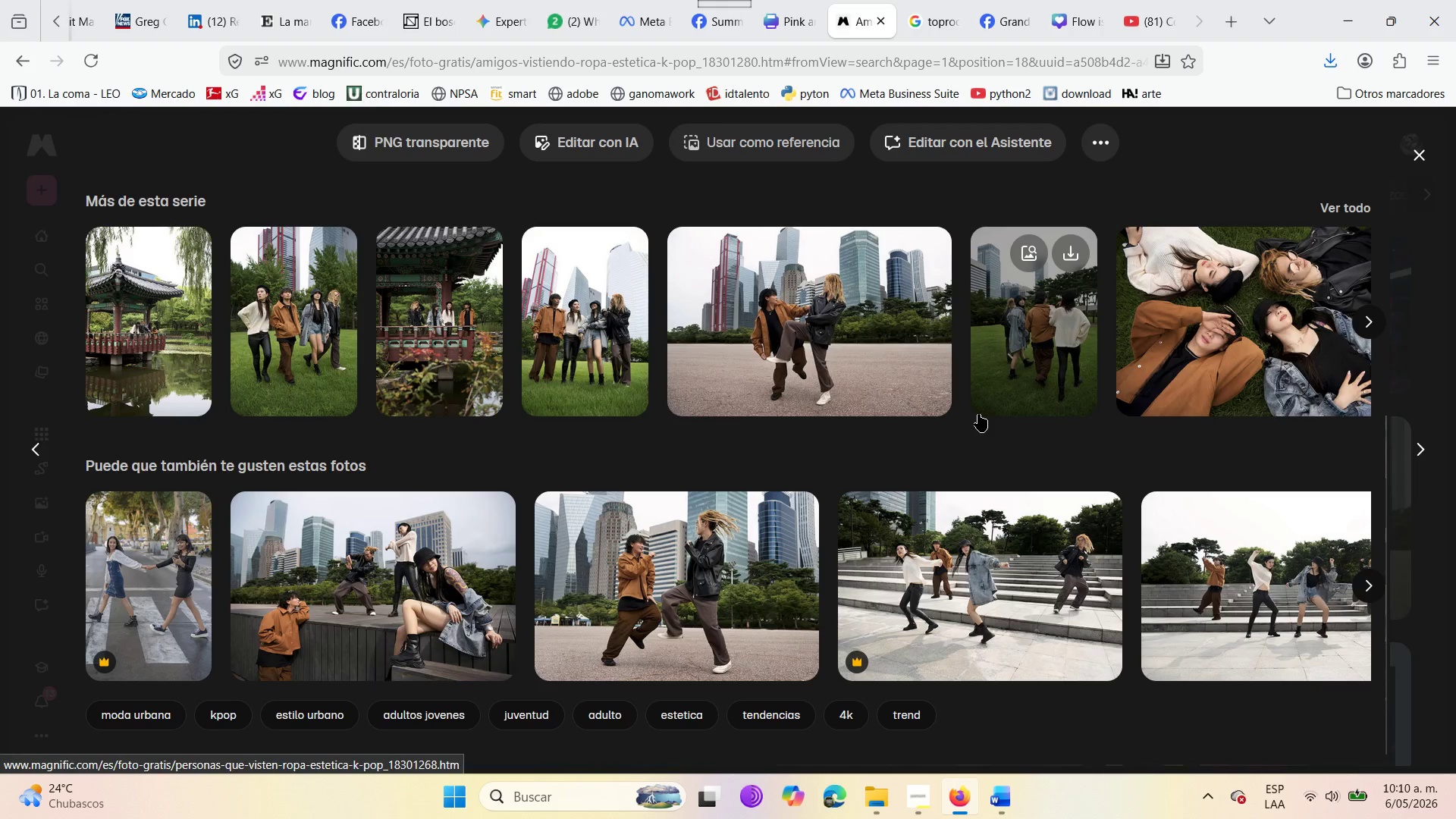 
left_click([365, 566])
 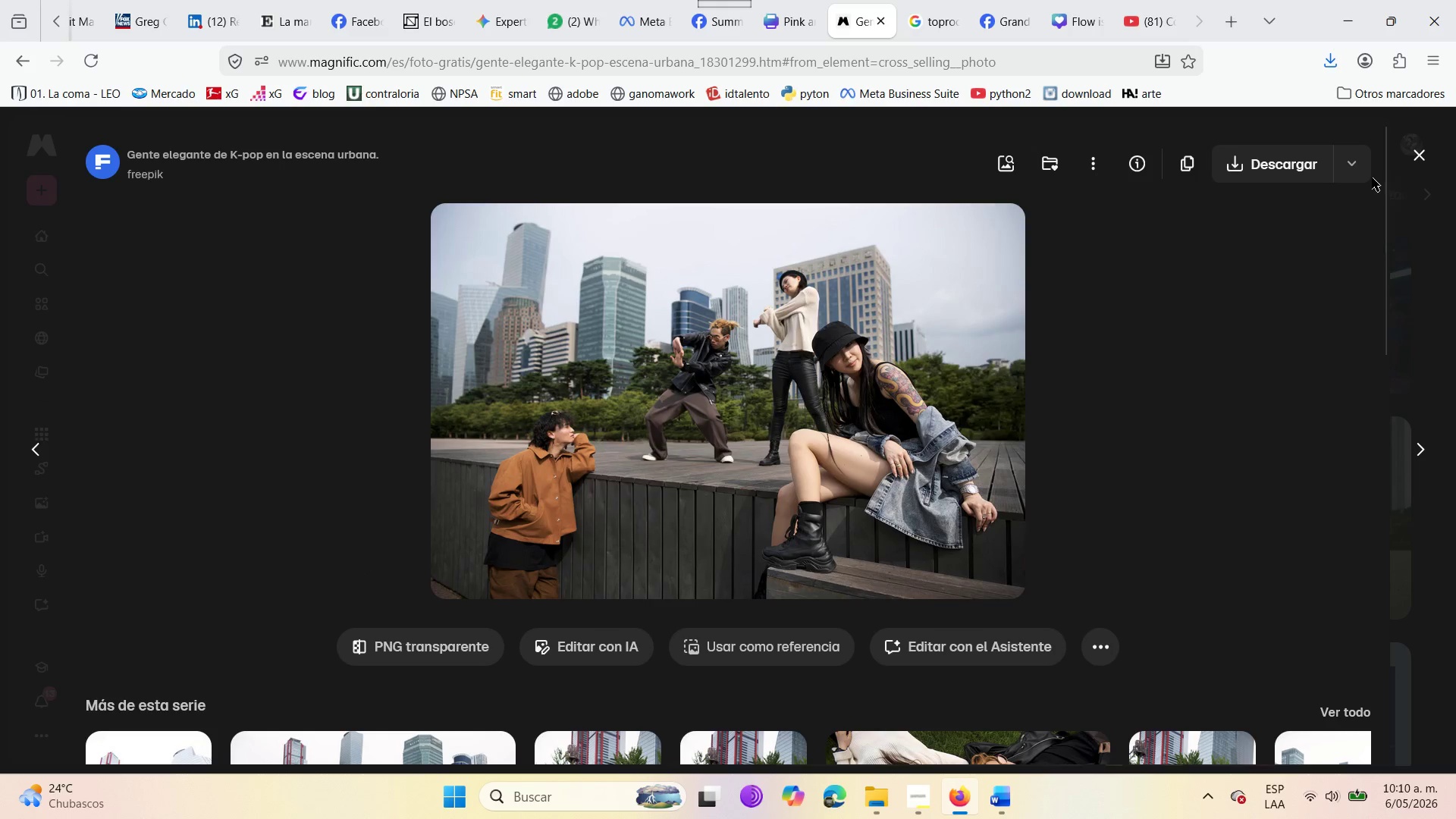 
left_click([1406, 161])
 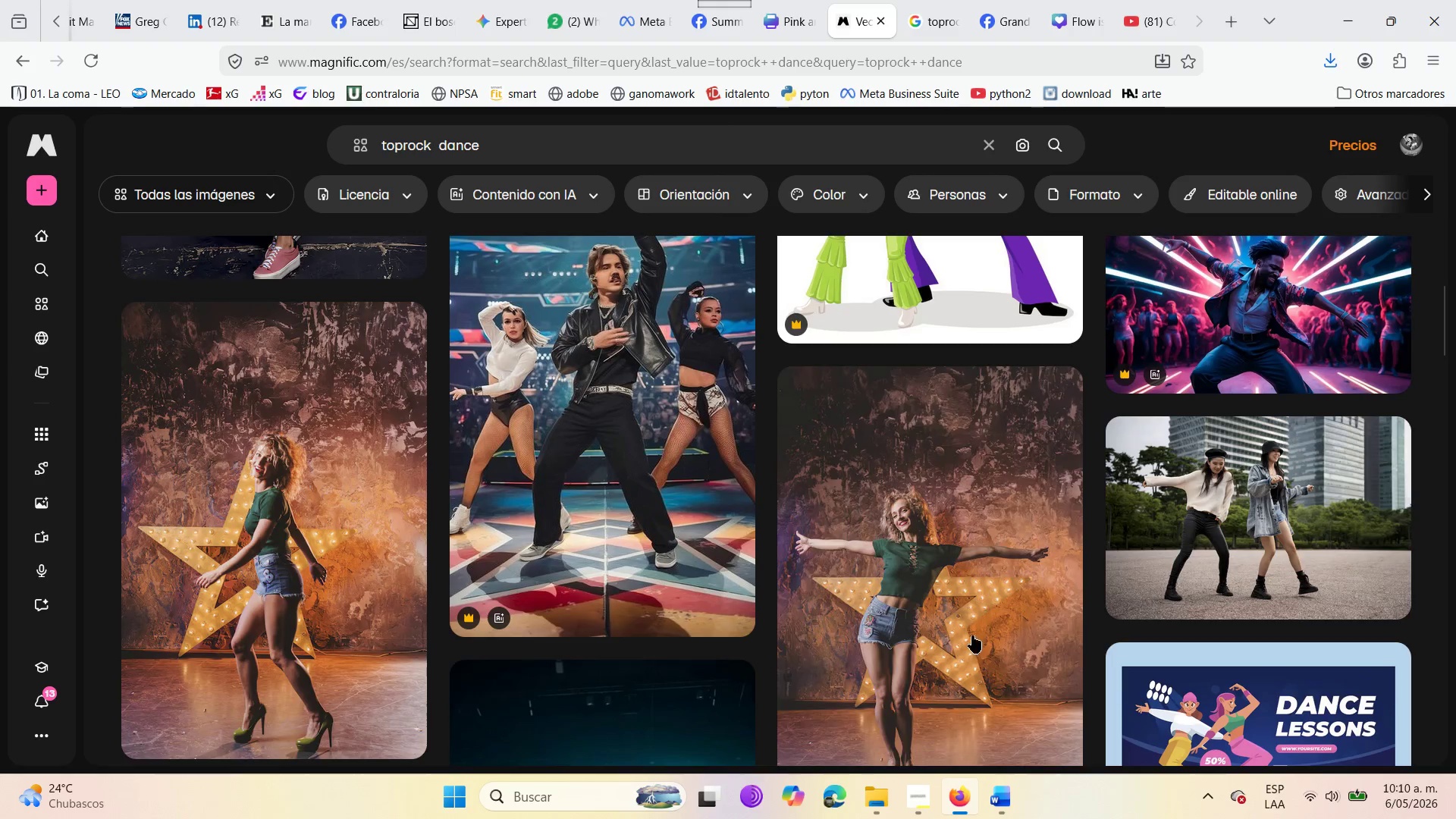 
scroll: coordinate [821, 617], scroll_direction: up, amount: 2.0
 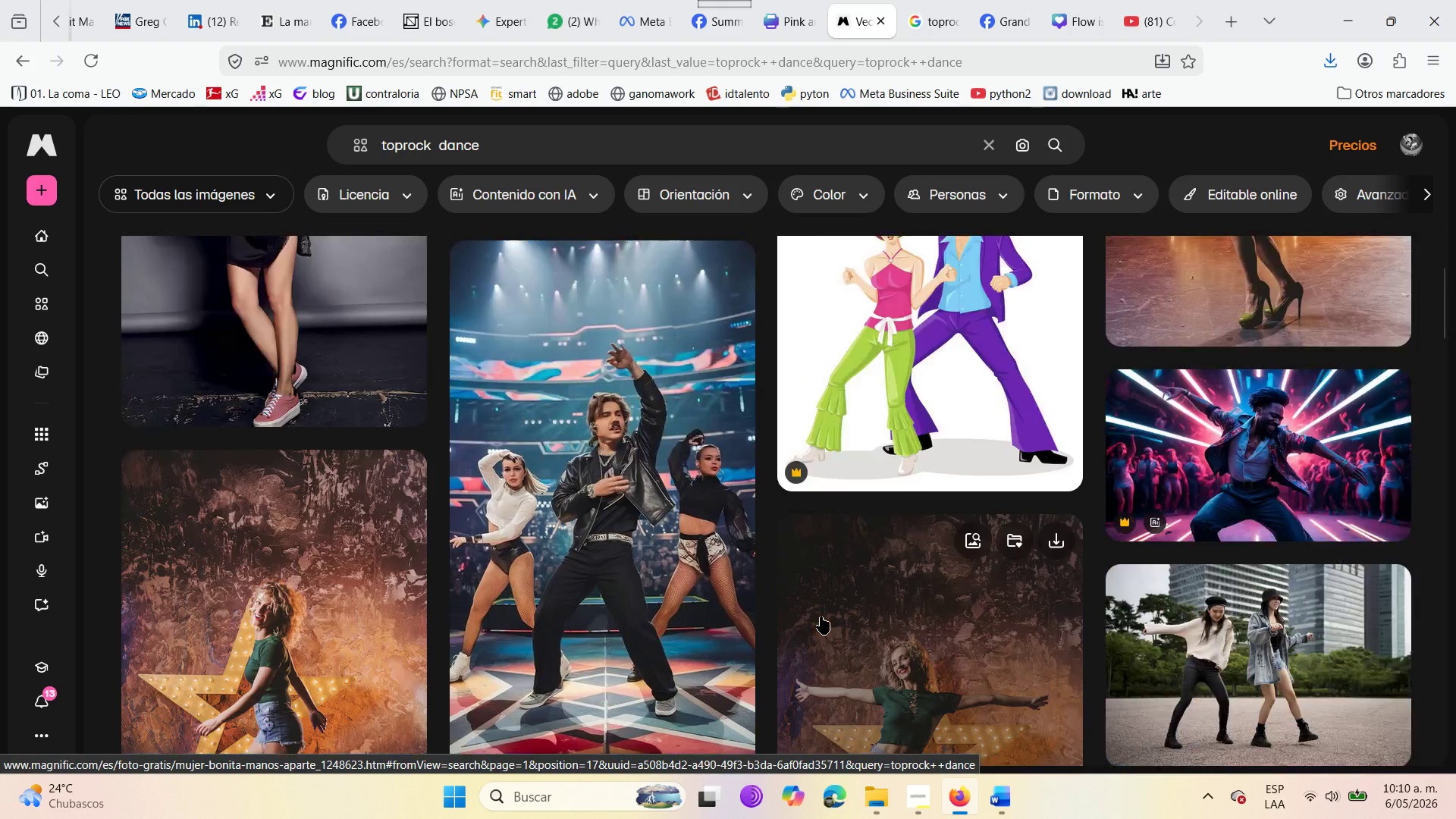 
scroll: coordinate [819, 623], scroll_direction: down, amount: 2.0
 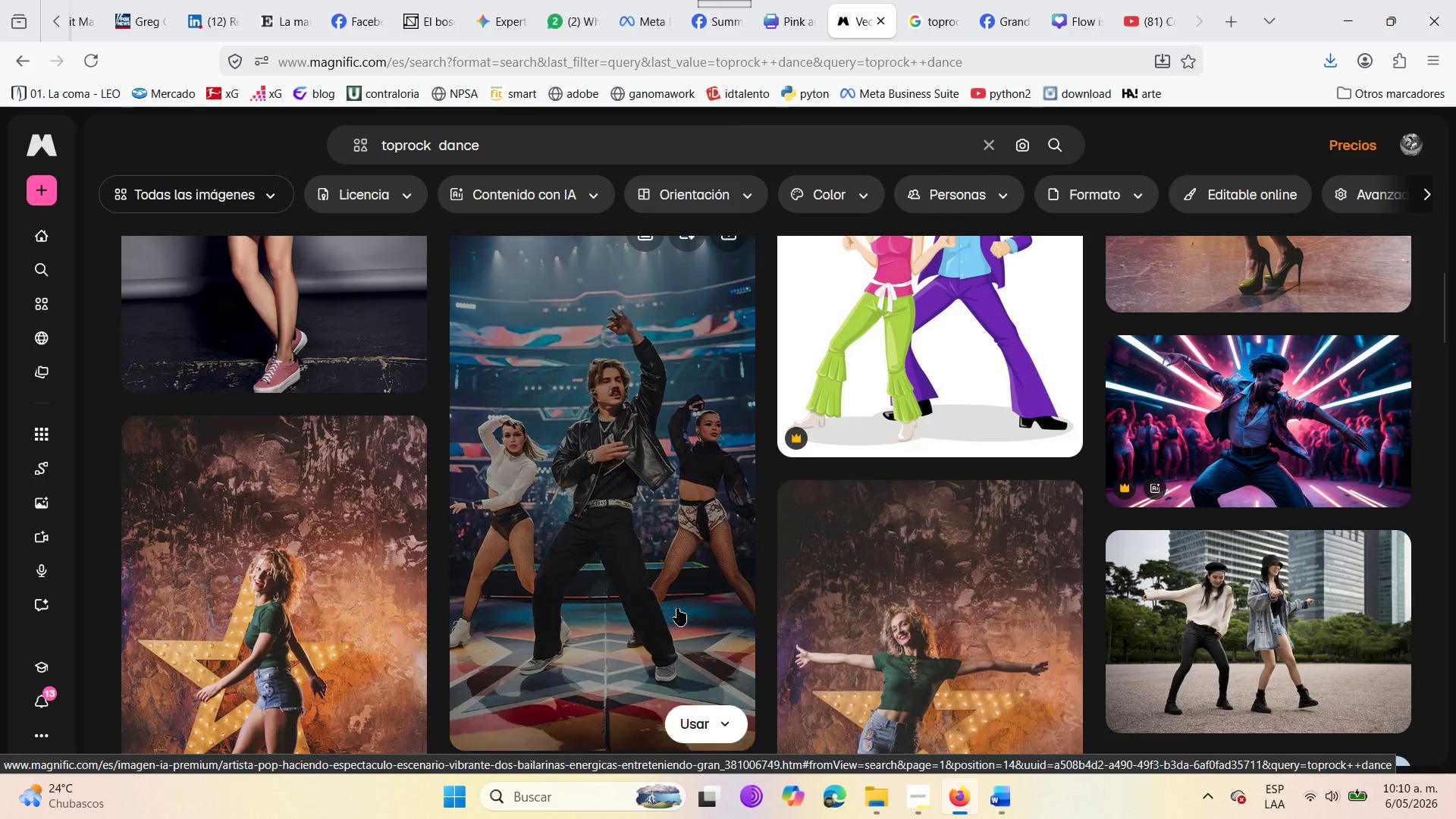 
scroll: coordinate [664, 587], scroll_direction: up, amount: 9.0
 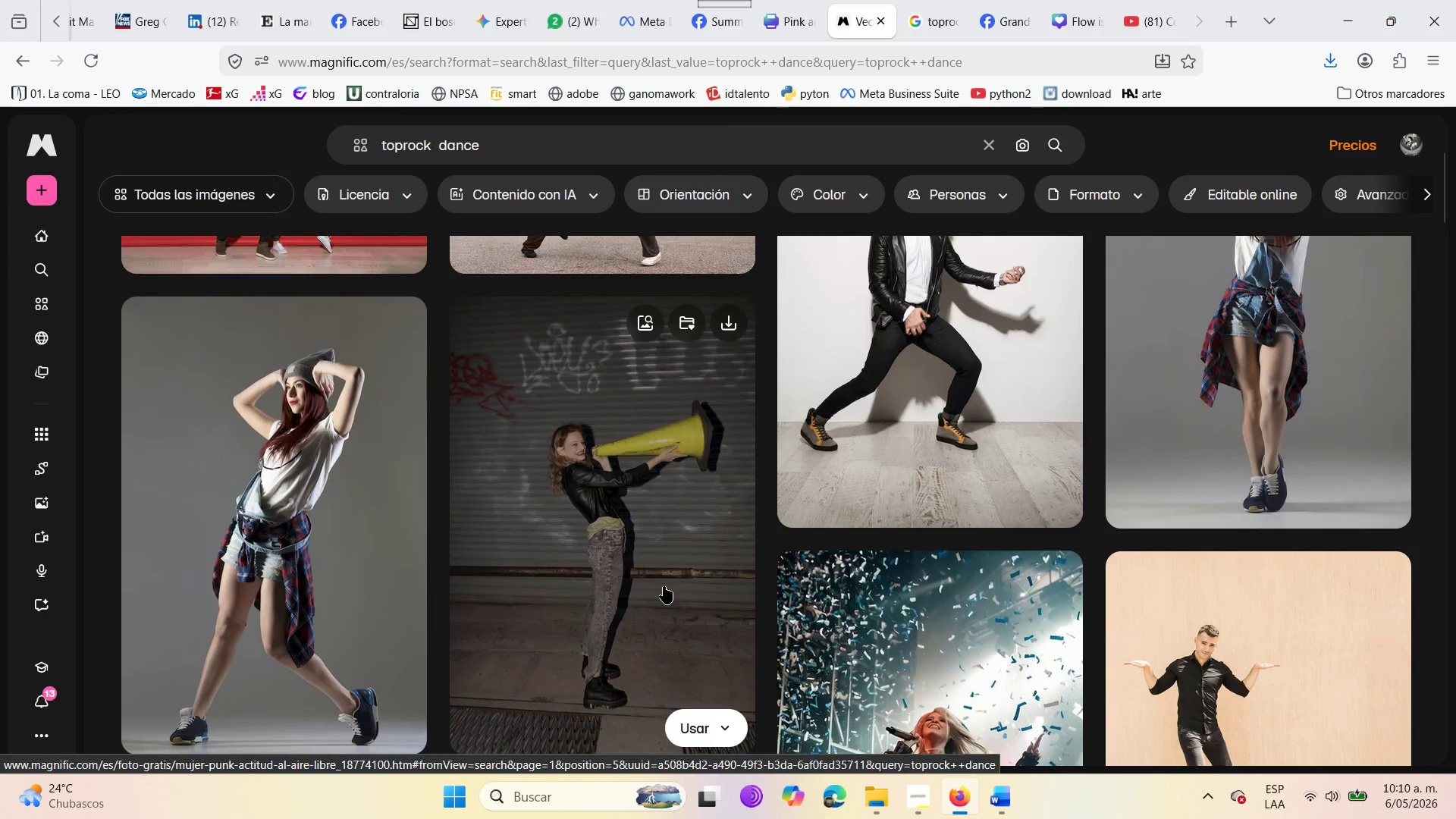 
scroll: coordinate [664, 586], scroll_direction: down, amount: 9.0
 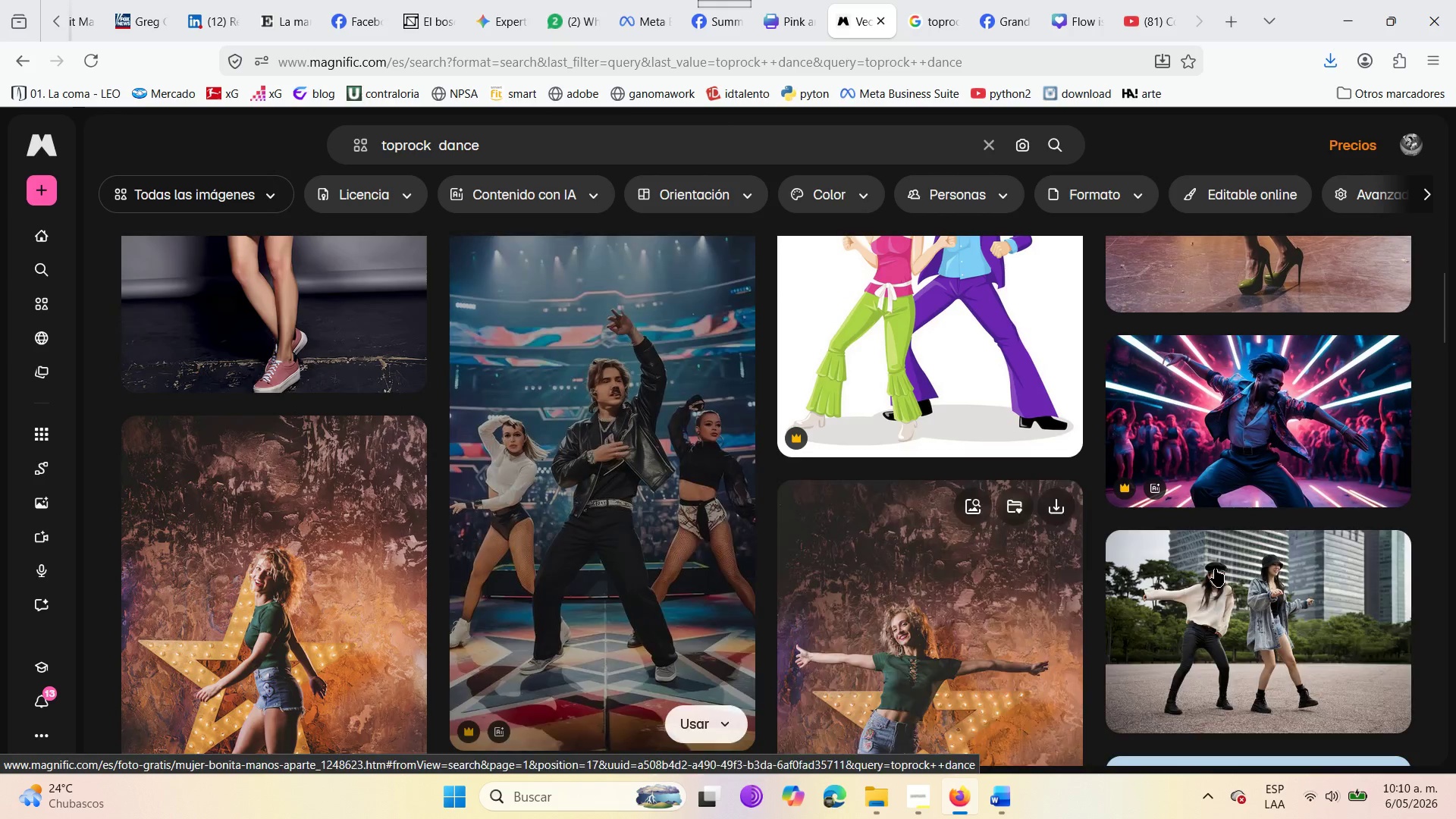 
left_click([1224, 569])
 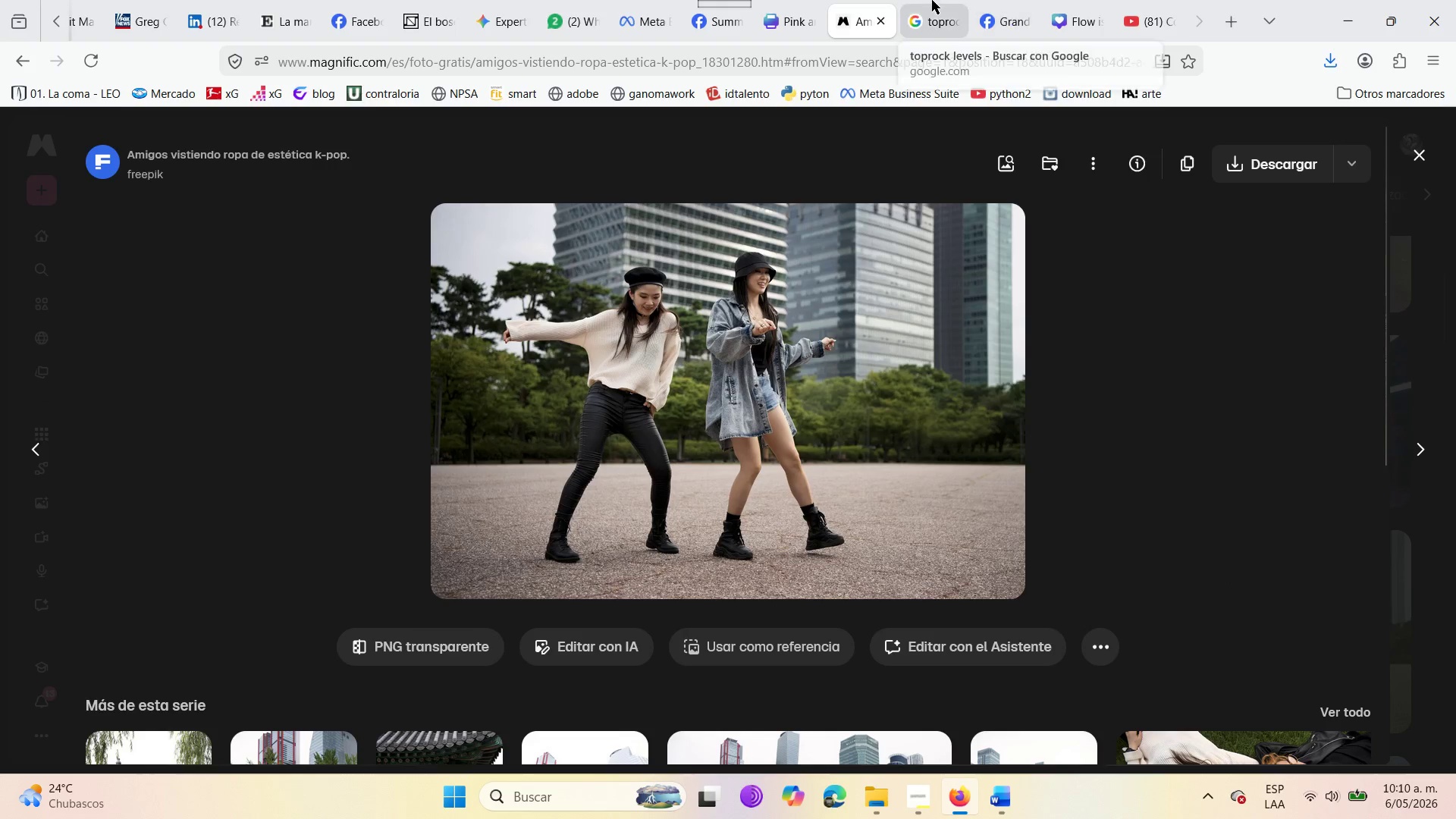 
left_click([934, 0])
 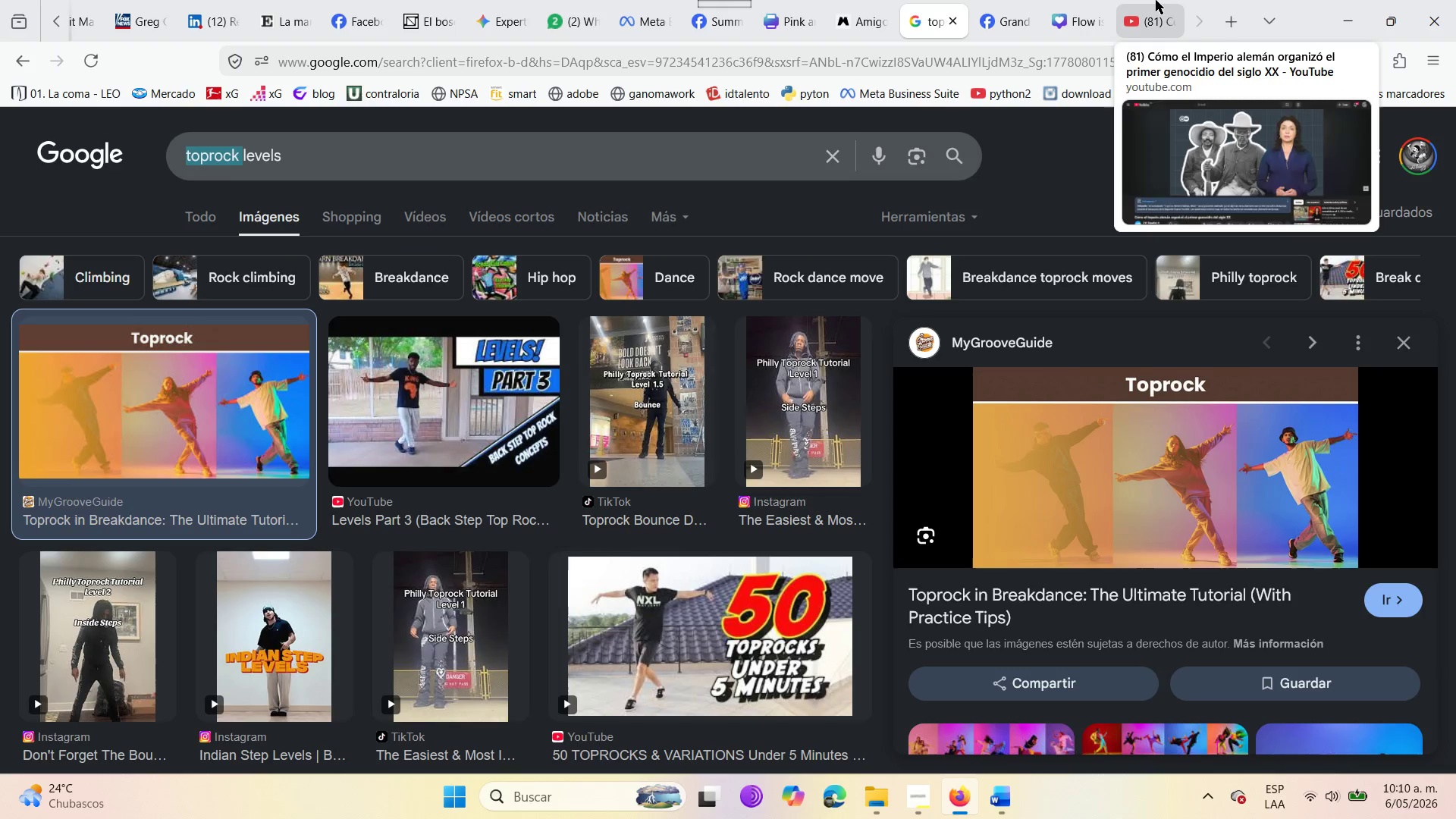 
left_click([1156, 0])
 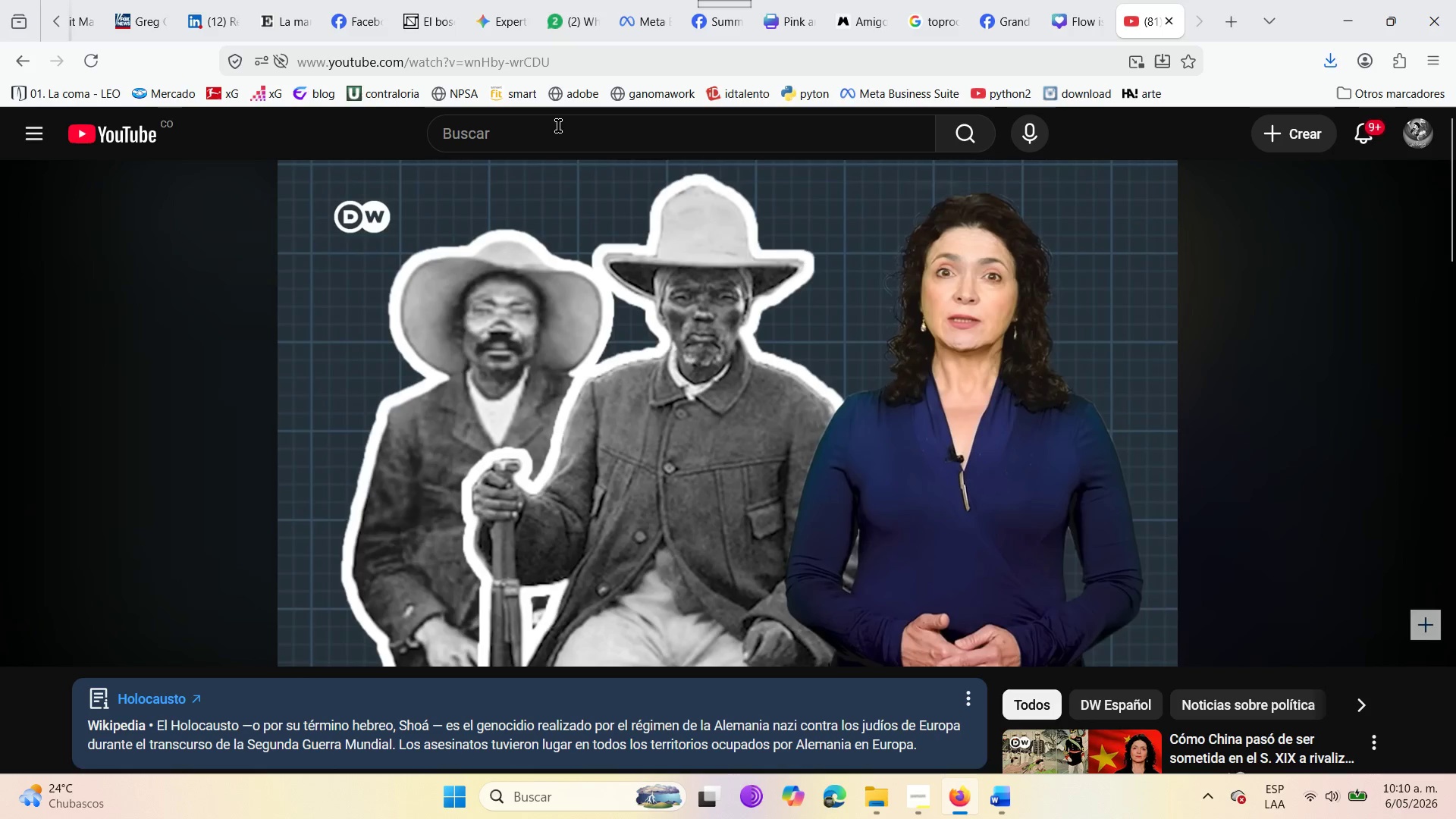 
left_click([585, 130])
 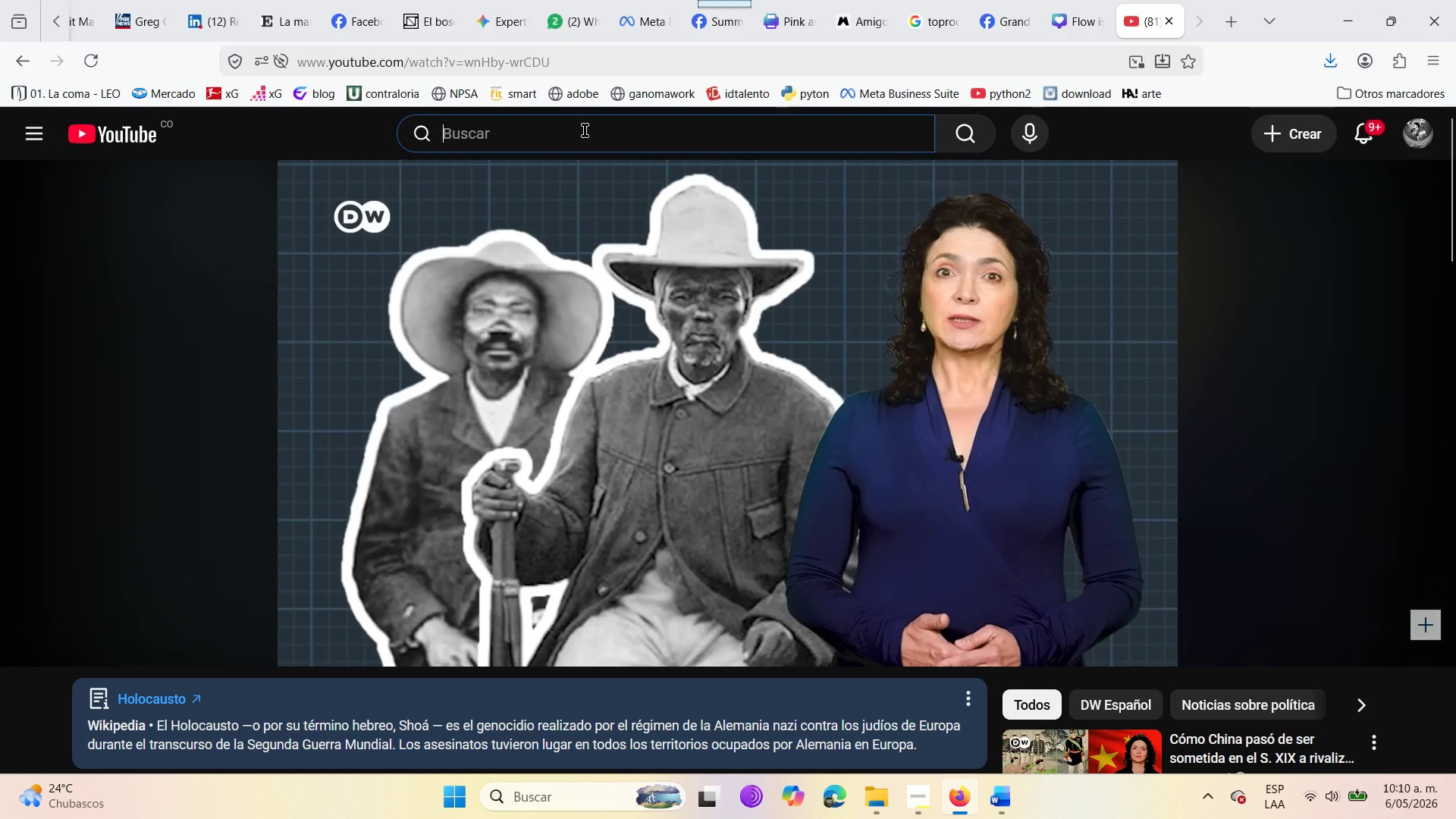 
type(indean stip)
 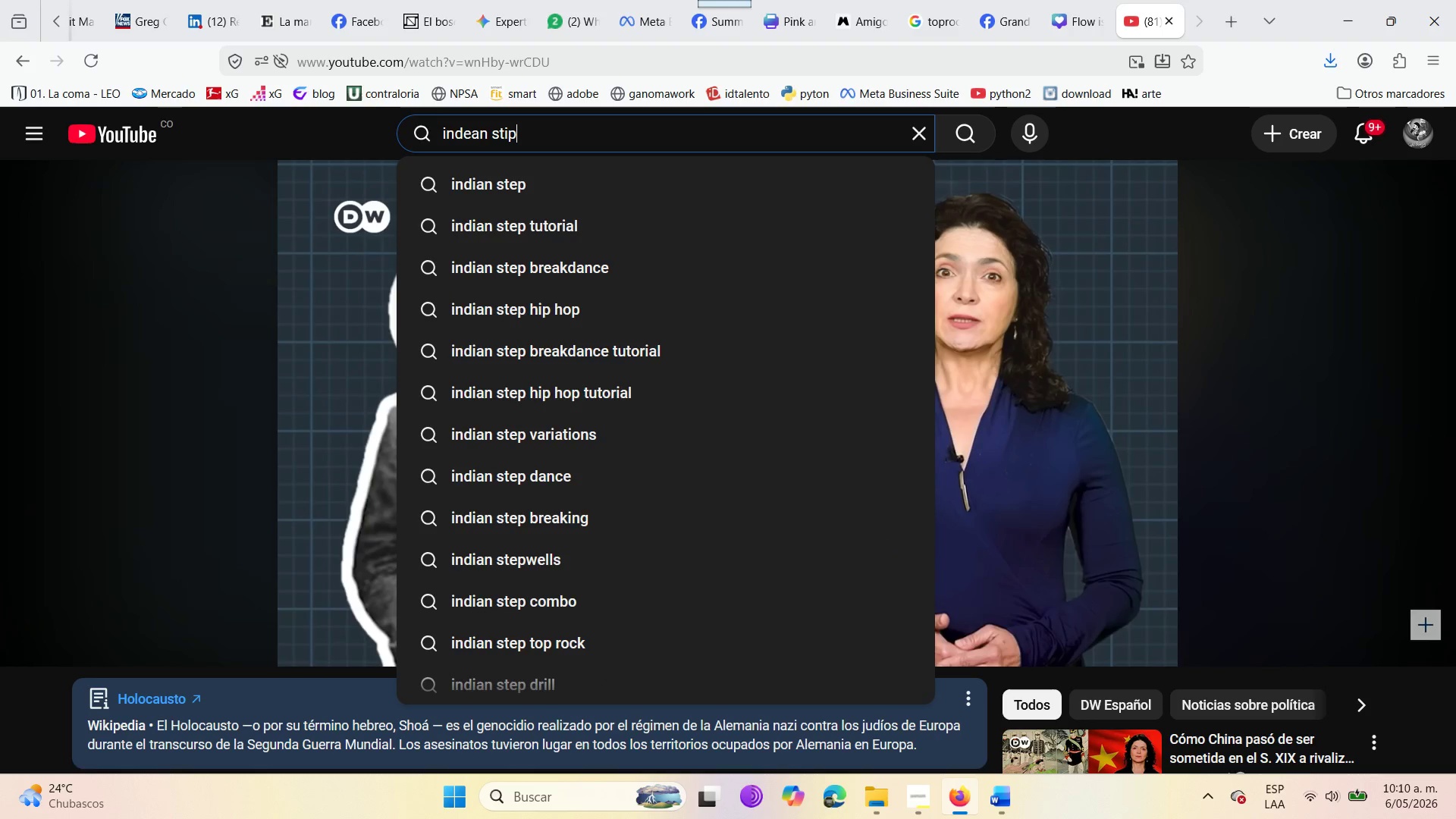 
key(ArrowRight)
 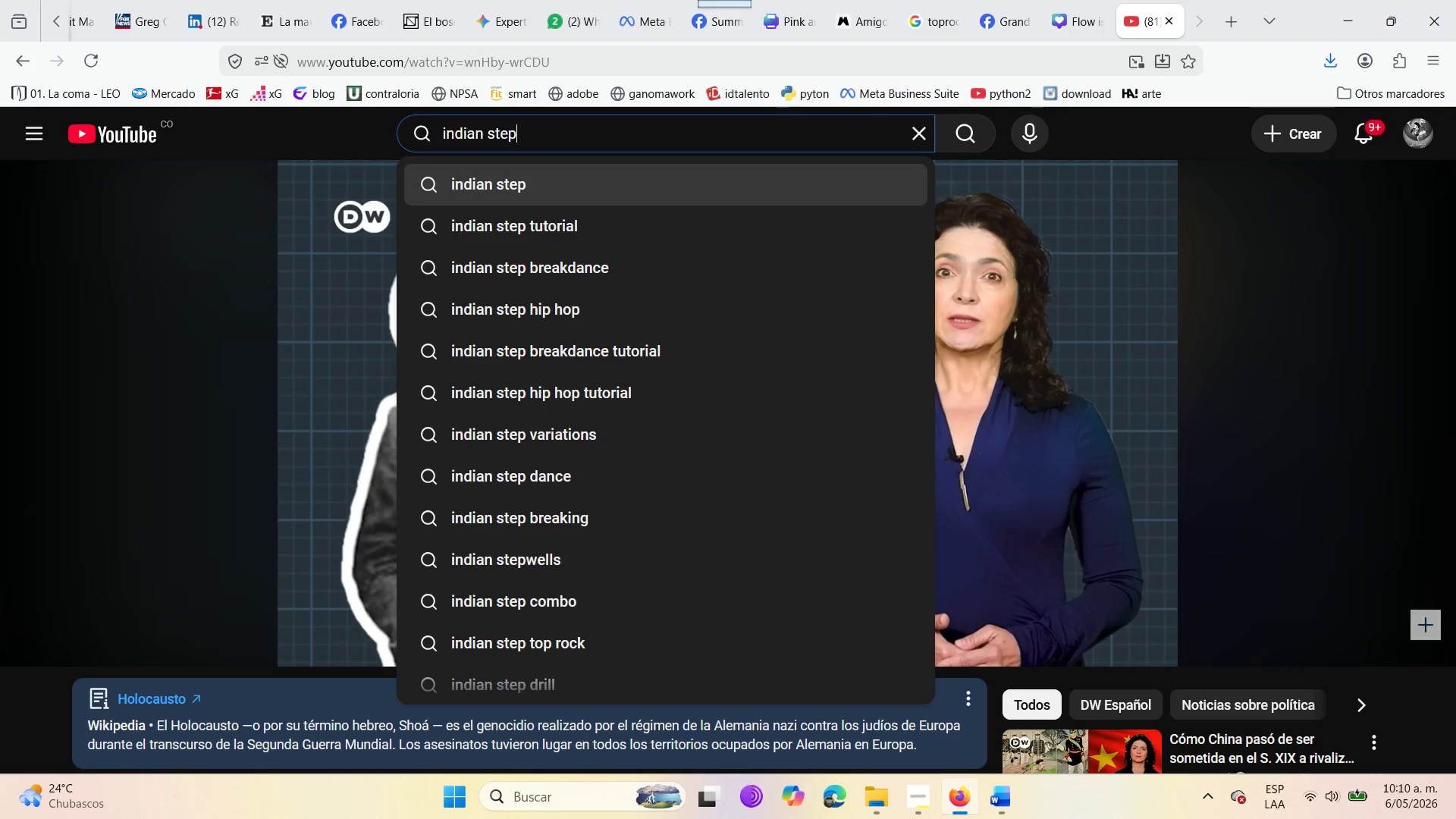 
key(ArrowDown)
 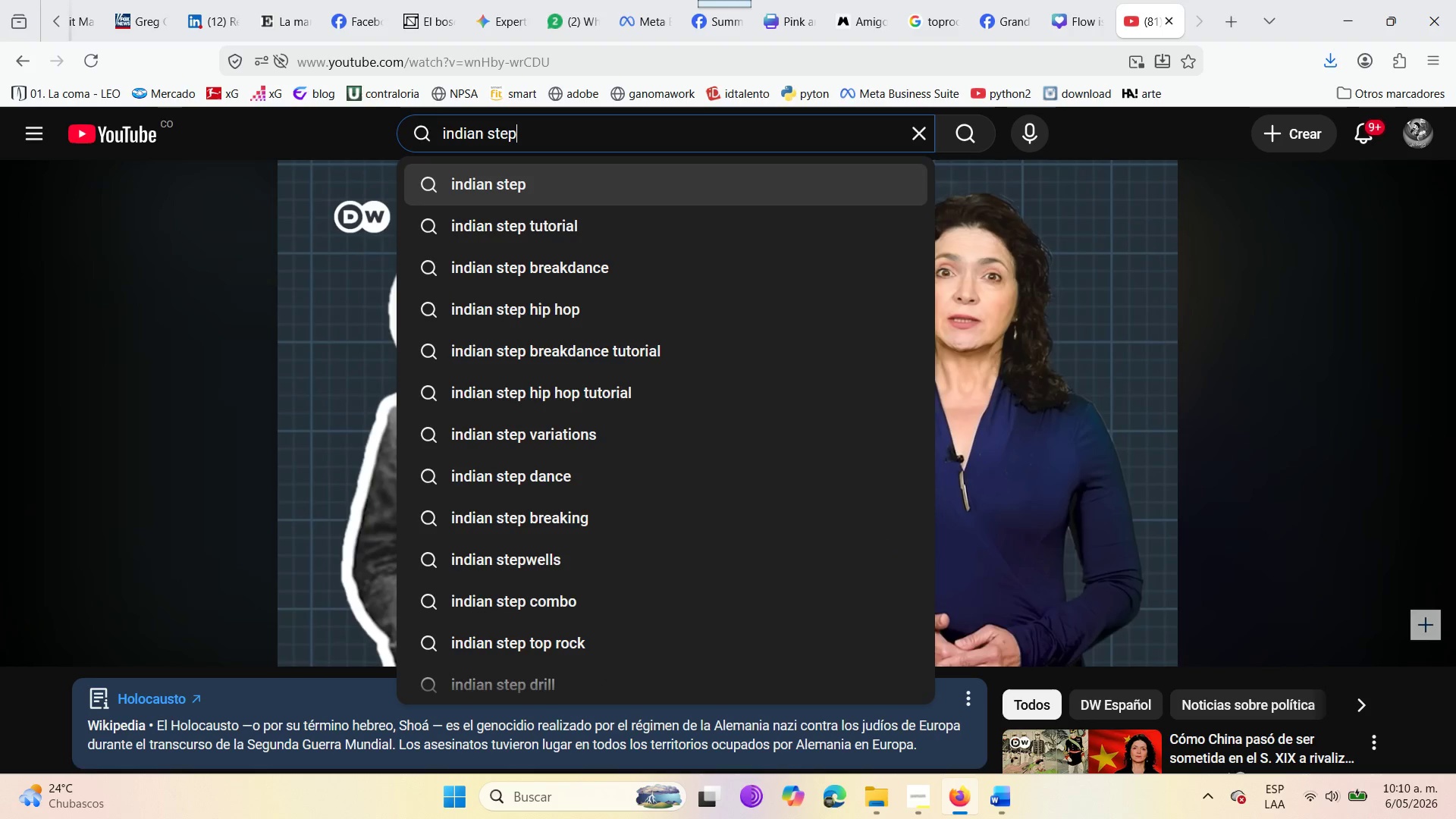 
key(Enter)
 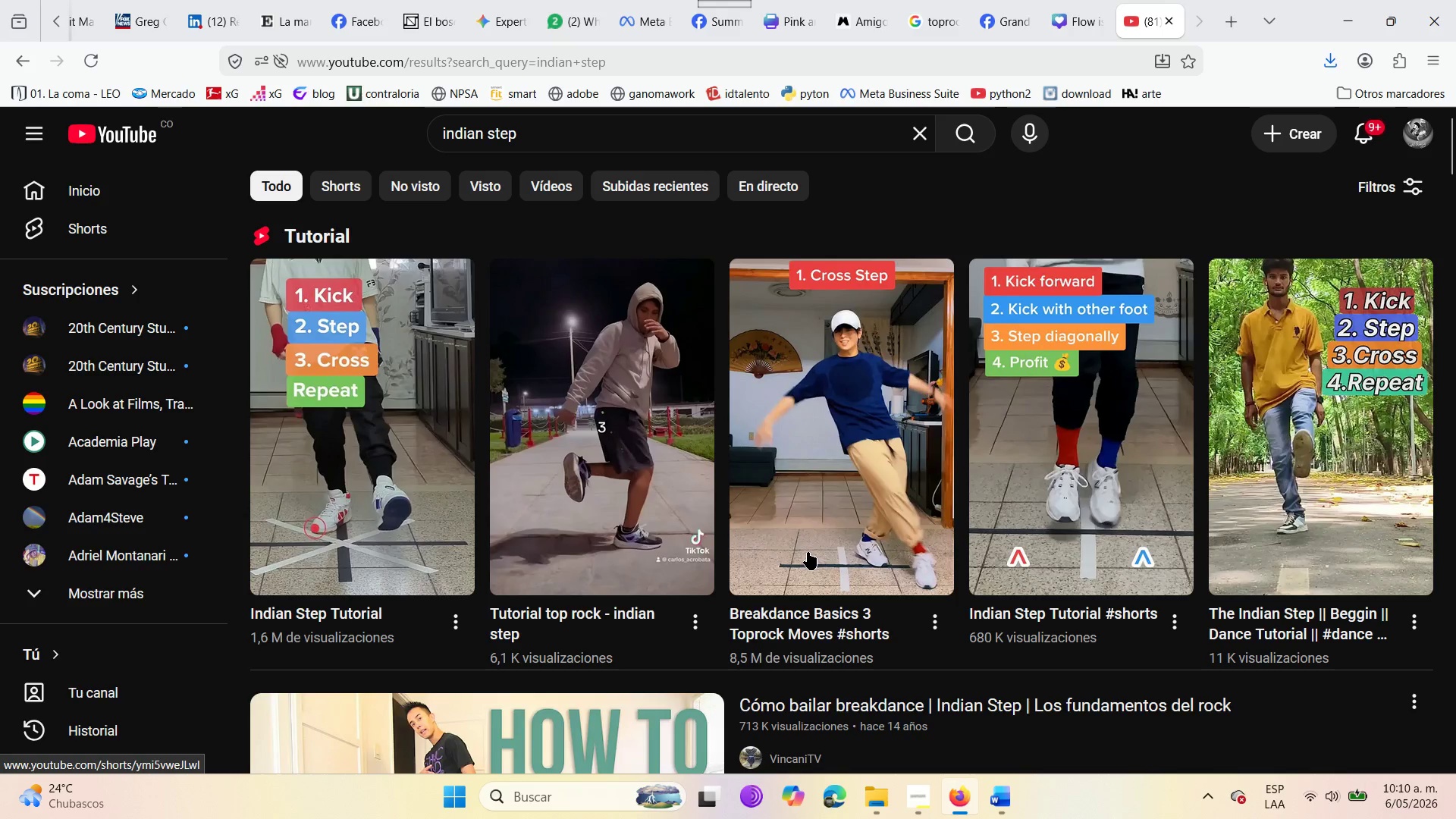 
wait(6.76)
 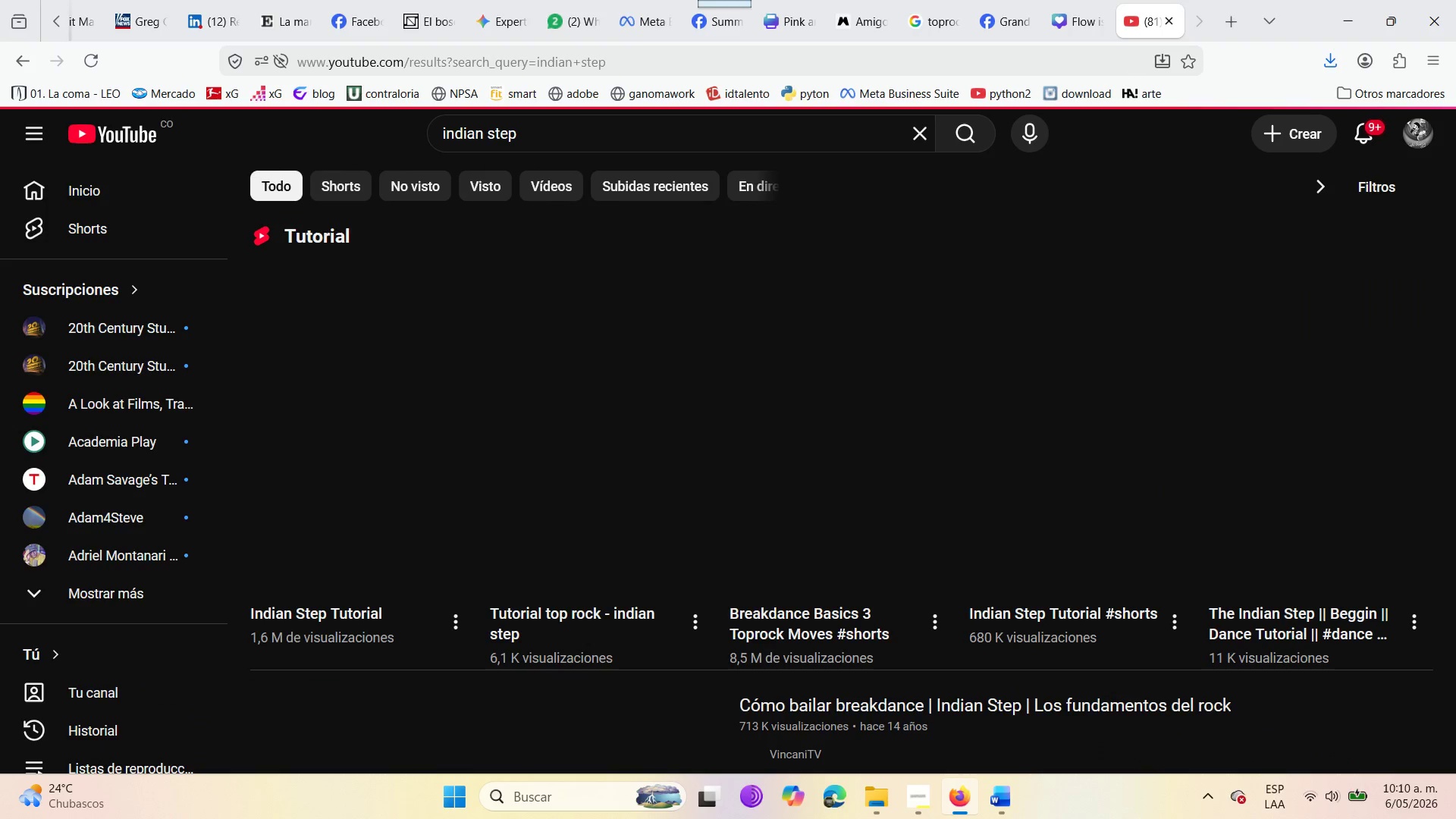 
left_click([763, 494])
 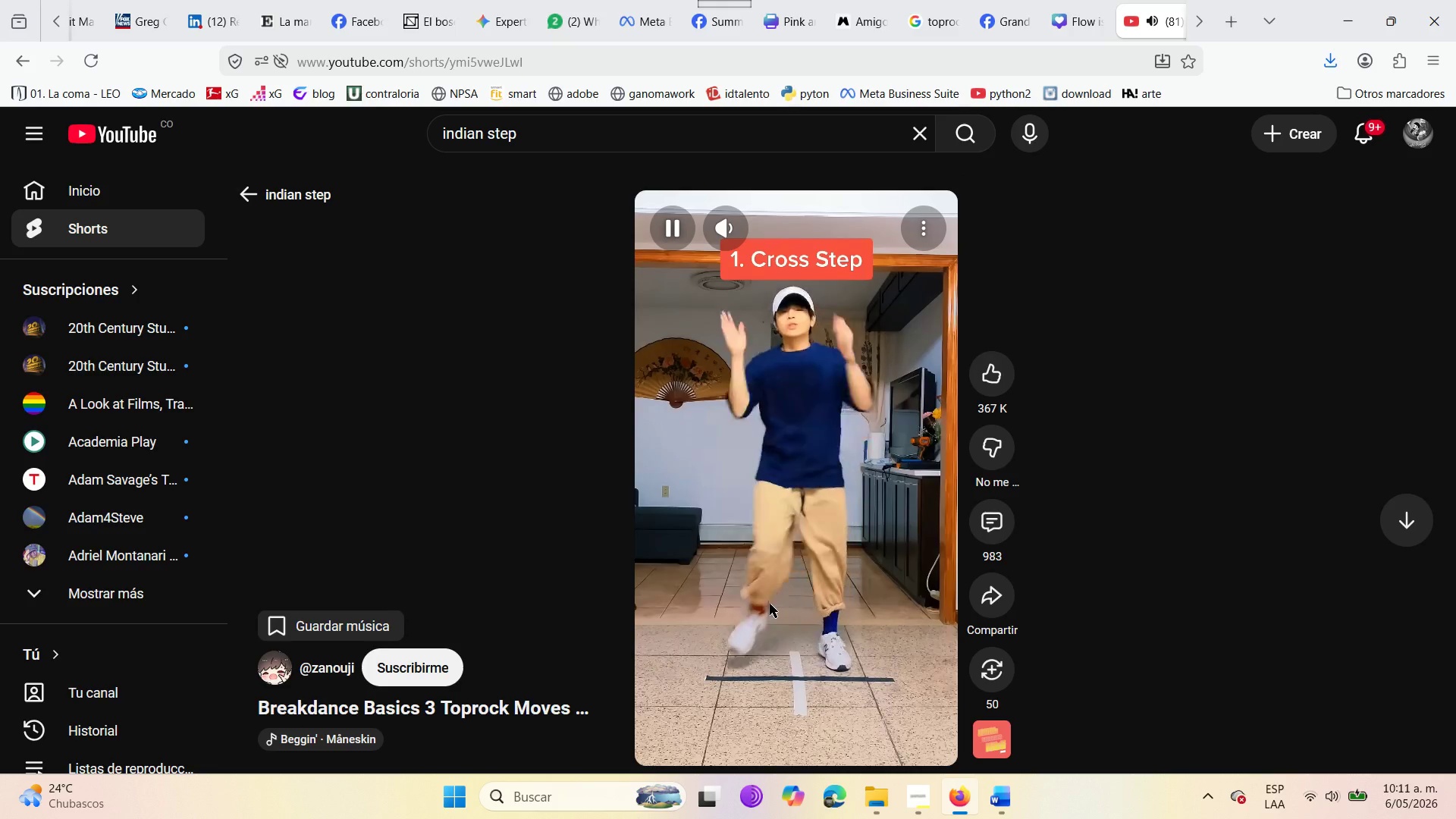 
wait(7.02)
 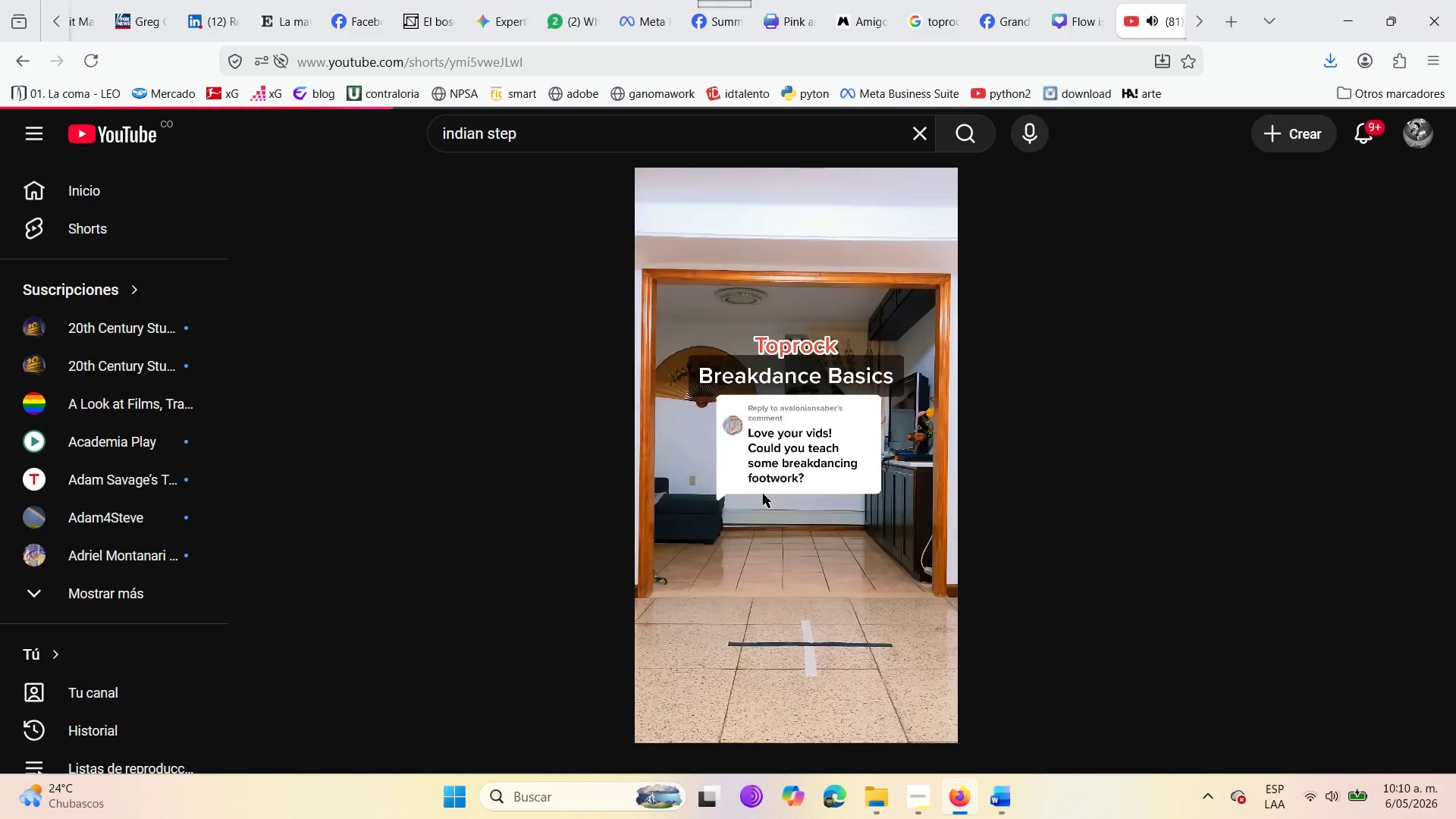 
left_click([31, 68])
 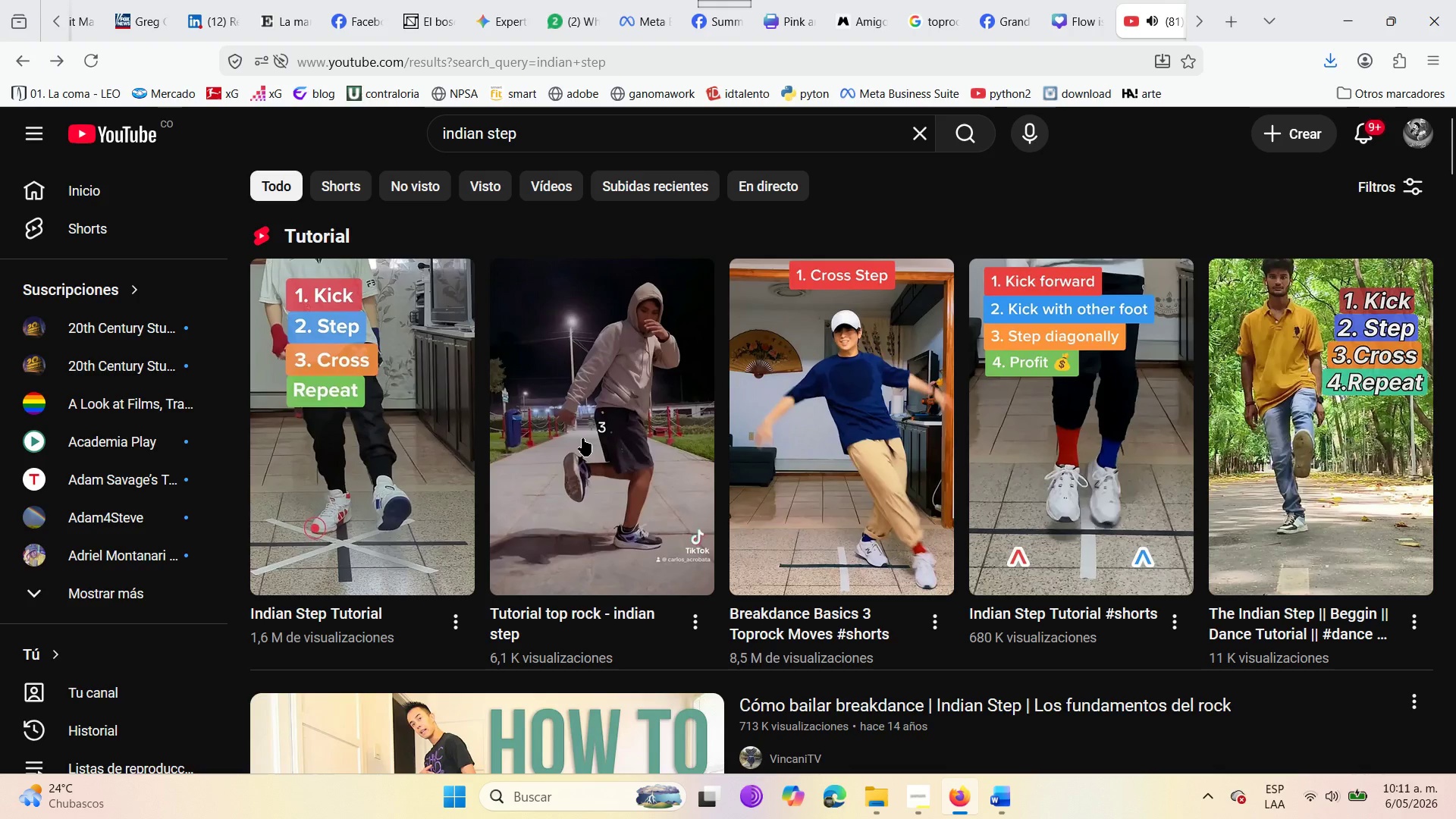 
left_click([586, 501])
 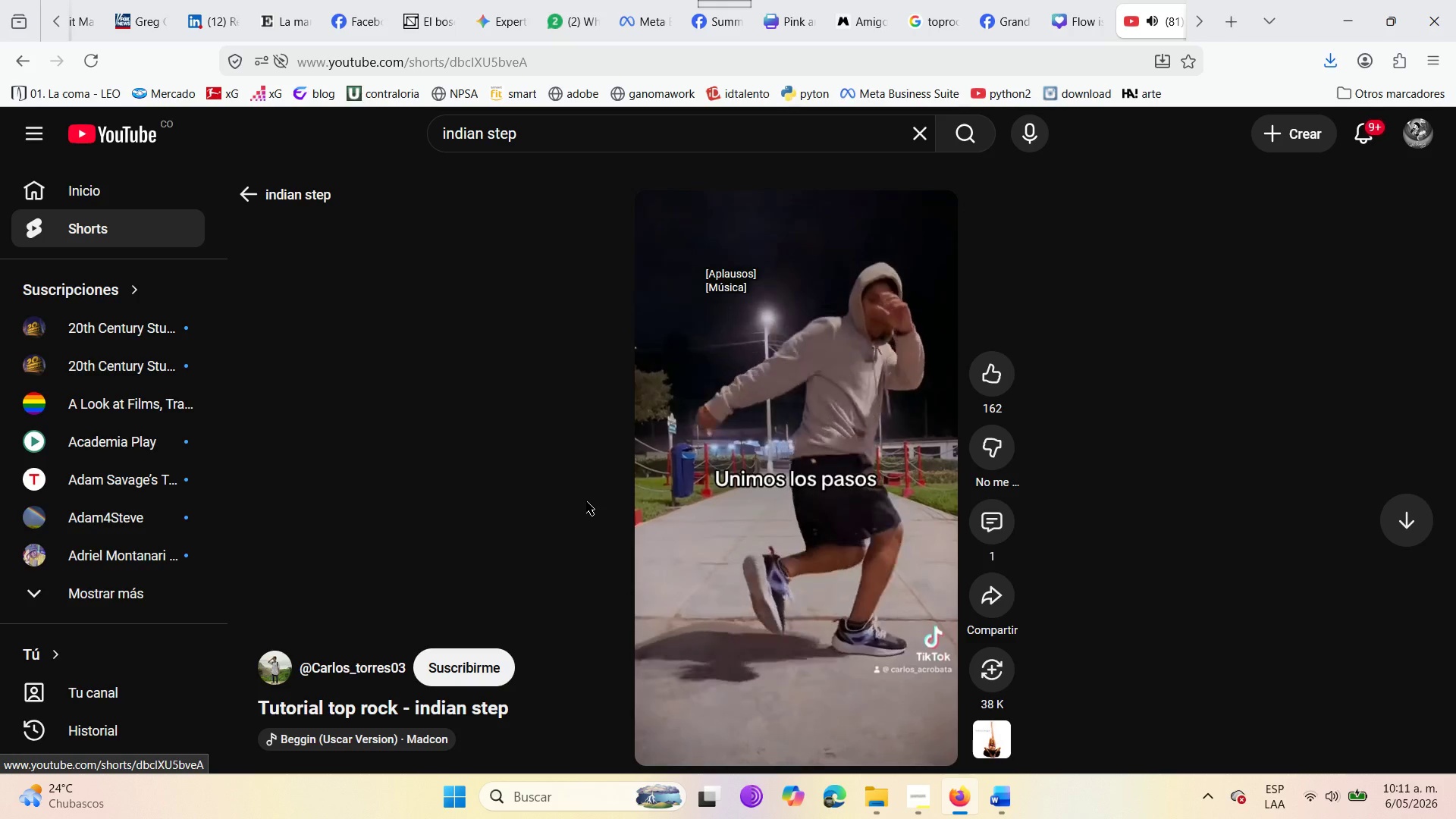 
wait(17.73)
 